 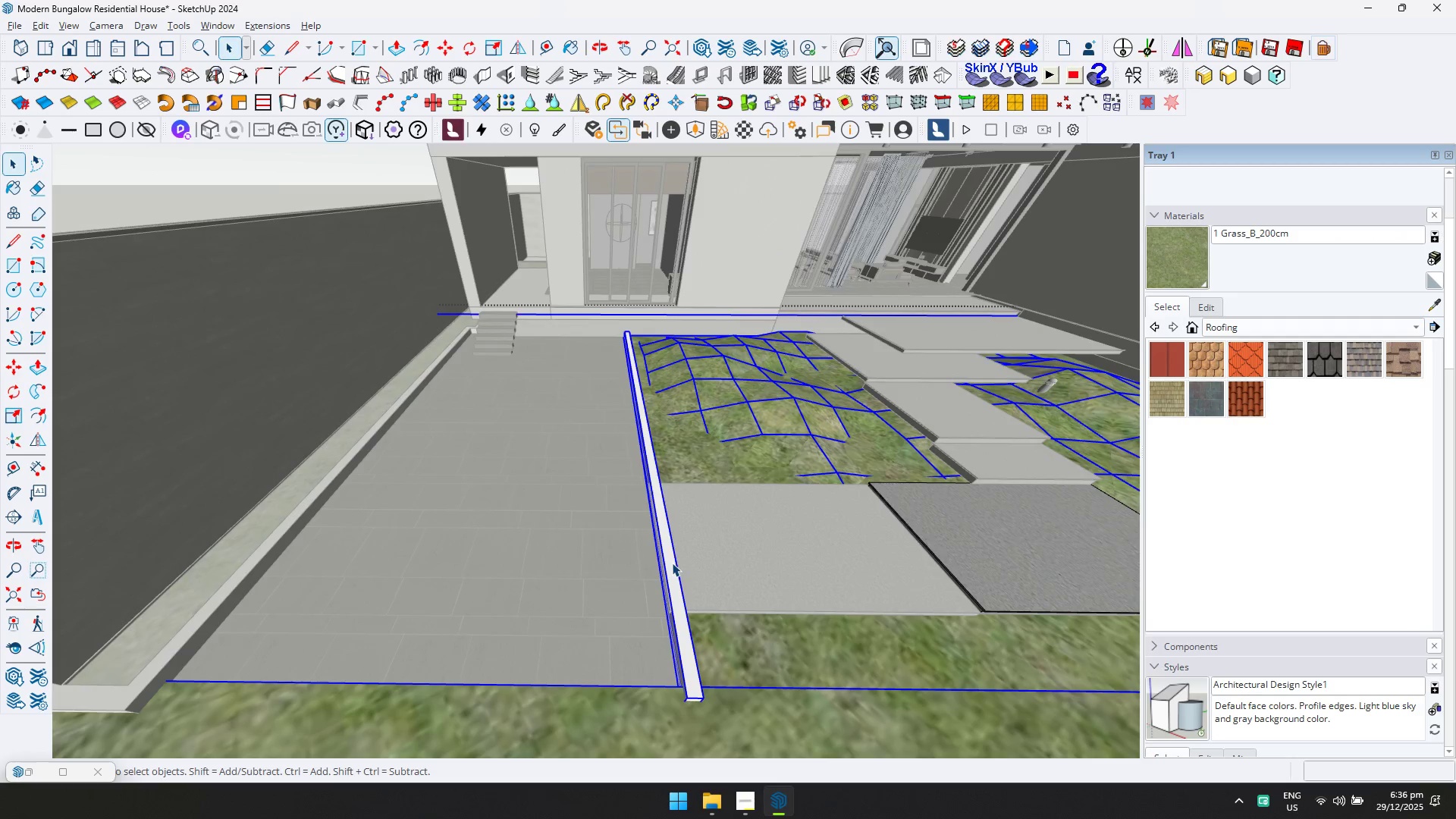 
triple_click([672, 563])
 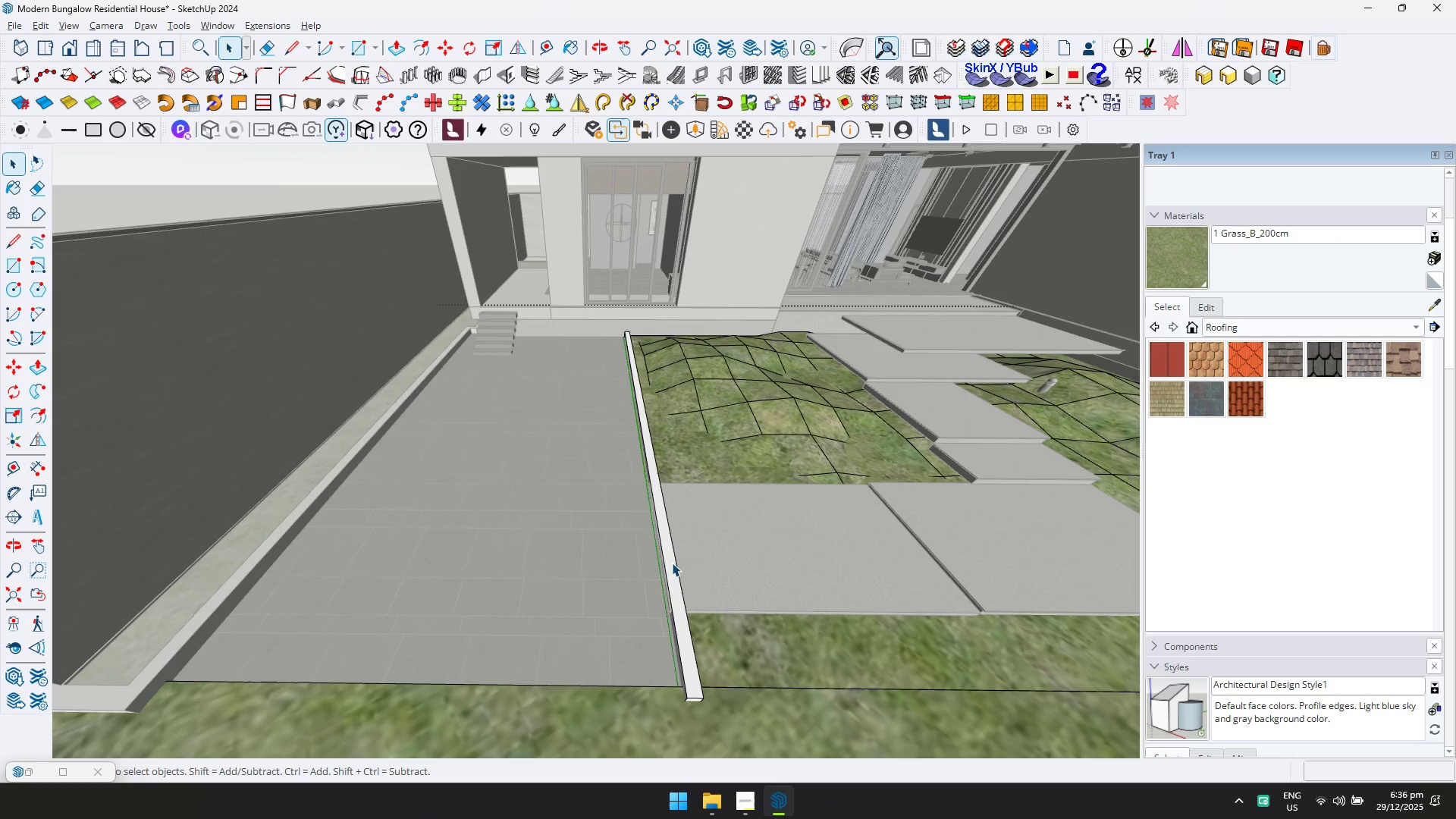 
triple_click([672, 563])
 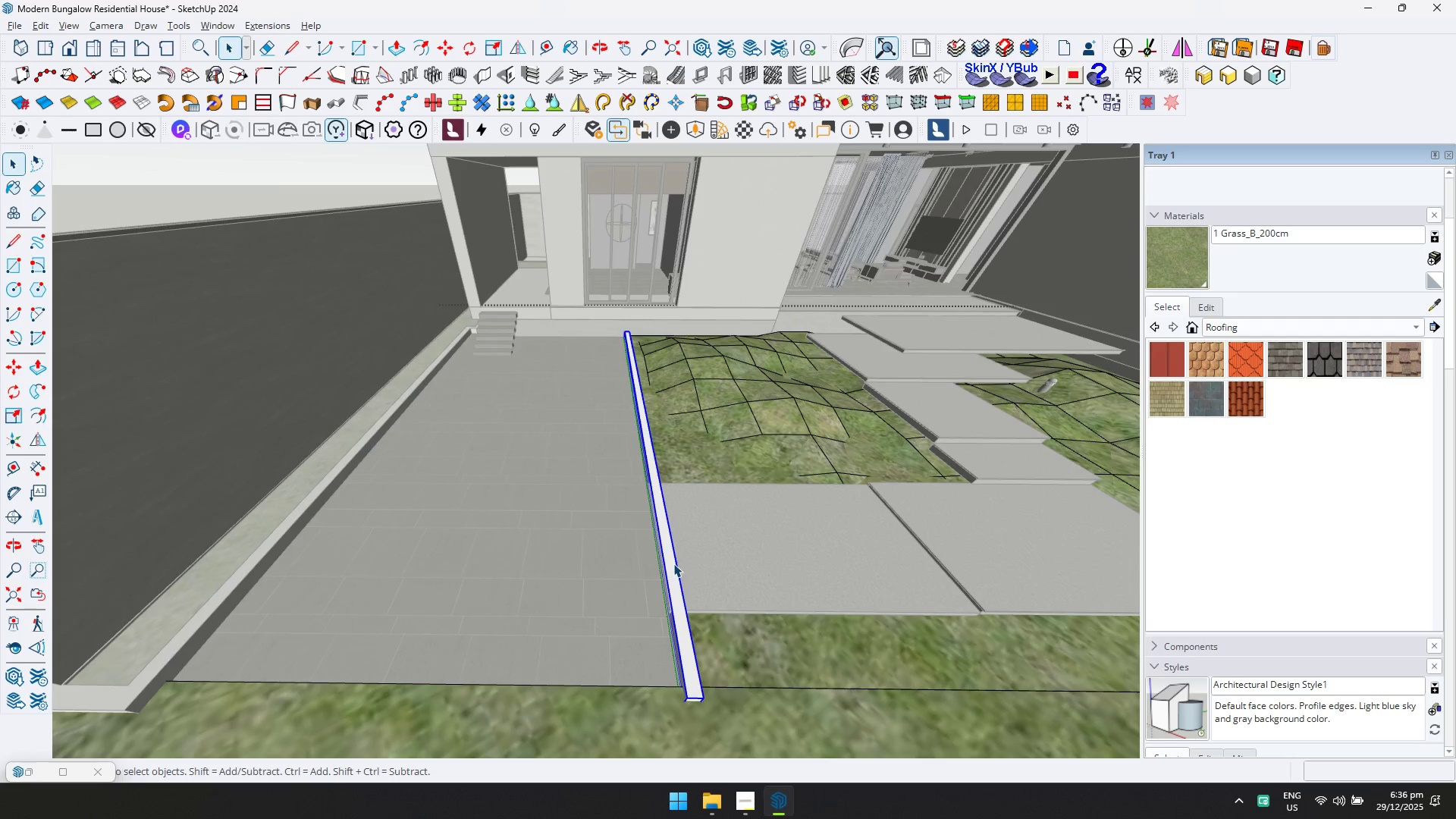 
key(Control+ControlLeft)
 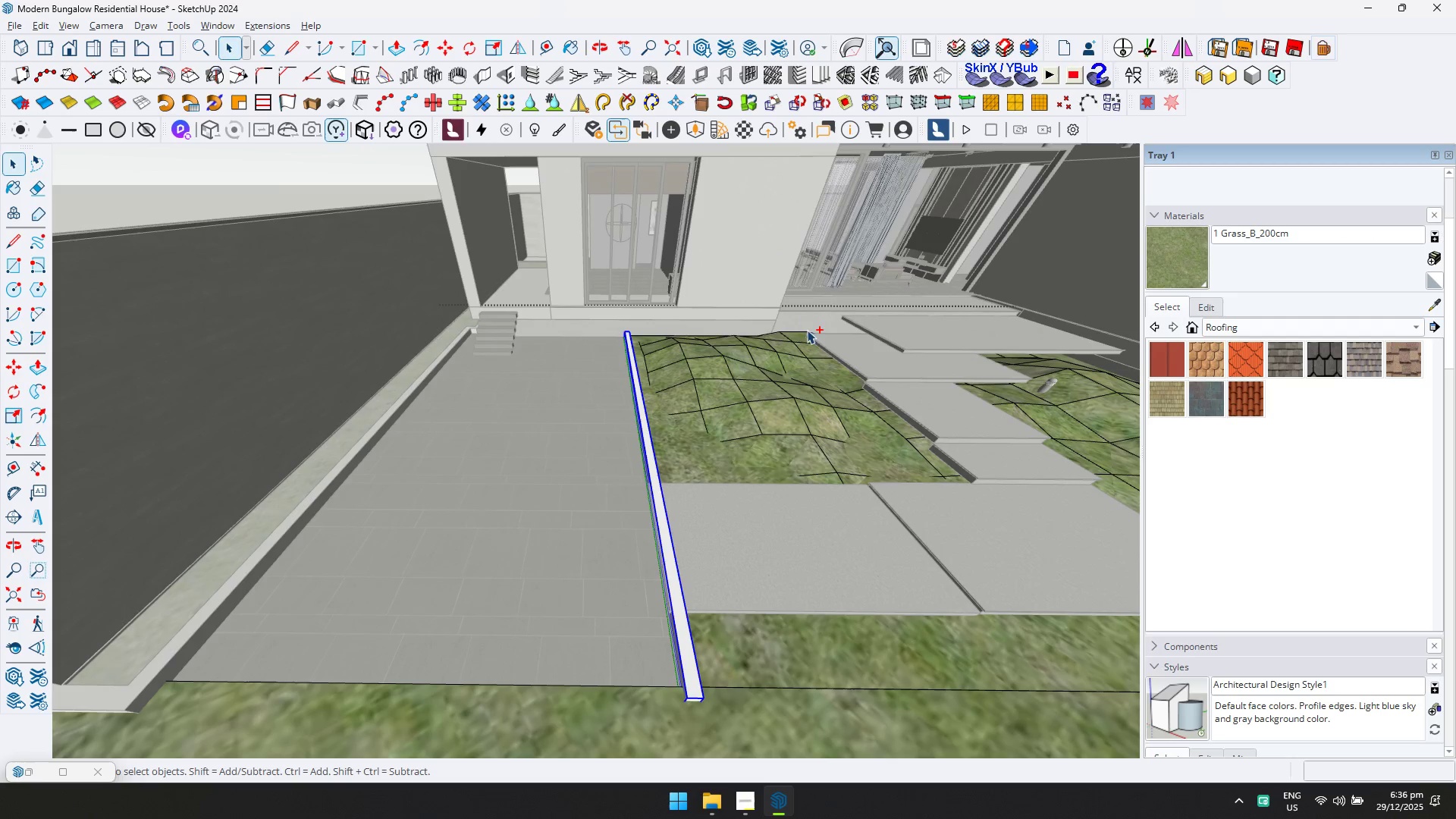 
key(Control+A)
 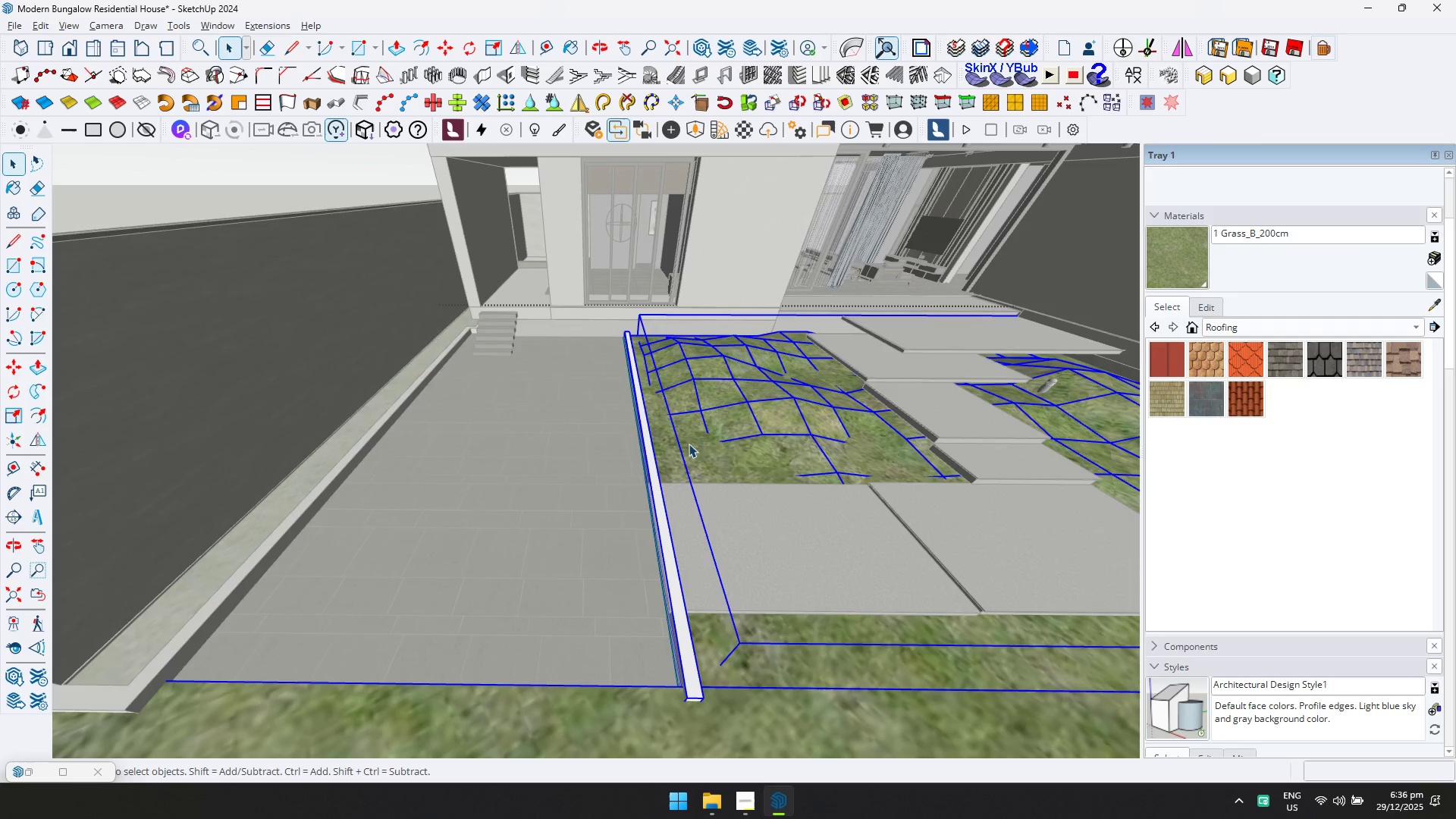 
double_click([661, 503])
 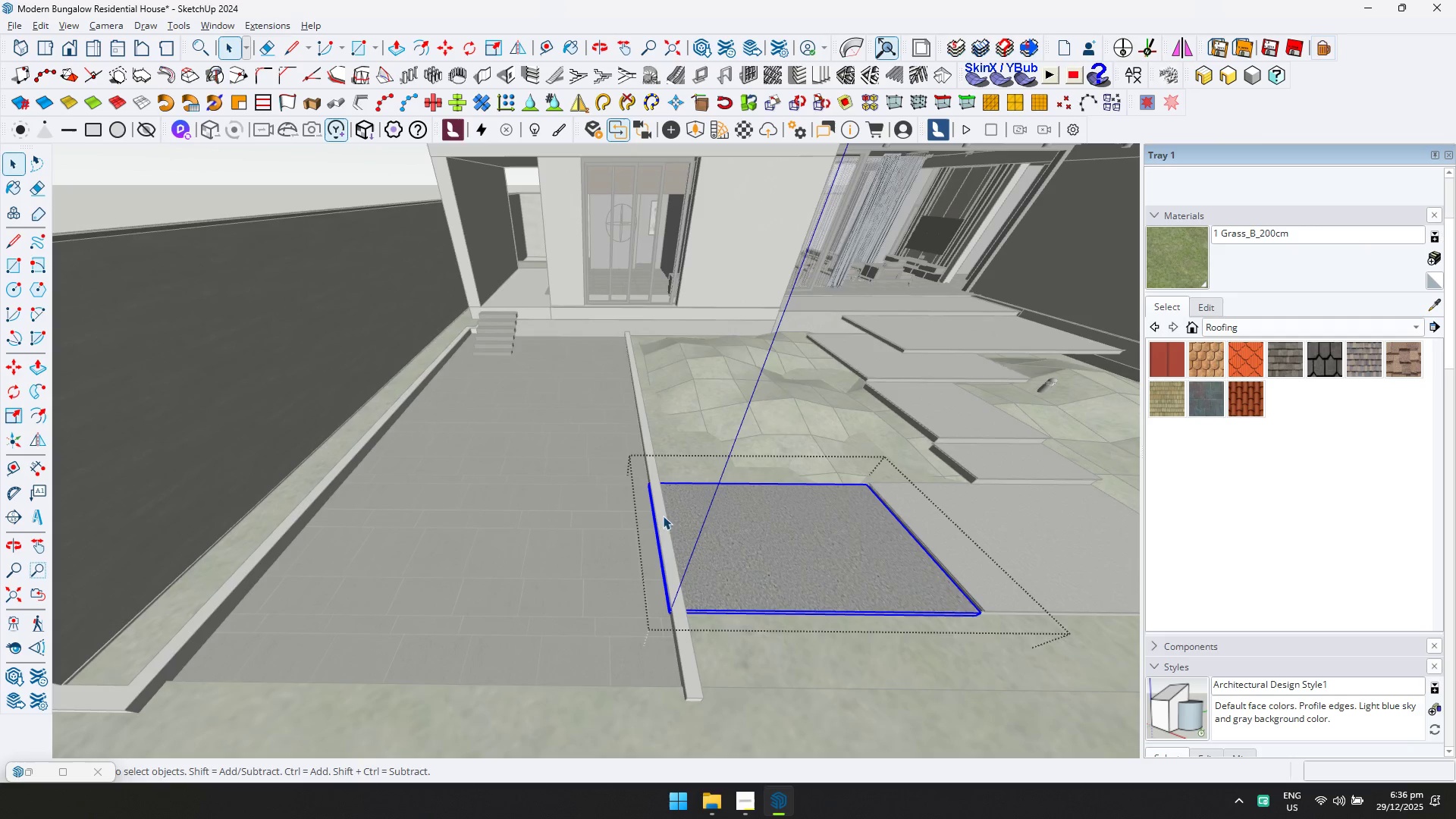 
double_click([661, 526])
 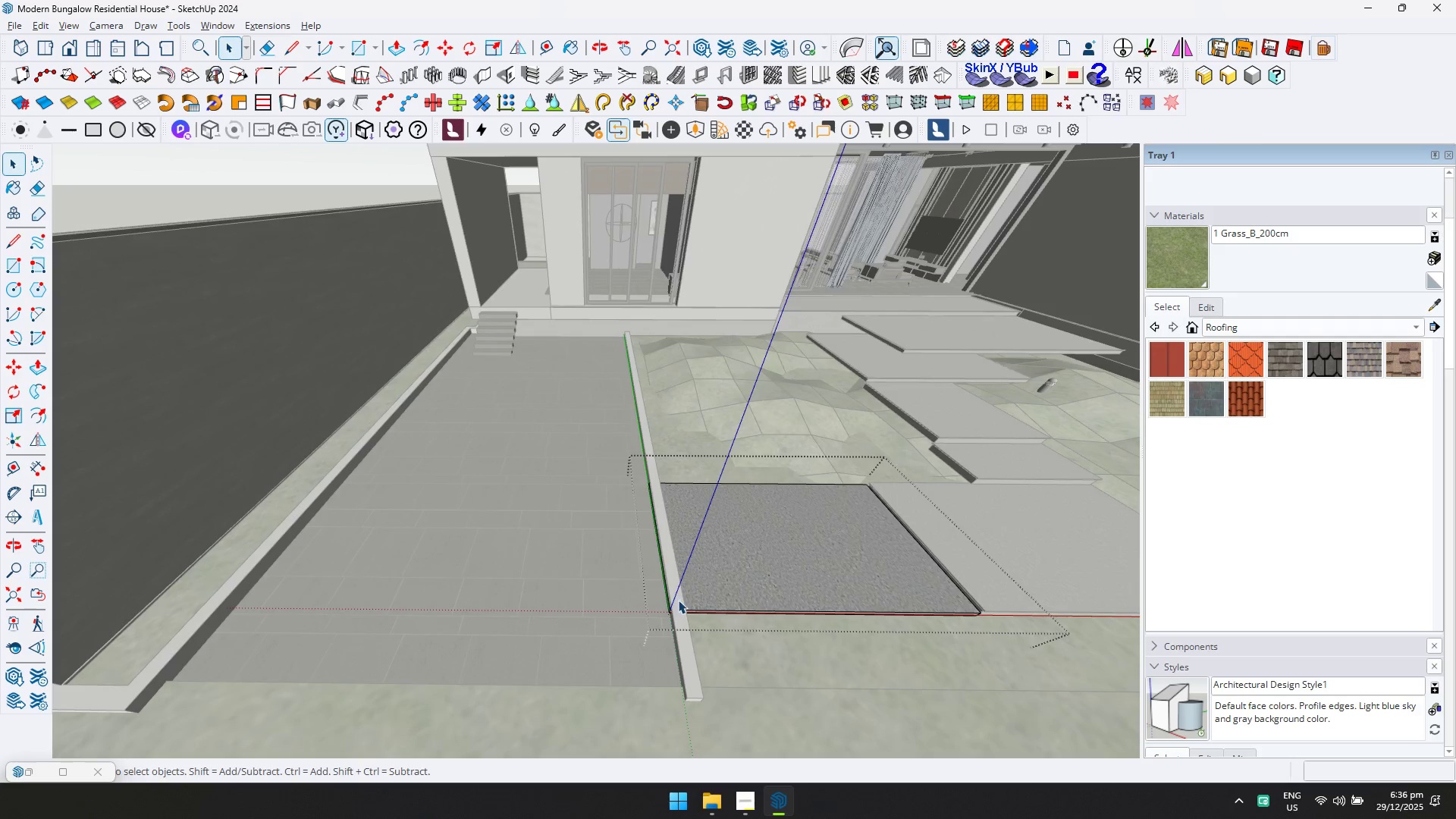 
key(Escape)
 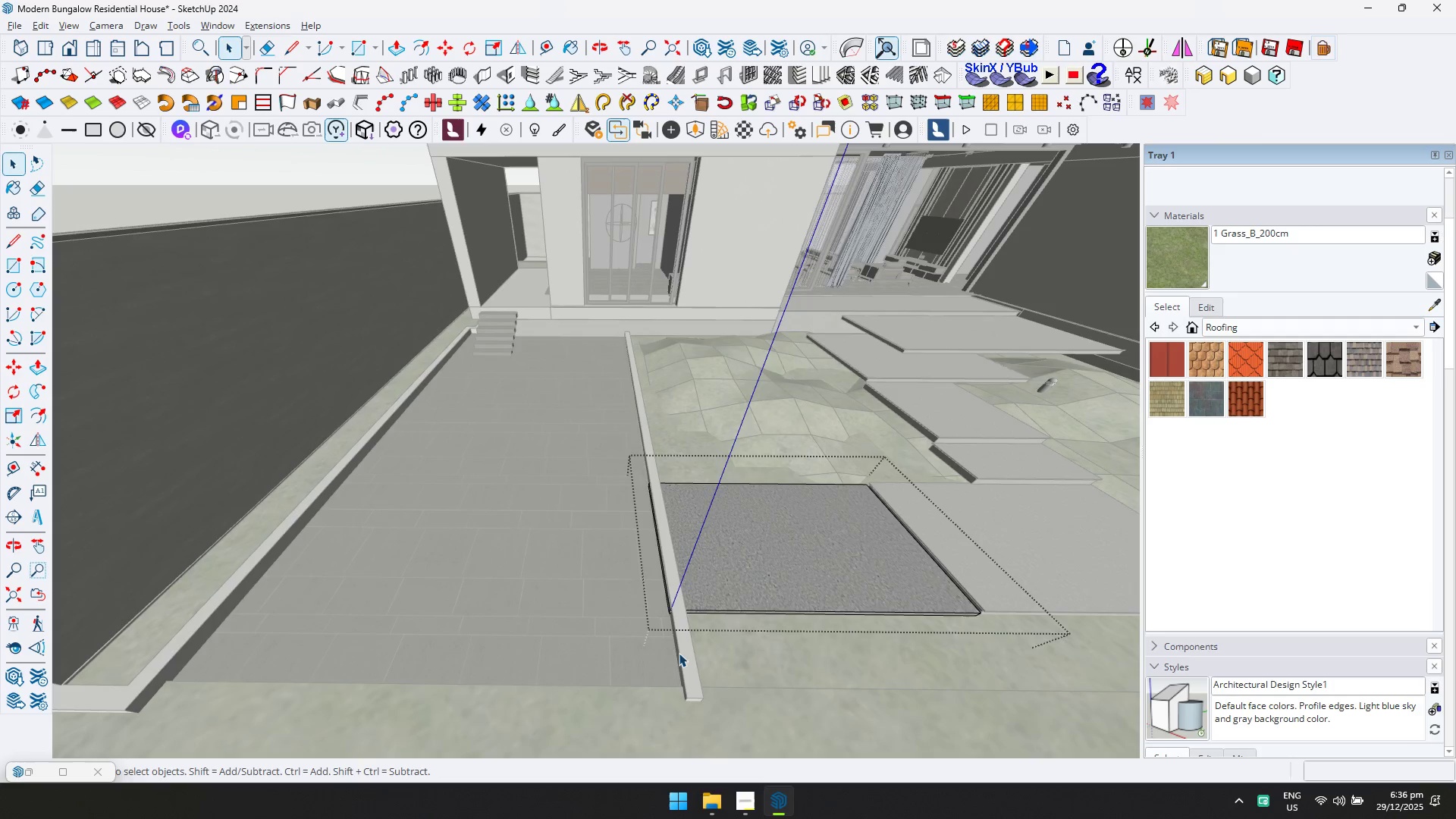 
left_click([684, 656])
 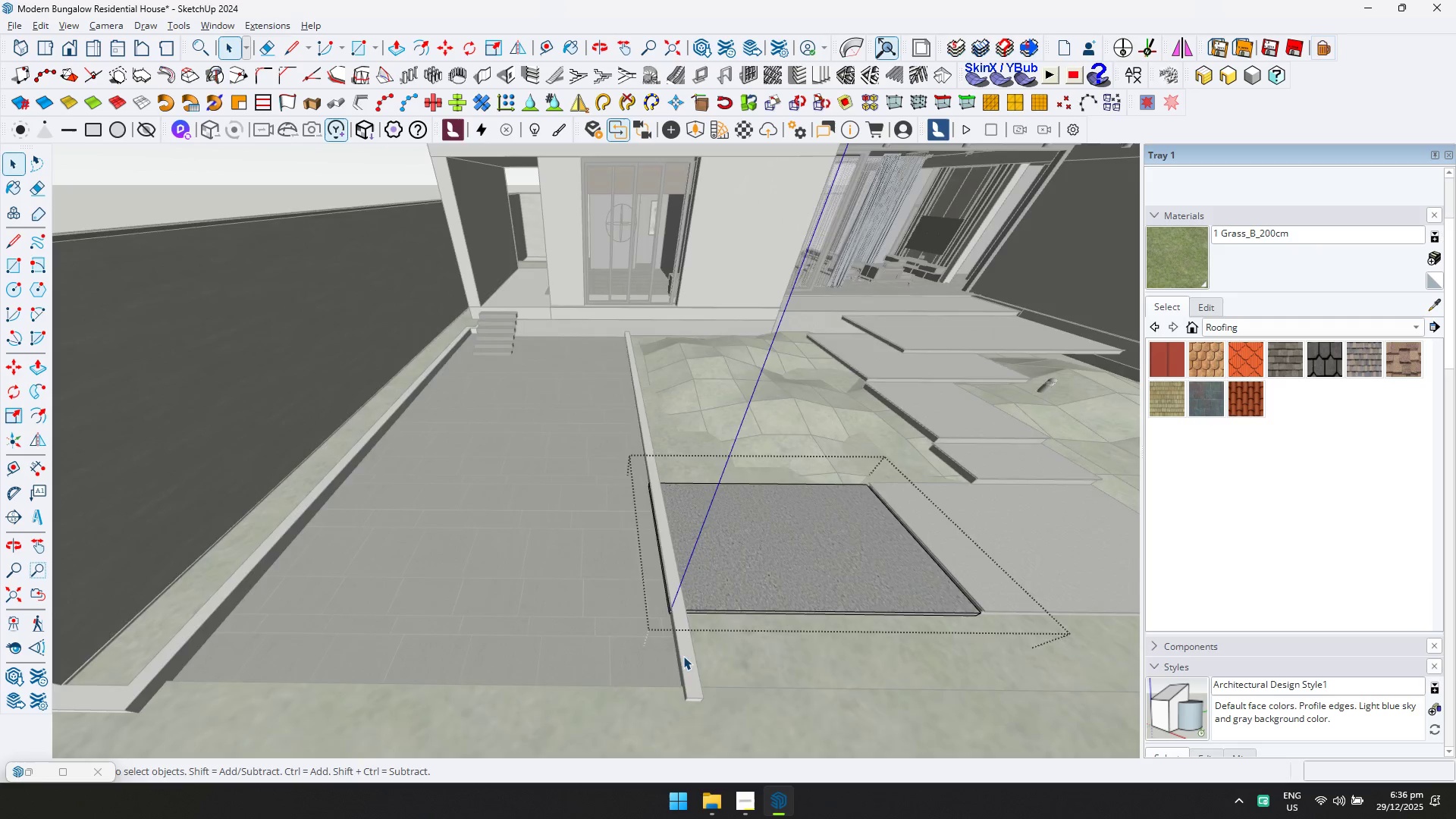 
key(Escape)
 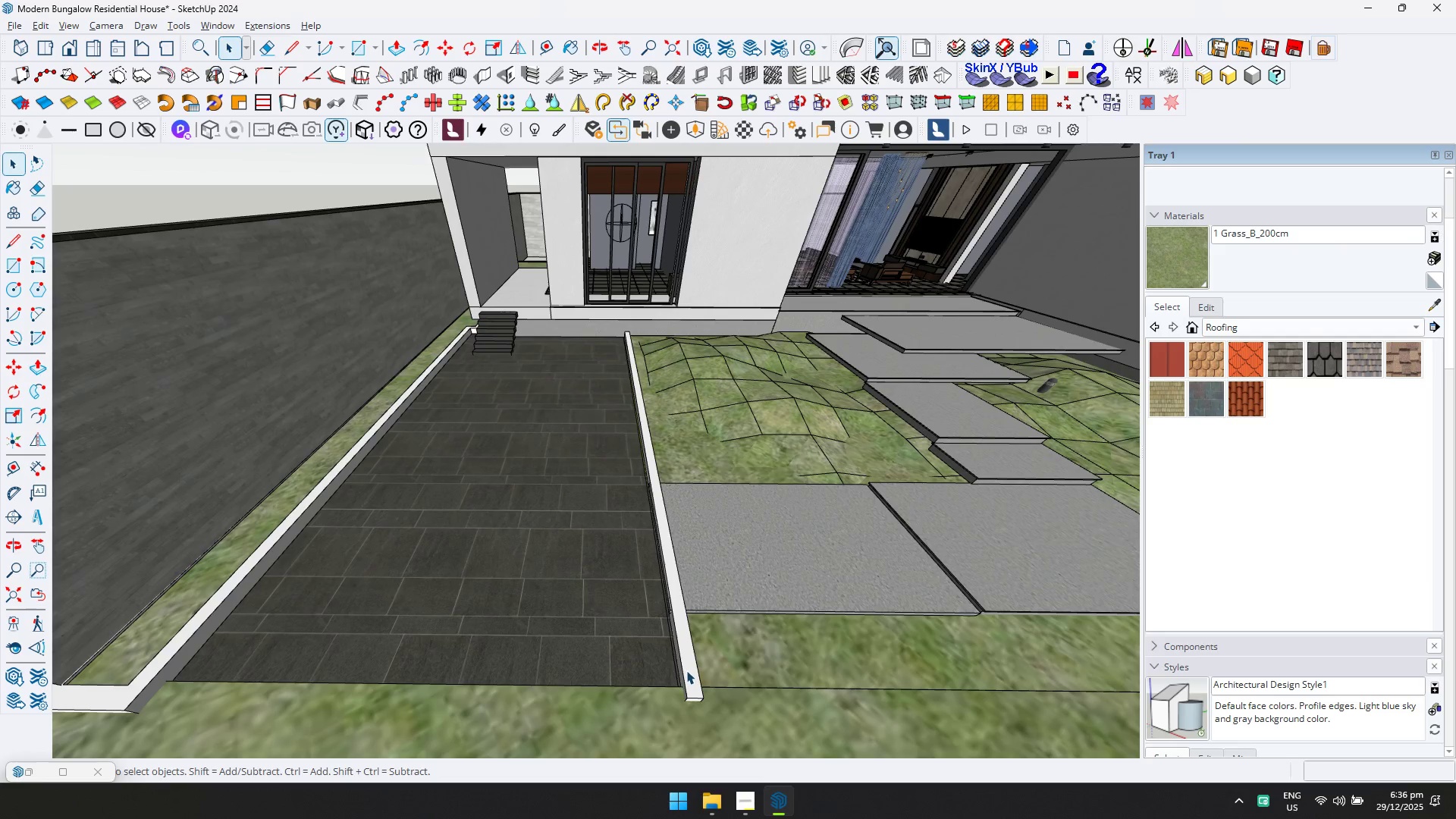 
key(Escape)
 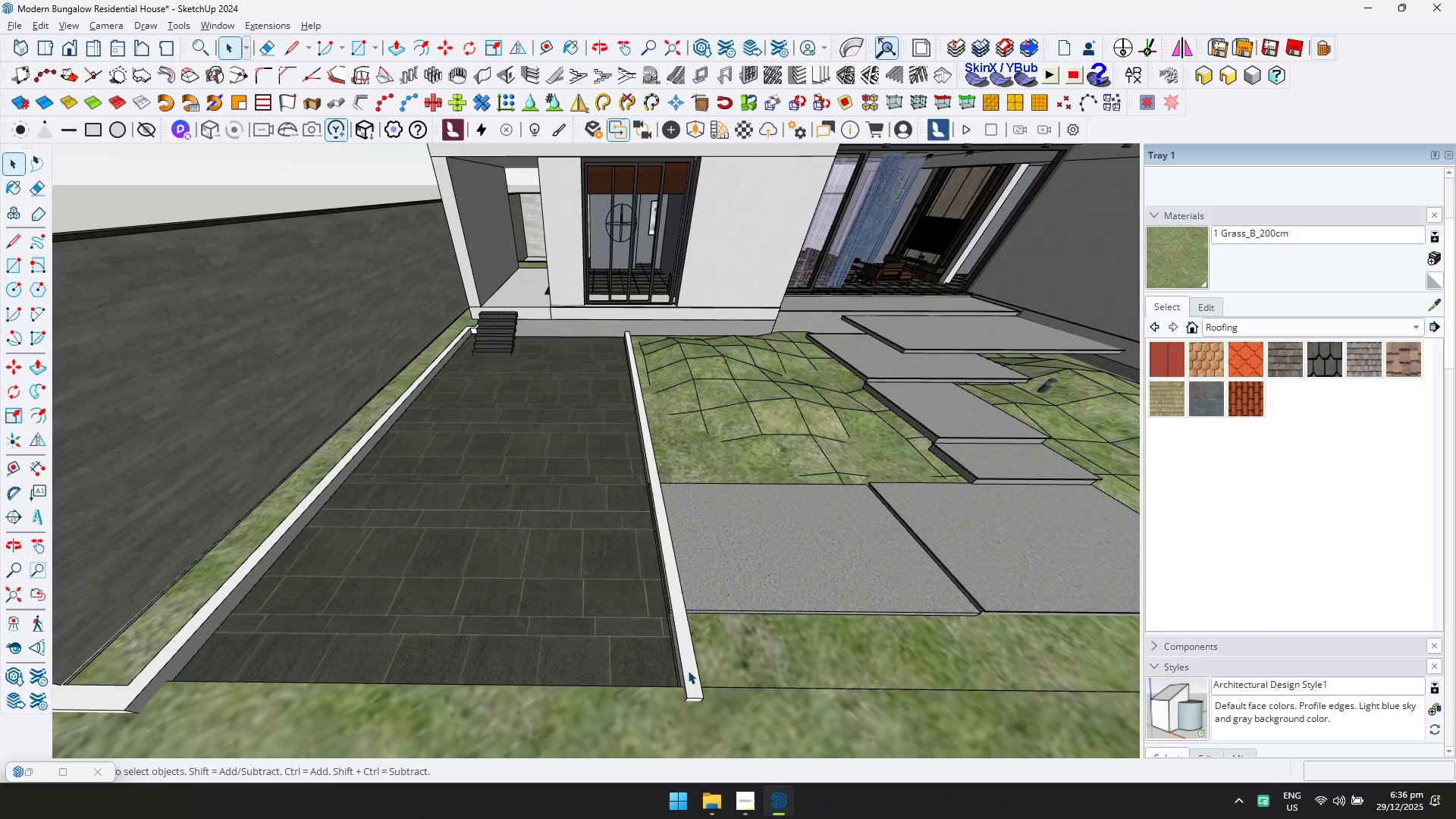 
double_click([689, 670])
 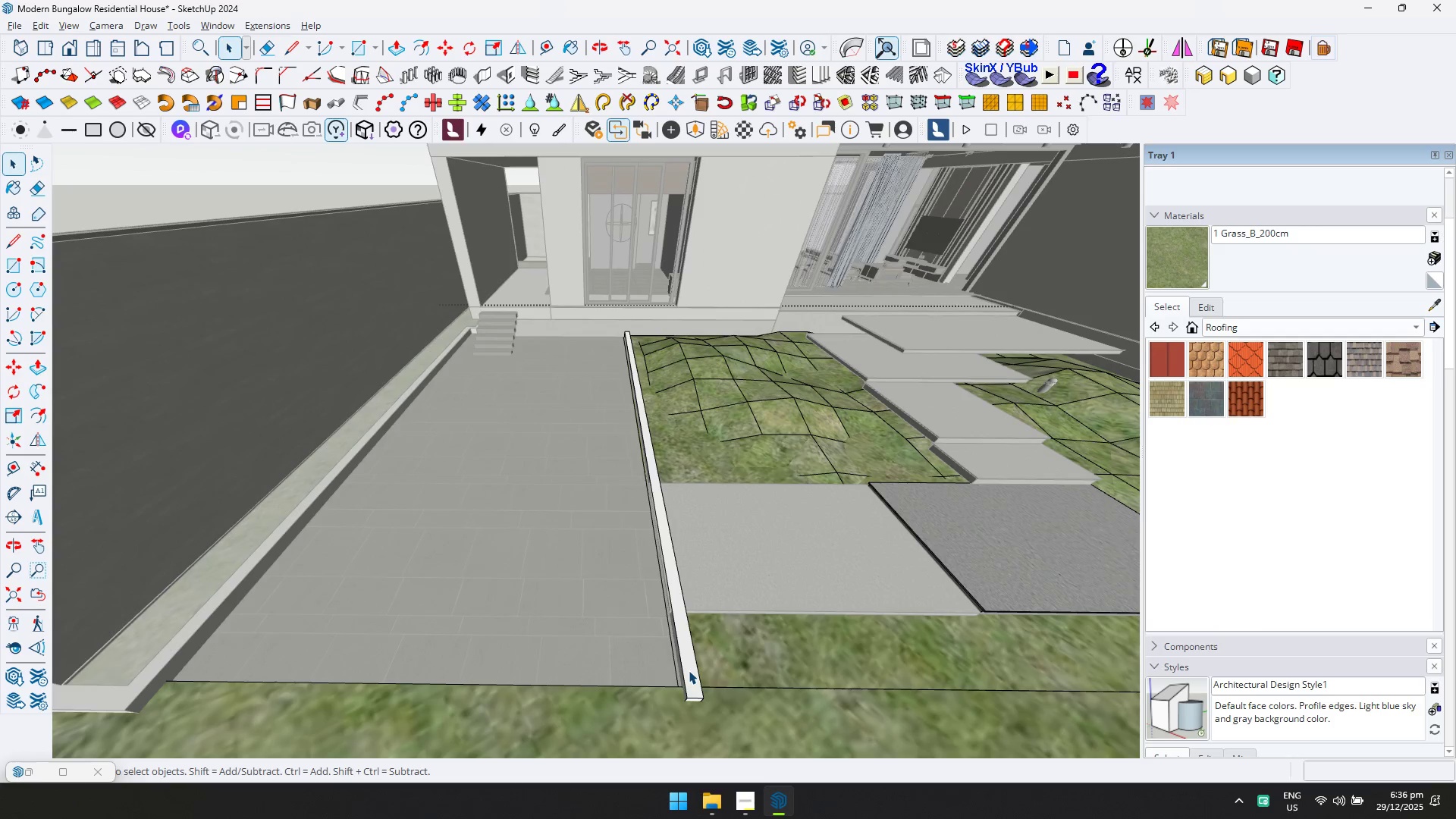 
triple_click([689, 670])
 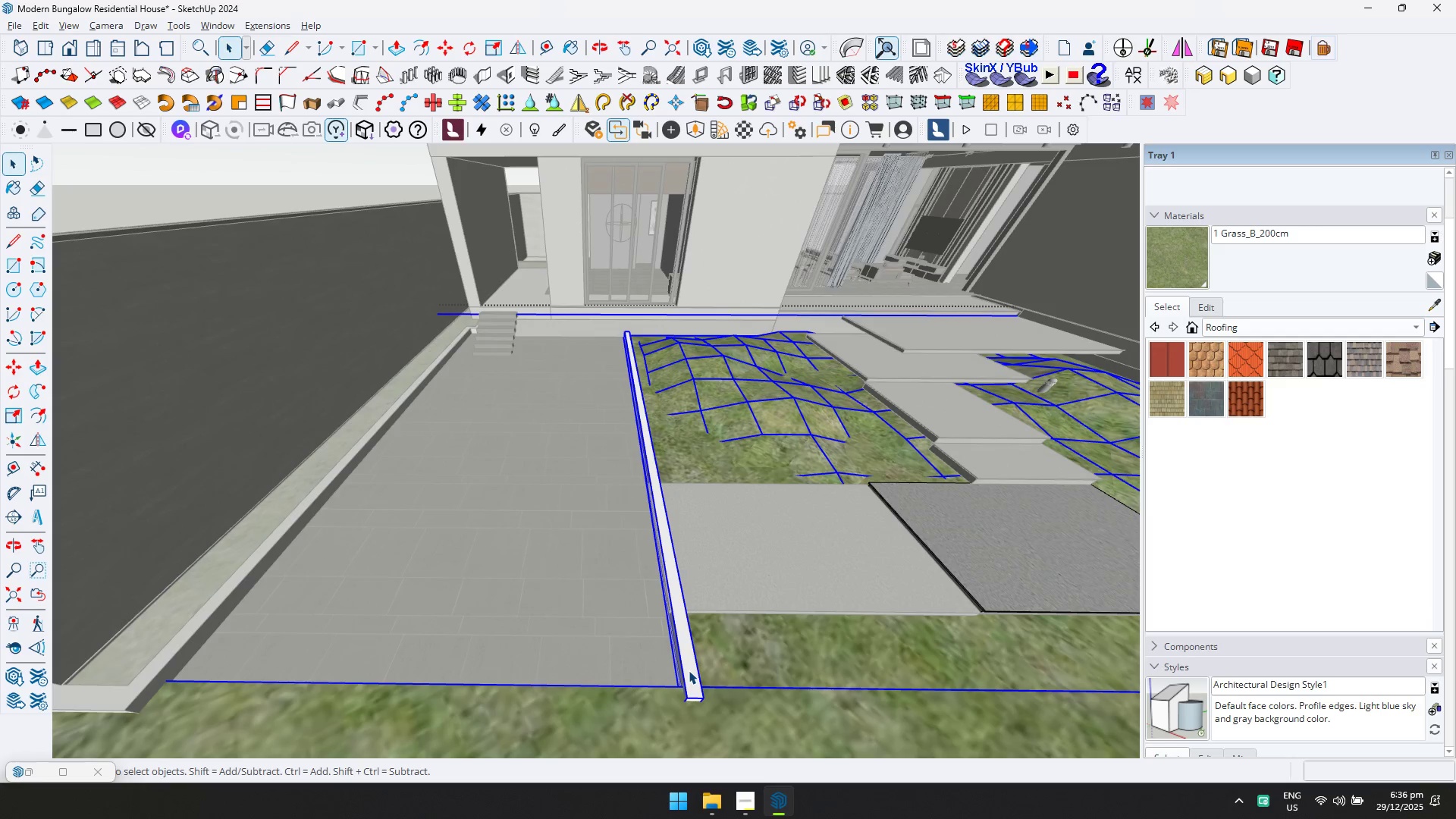 
triple_click([689, 670])
 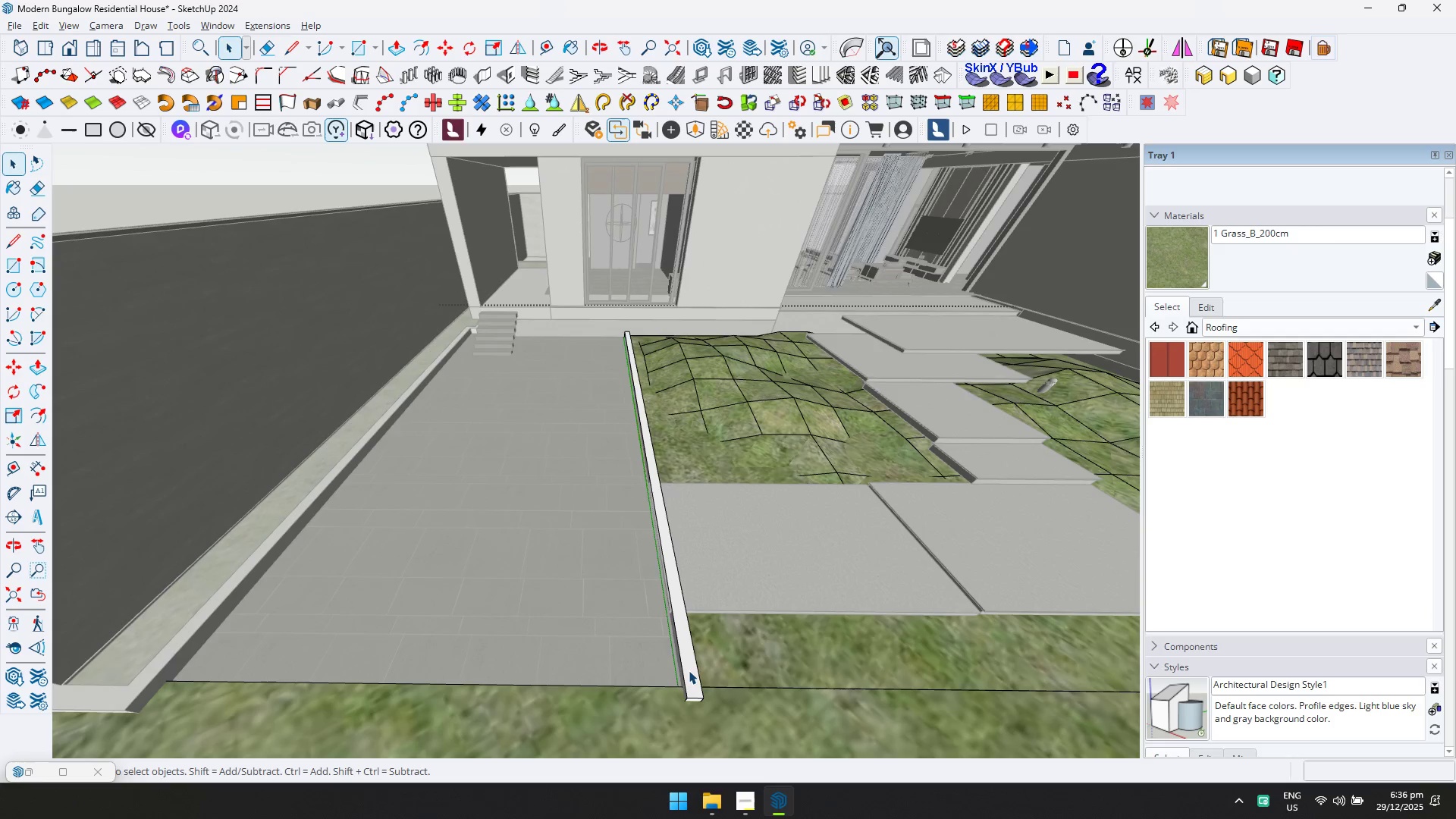 
triple_click([689, 670])
 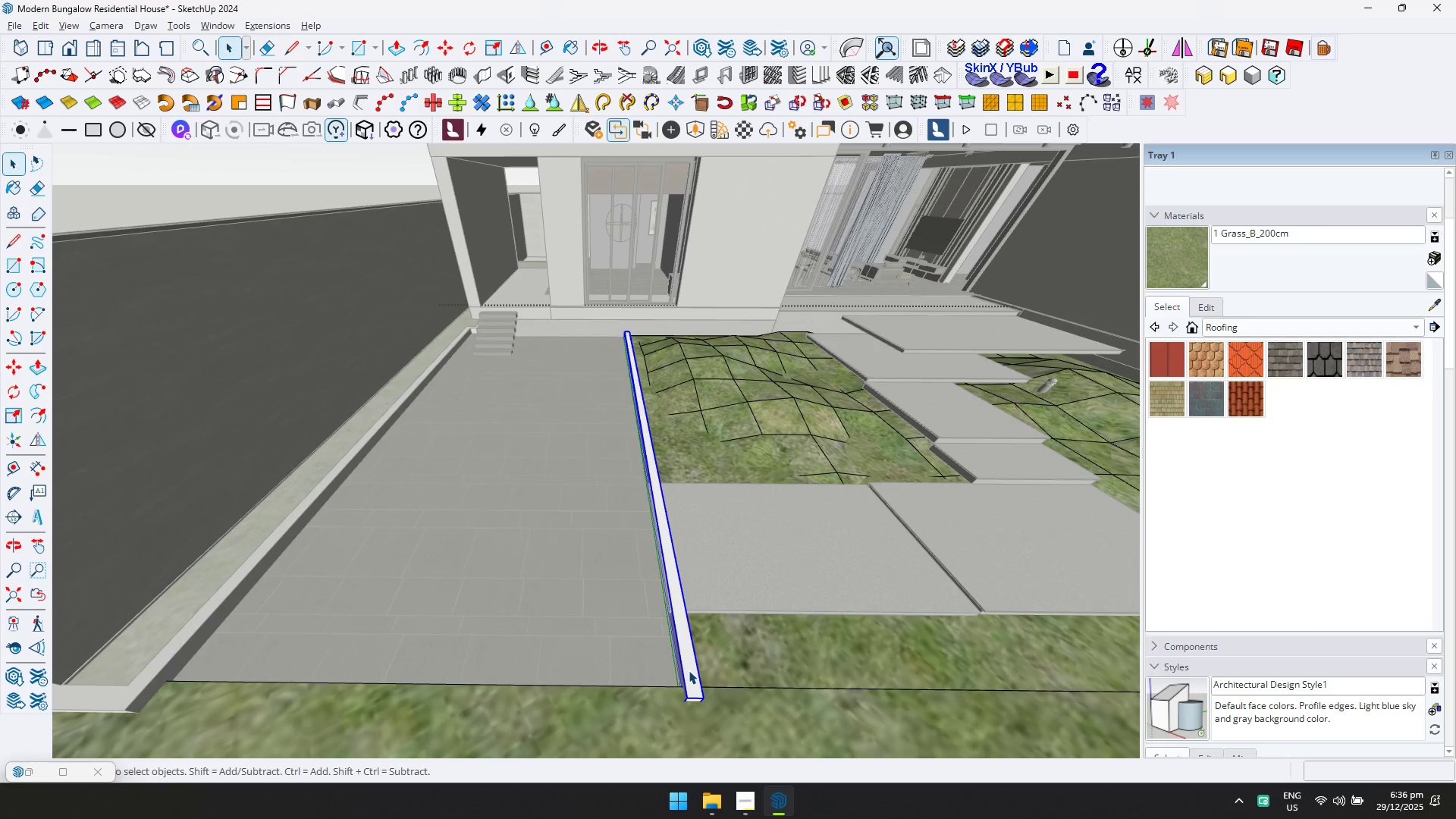 
triple_click([689, 670])
 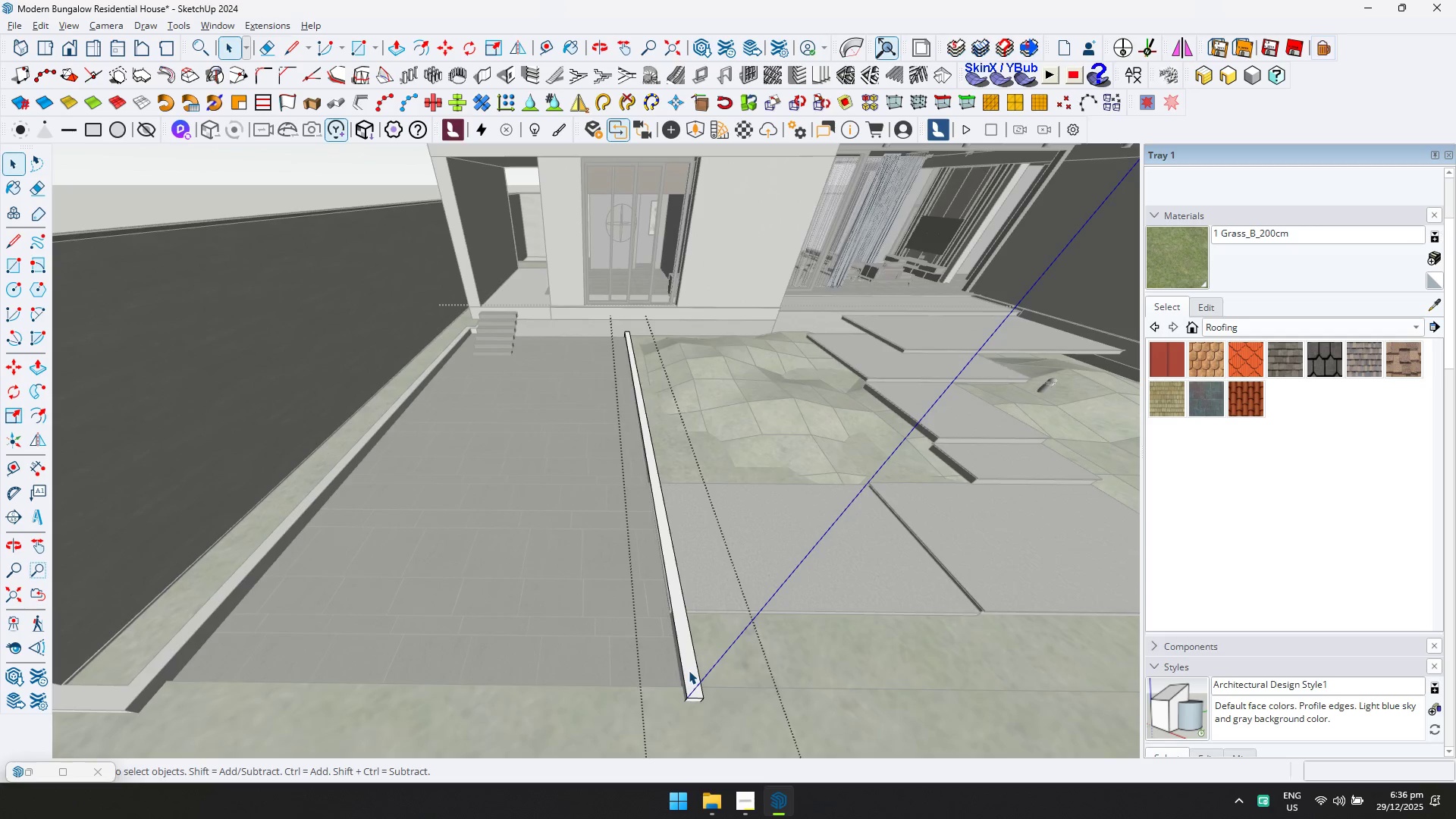 
triple_click([689, 670])
 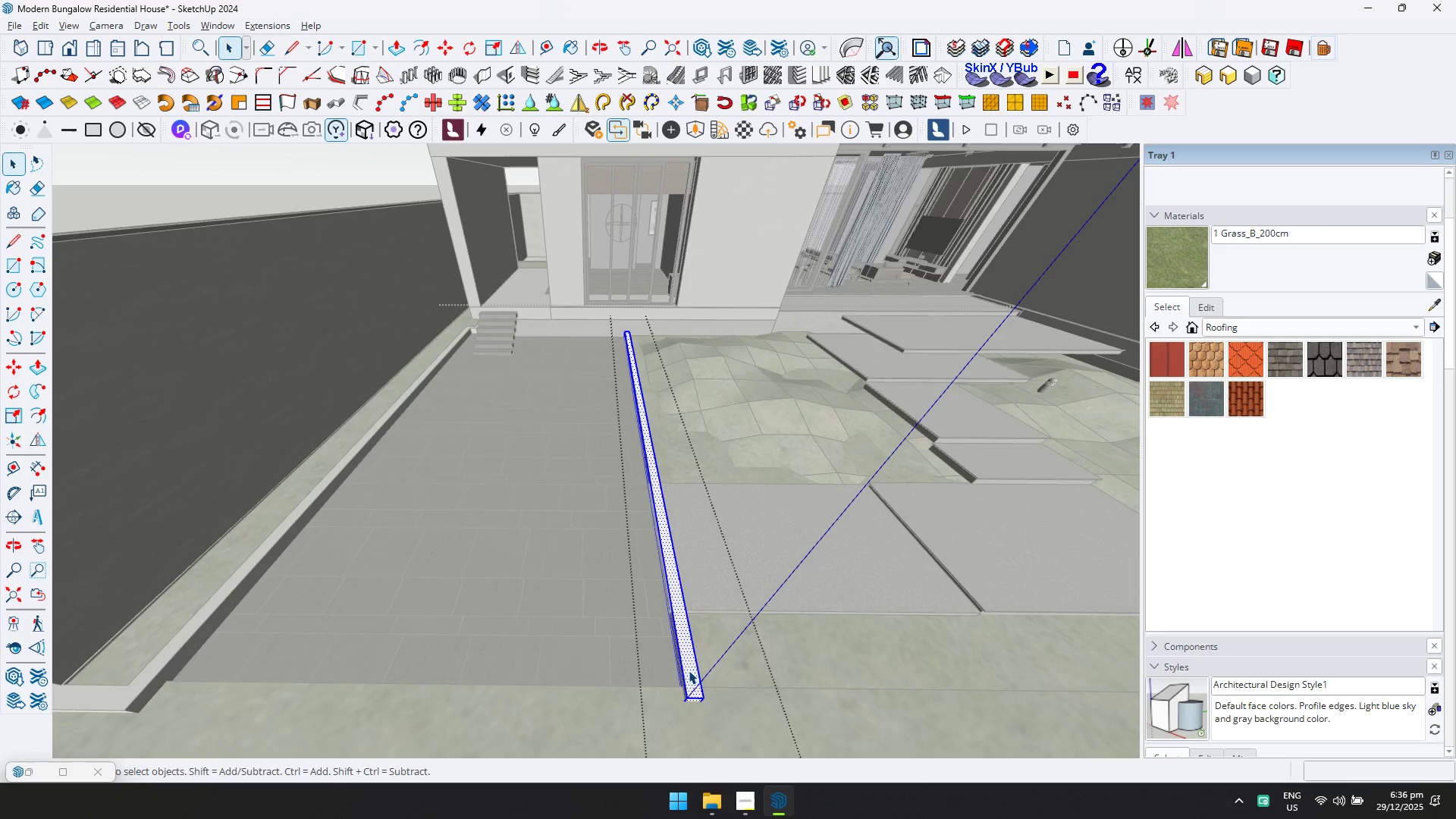 
key(Control+ControlLeft)
 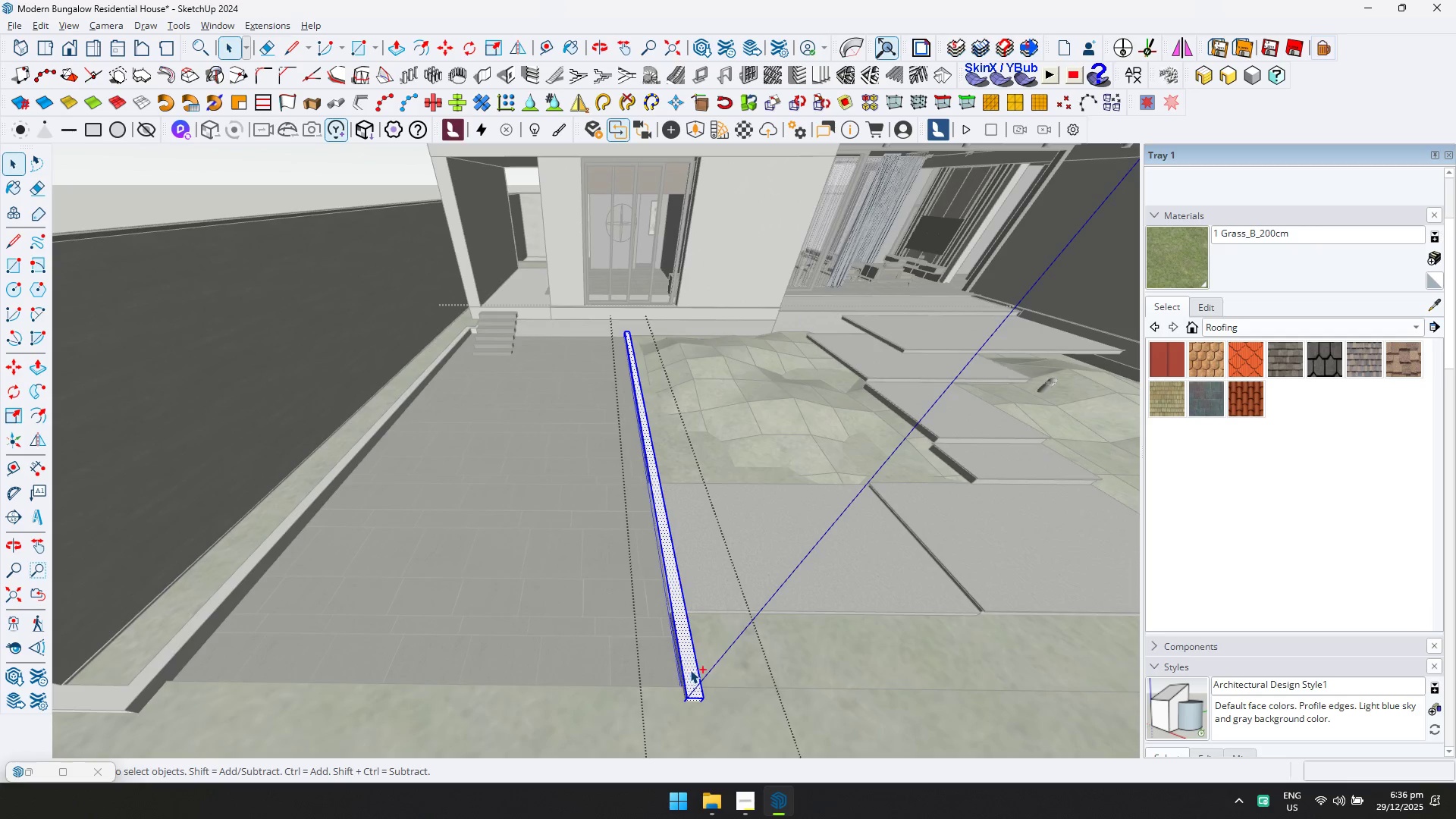 
key(Control+A)
 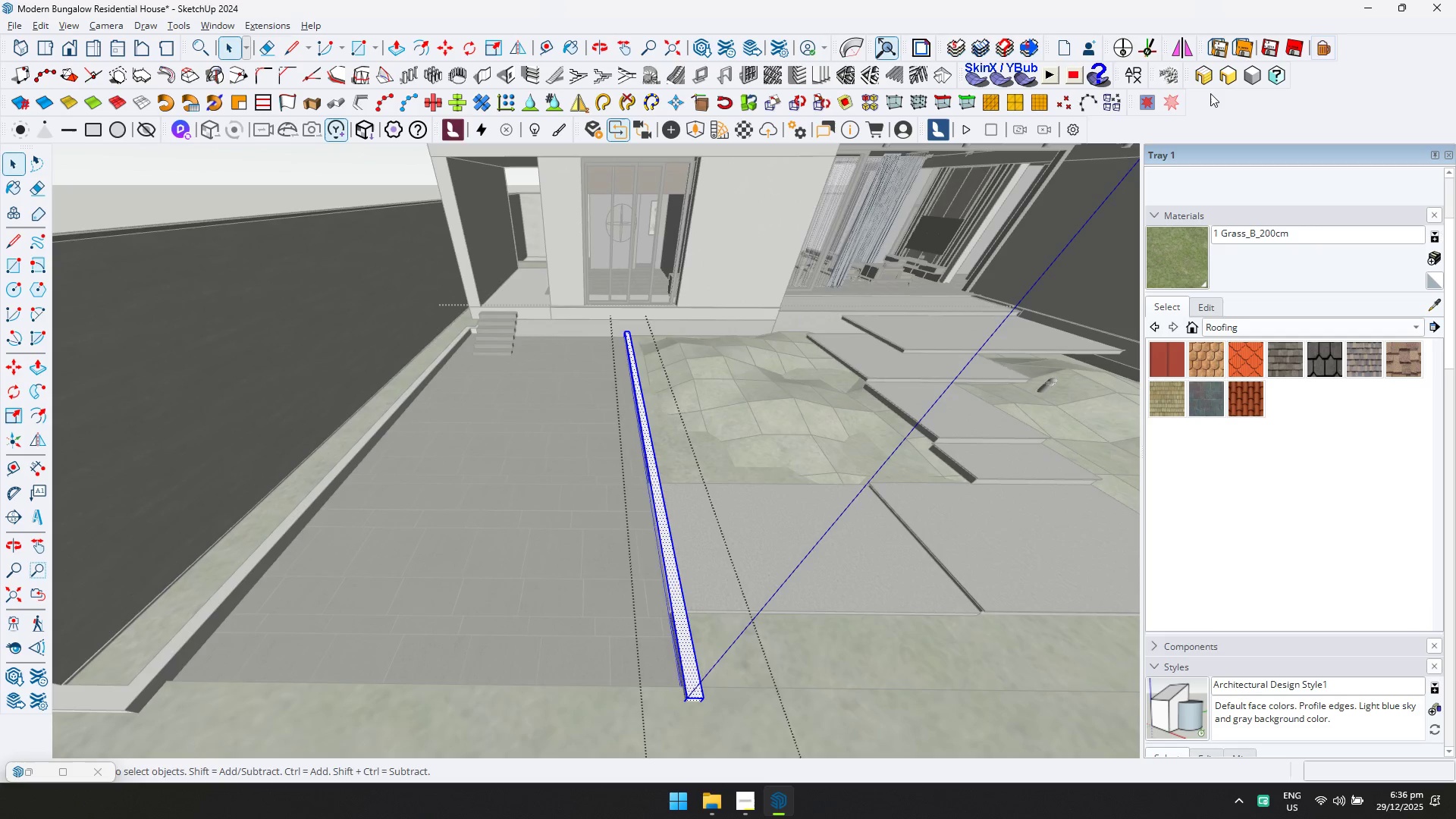 
left_click([1140, 80])
 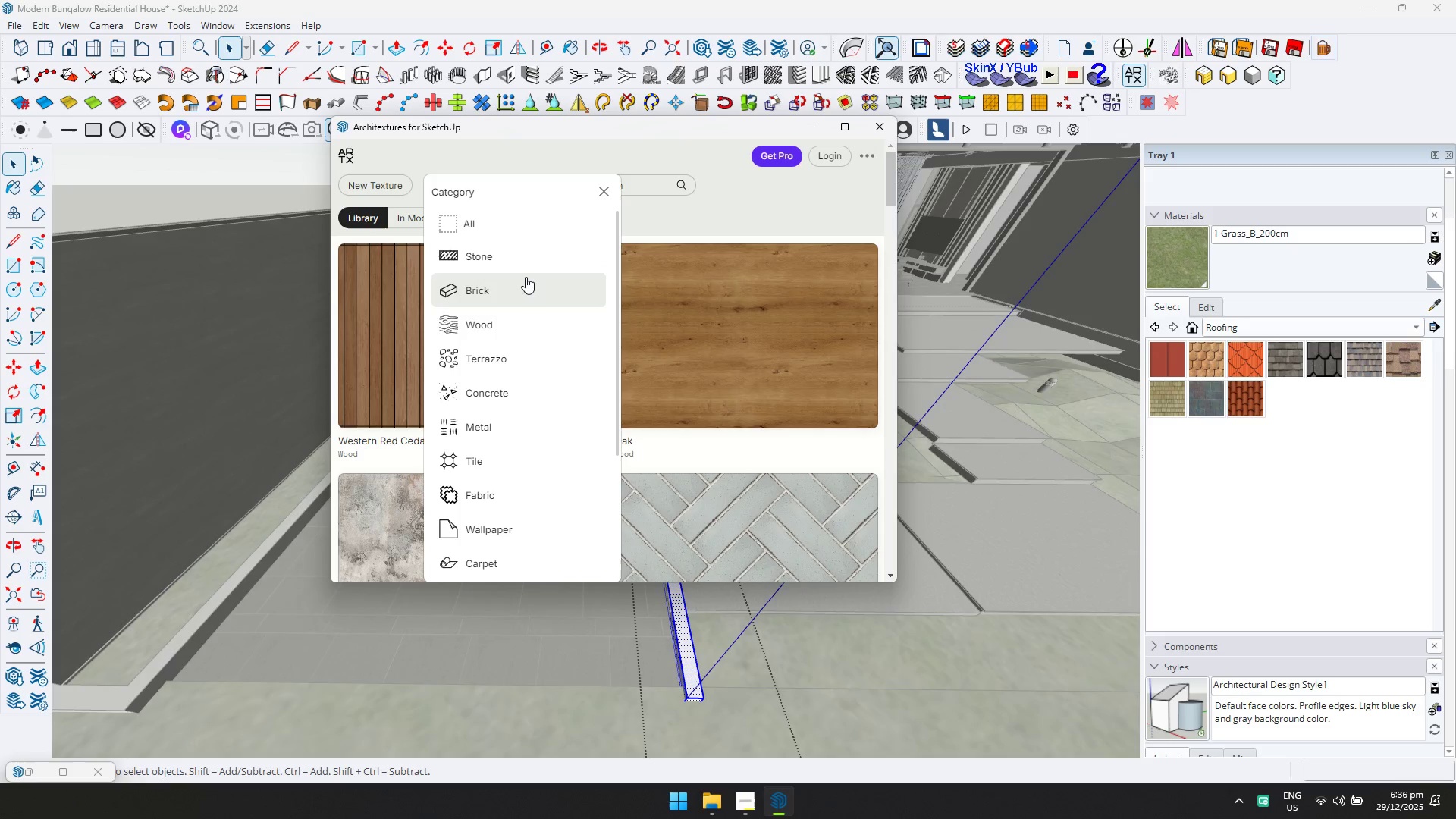 
left_click([512, 383])
 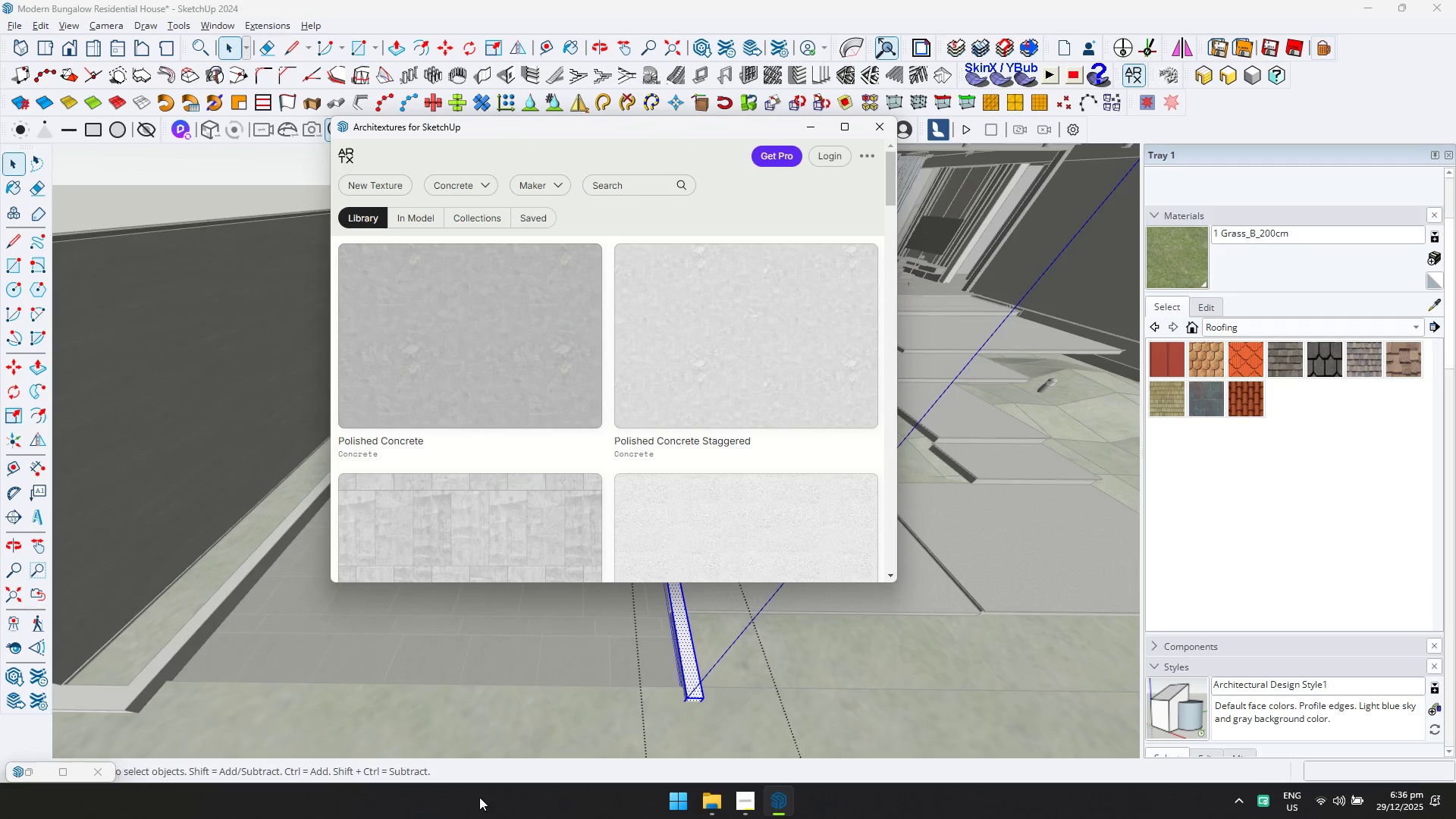 
scroll: coordinate [653, 389], scroll_direction: down, amount: 5.0
 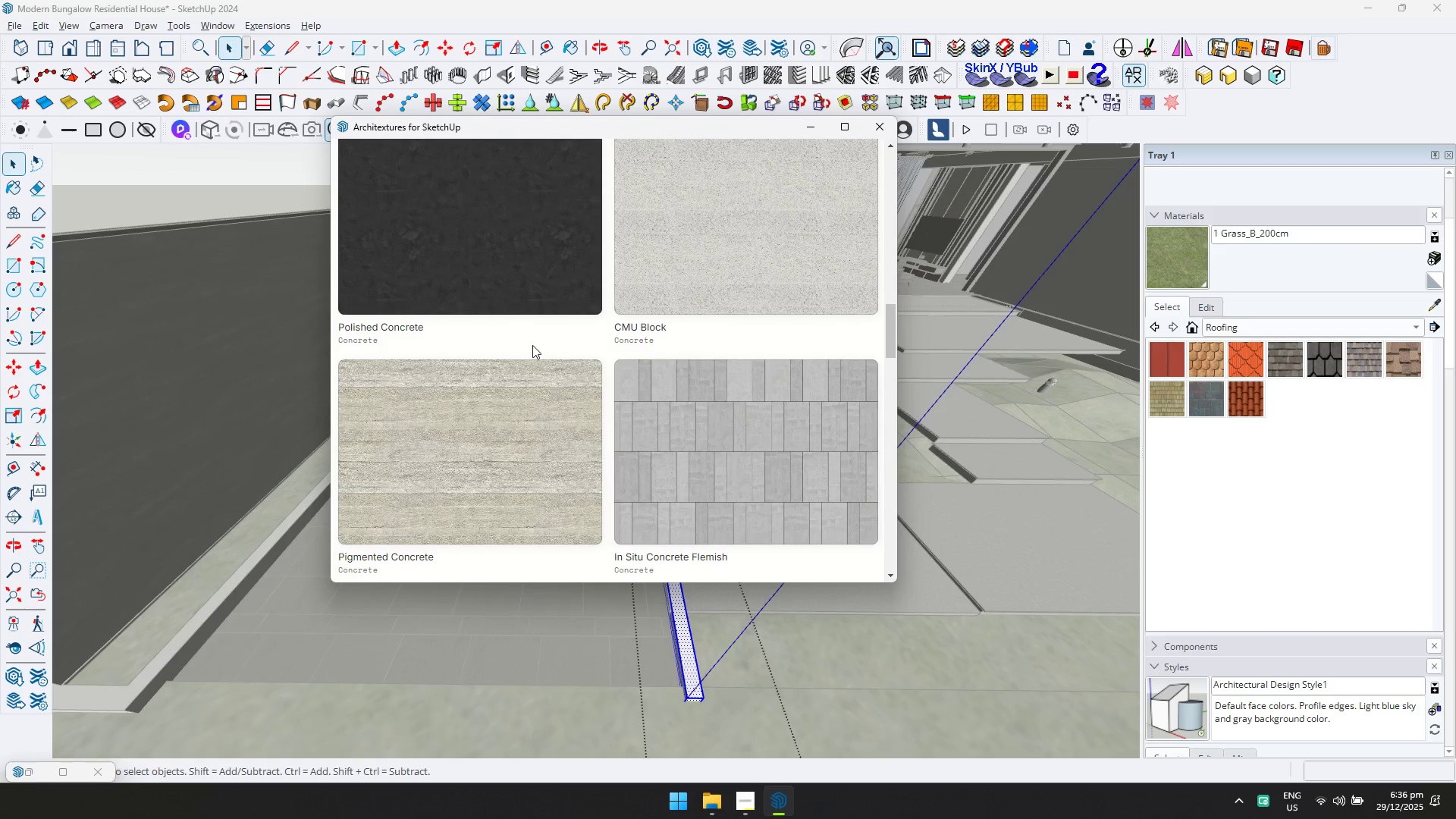 
left_click_drag(start_coordinate=[517, 254], to_coordinate=[518, 246])
 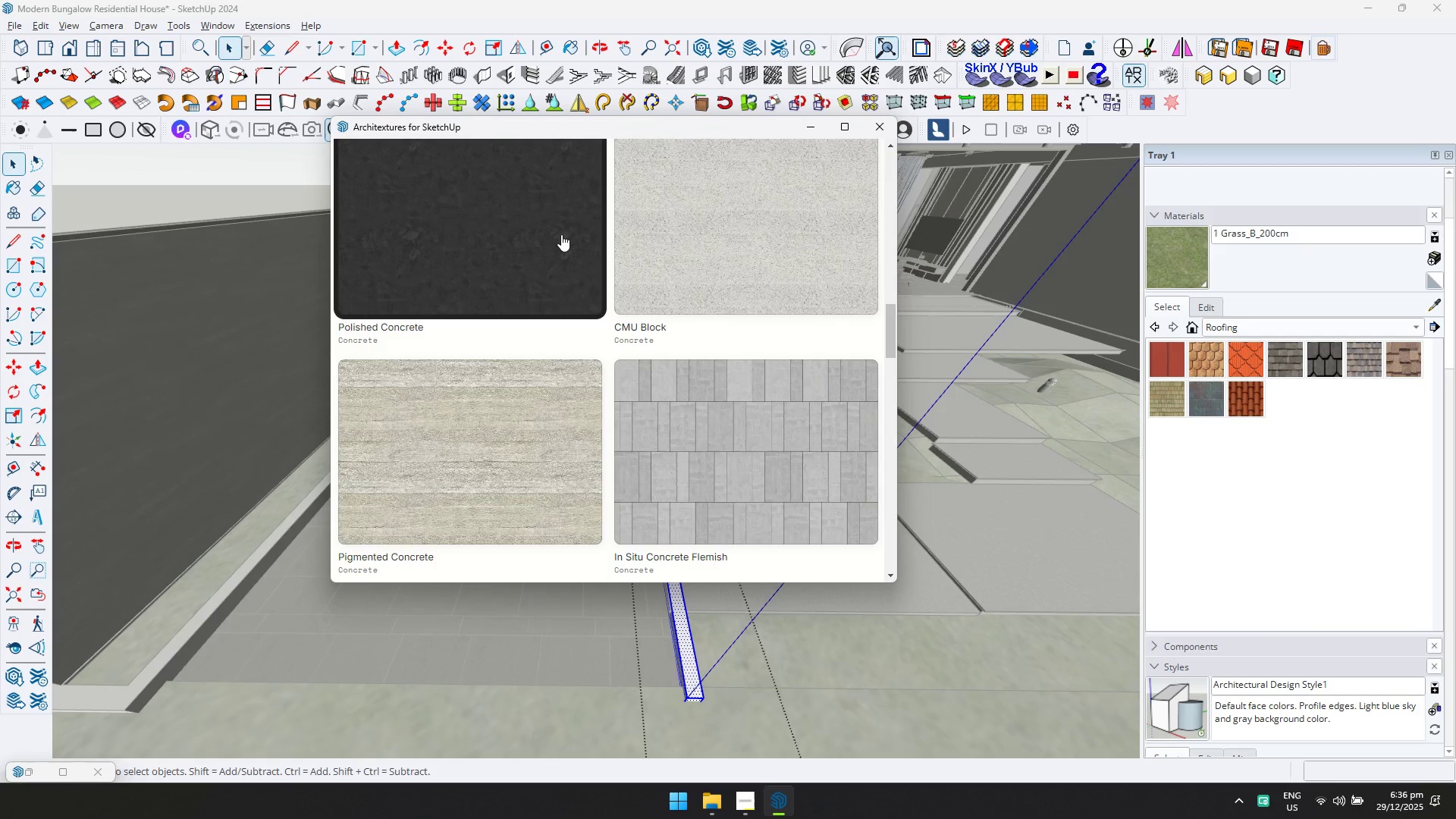 
left_click([546, 229])
 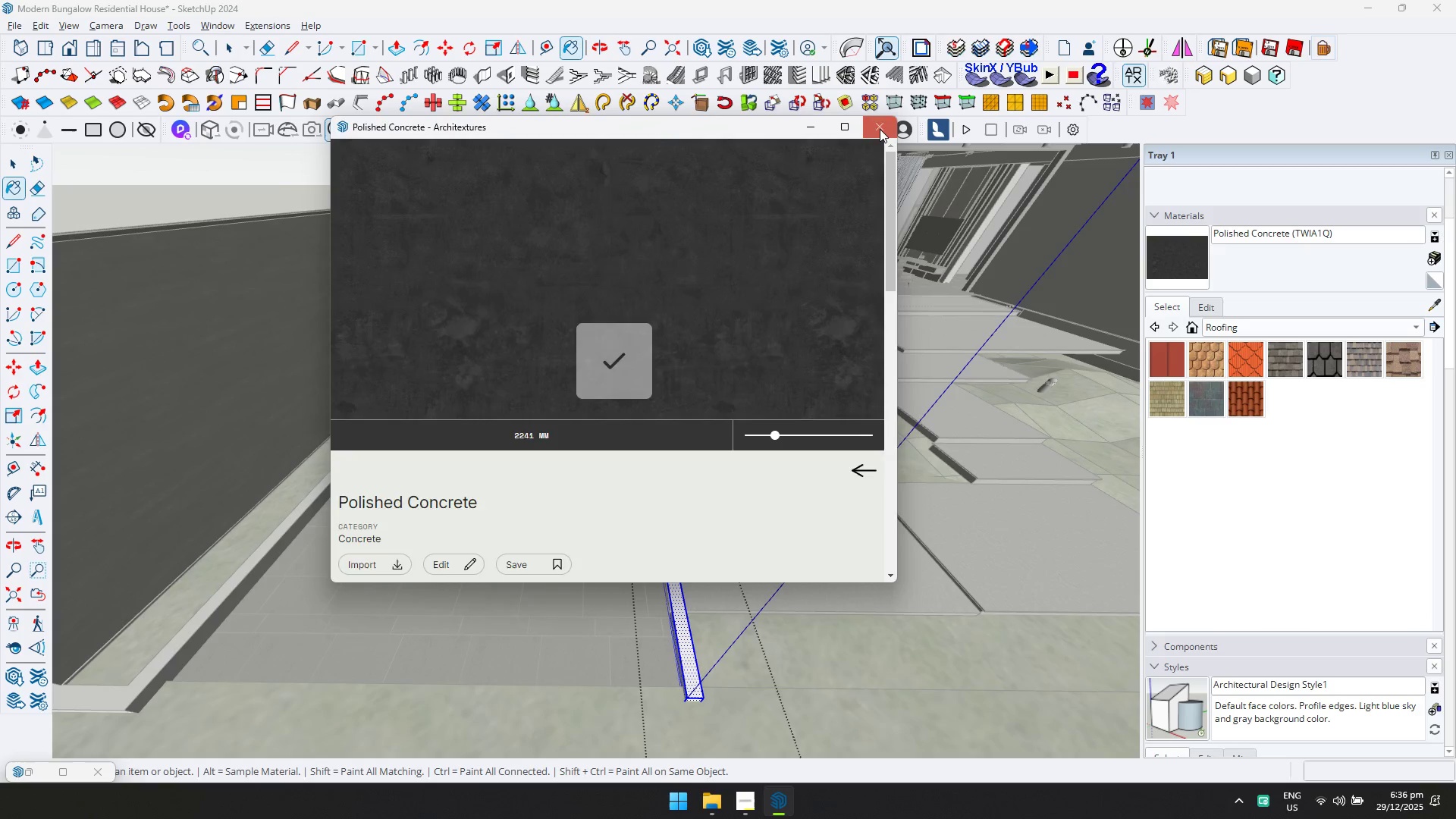 
left_click([666, 541])
 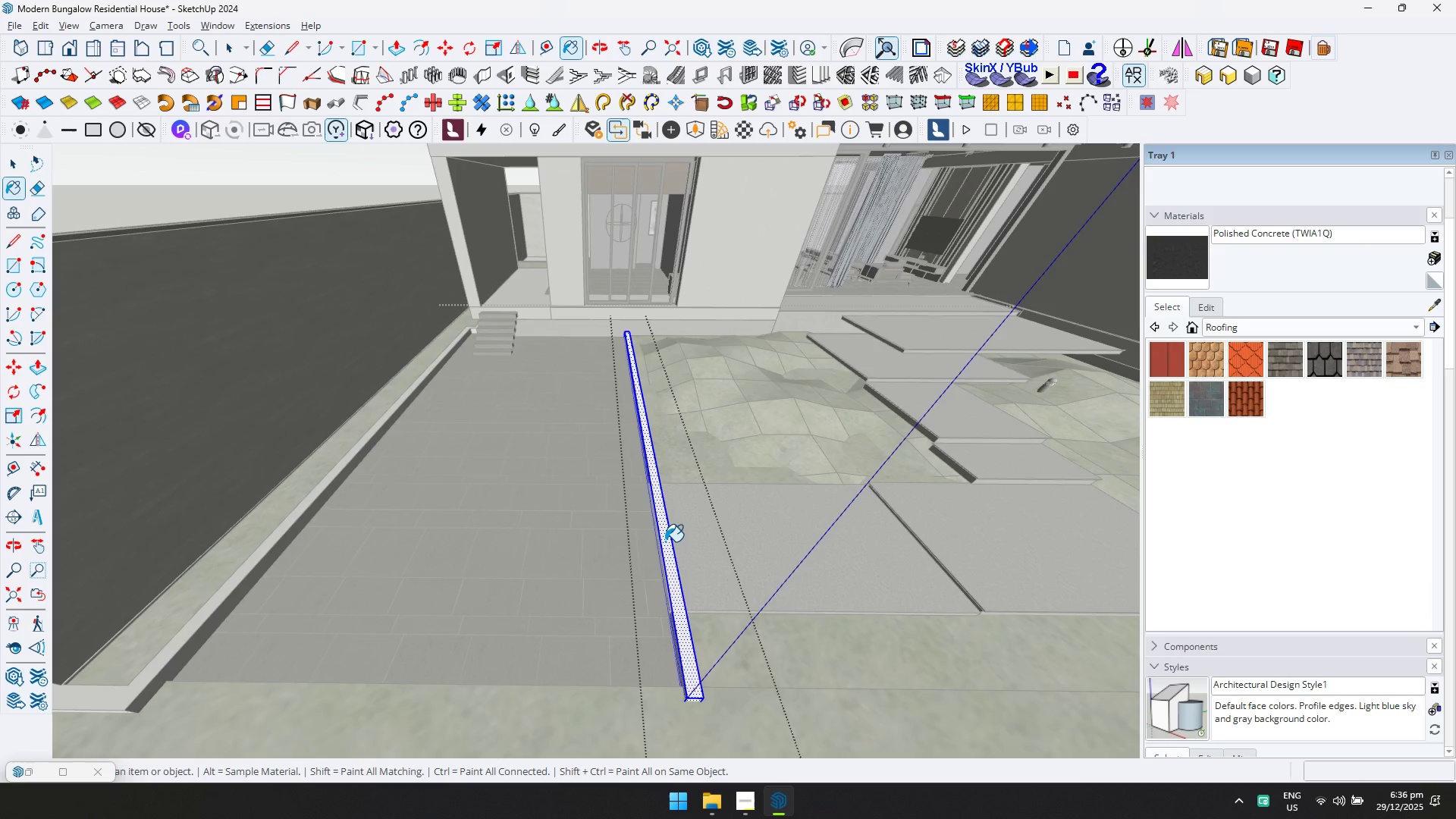 
key(Space)
 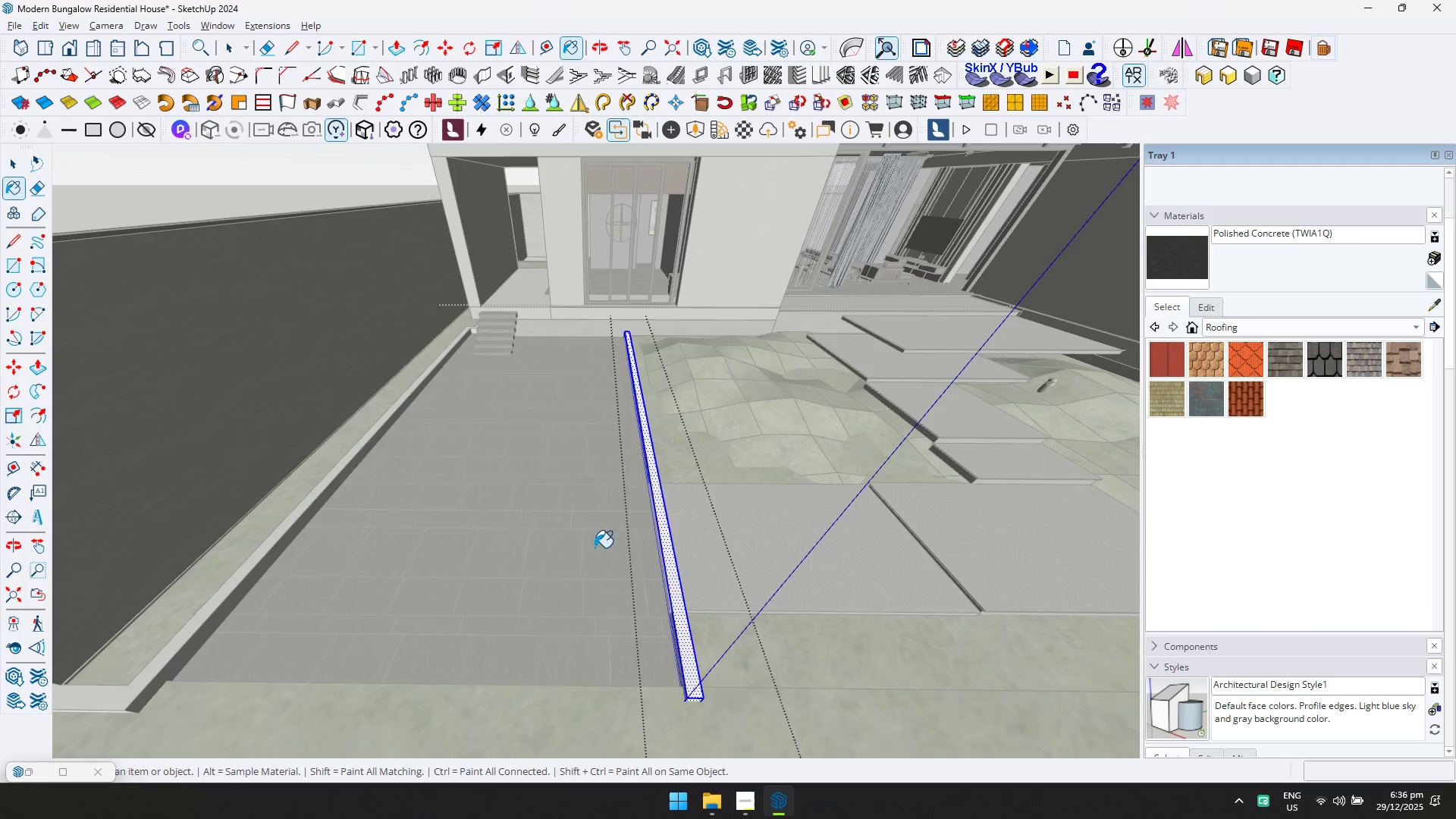 
key(Escape)
 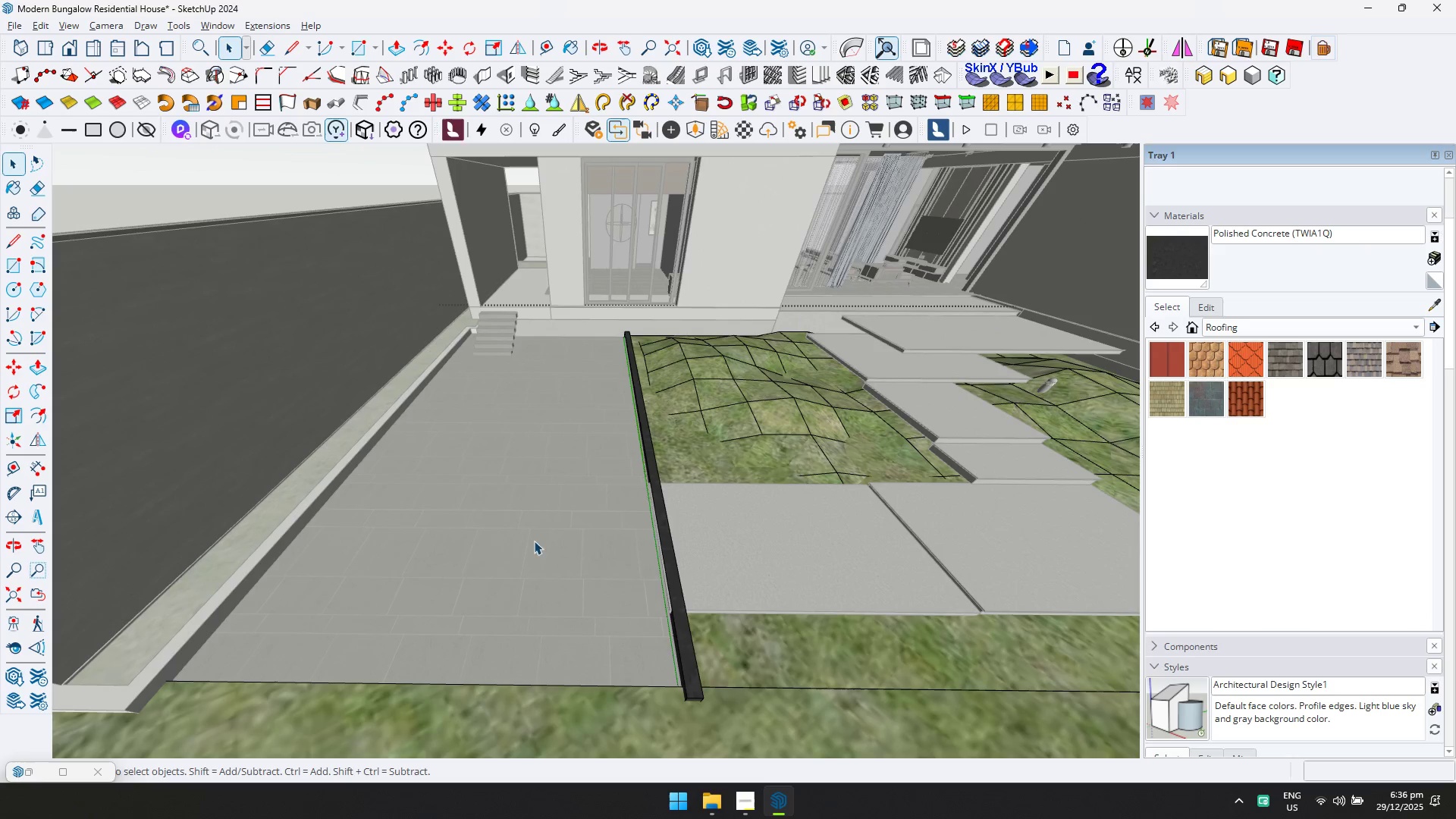 
key(Escape)
 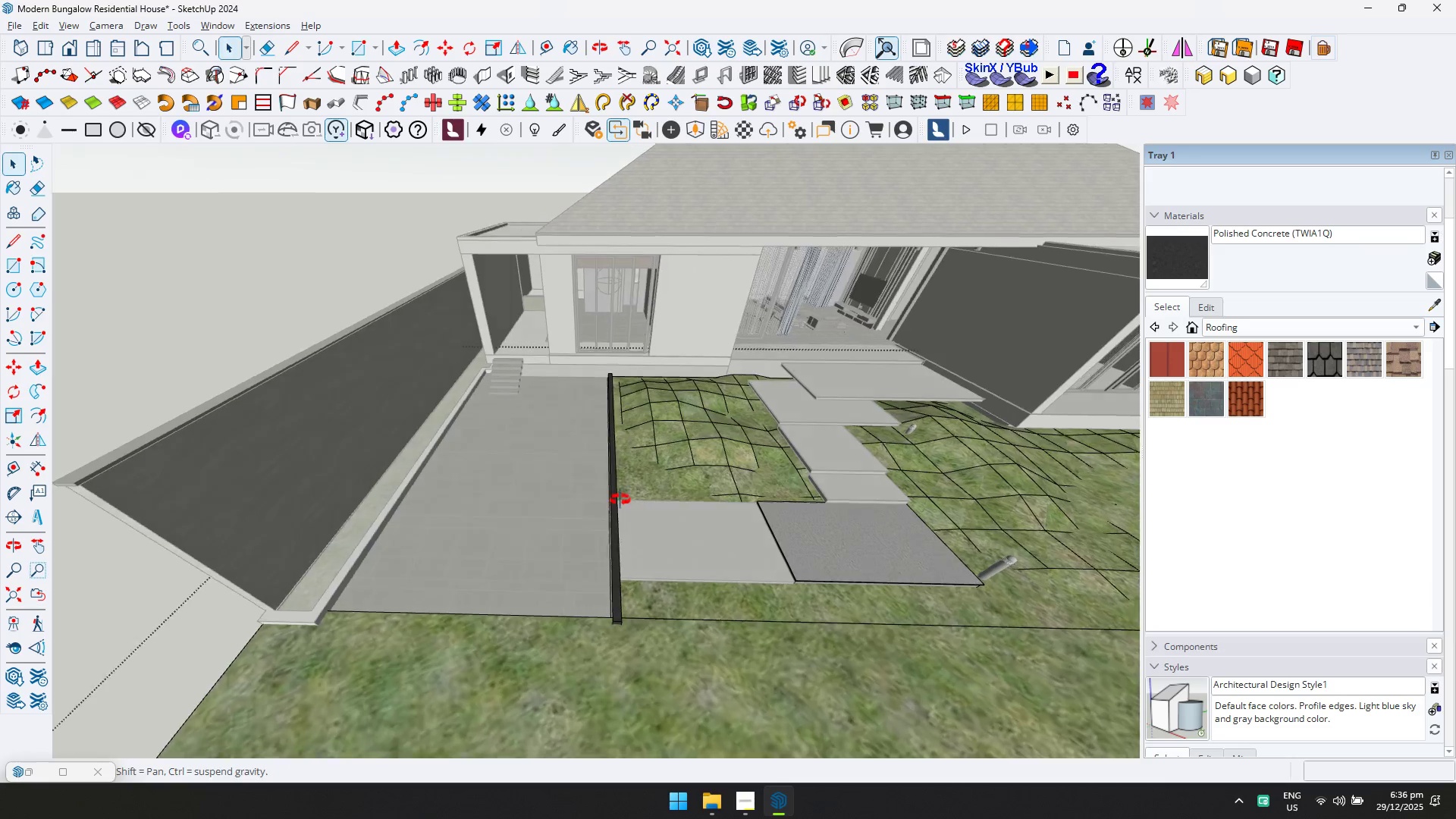 
scroll: coordinate [557, 536], scroll_direction: down, amount: 5.0
 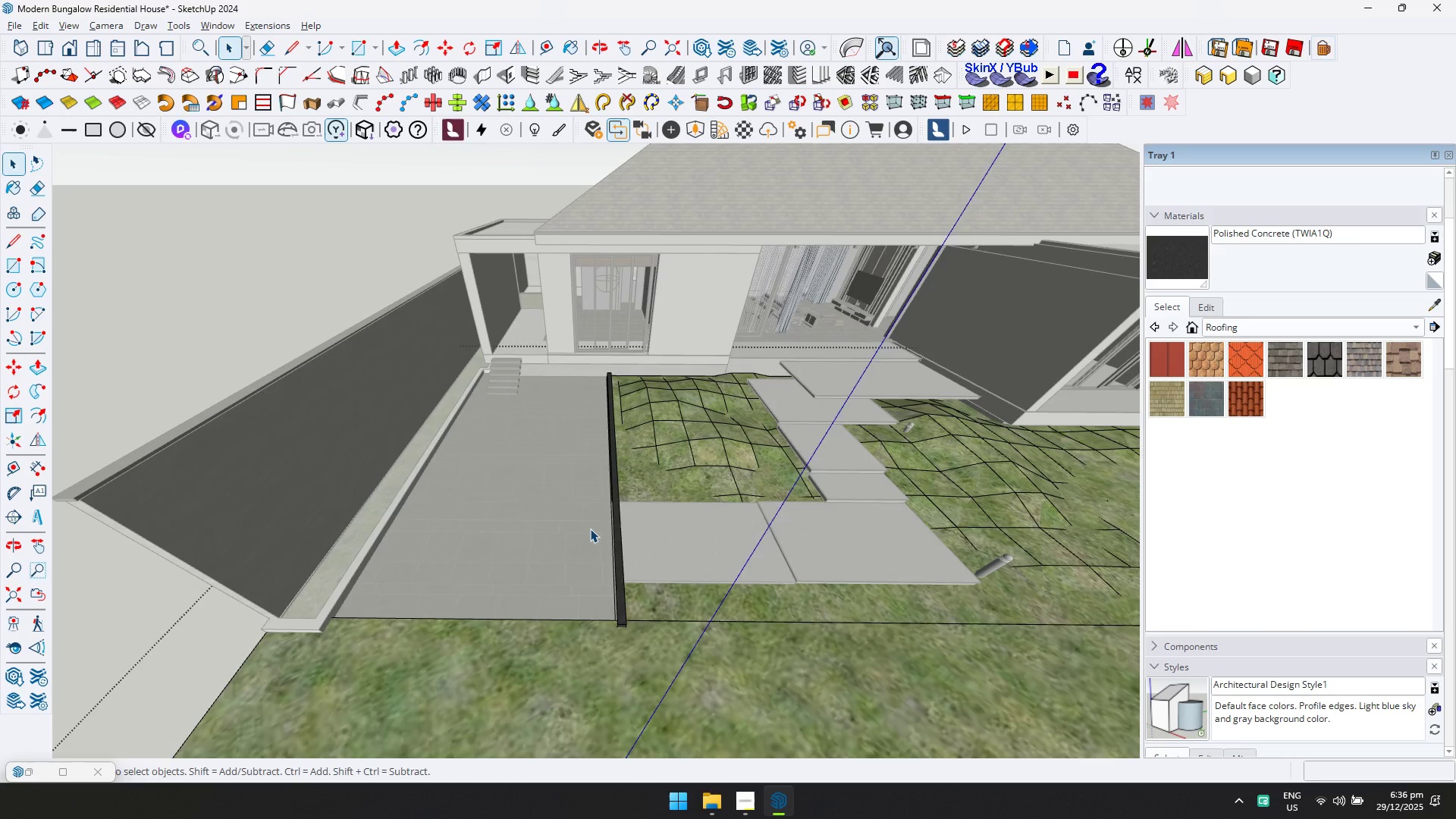 
key(Escape)
 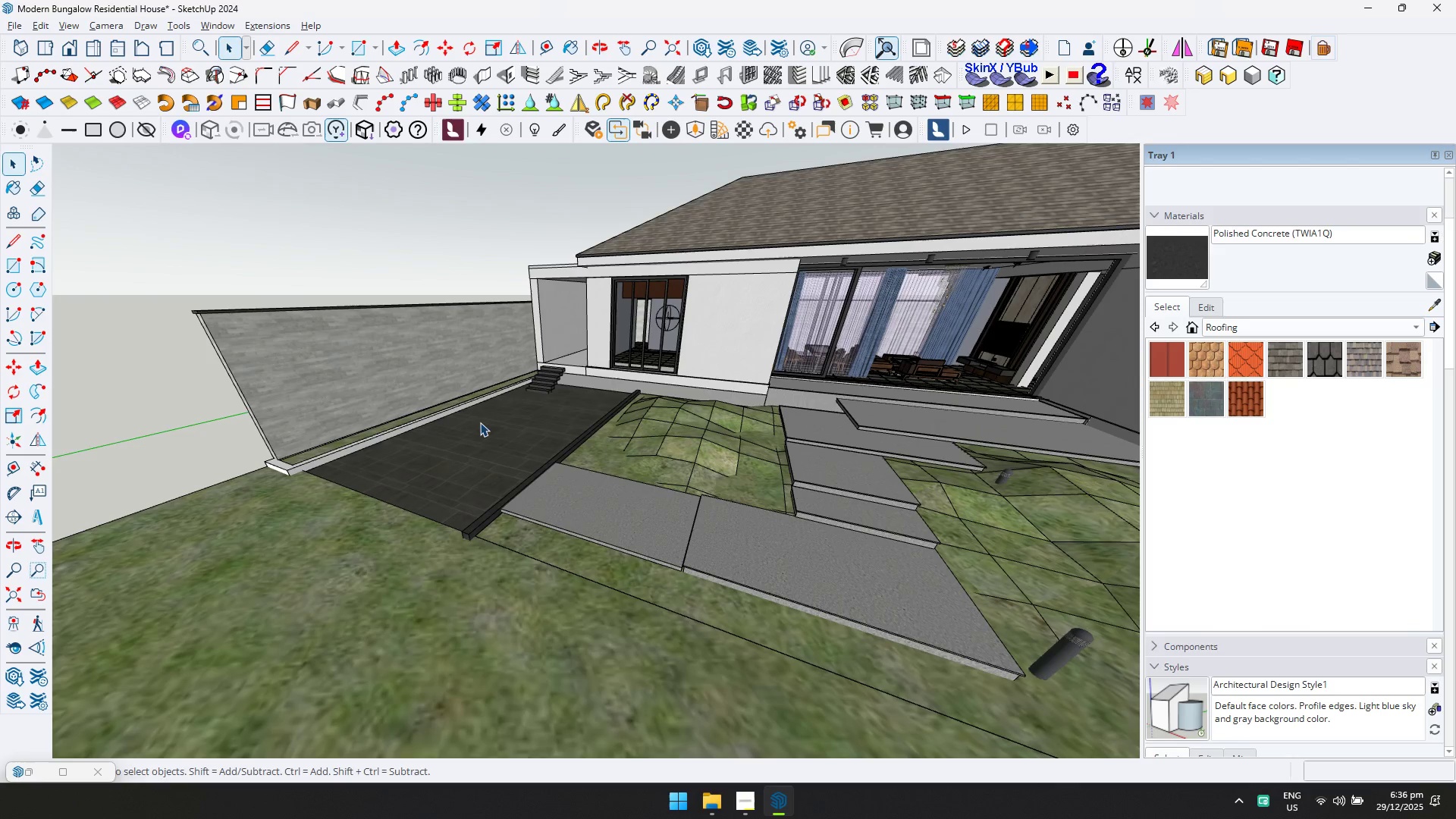 
key(Escape)
 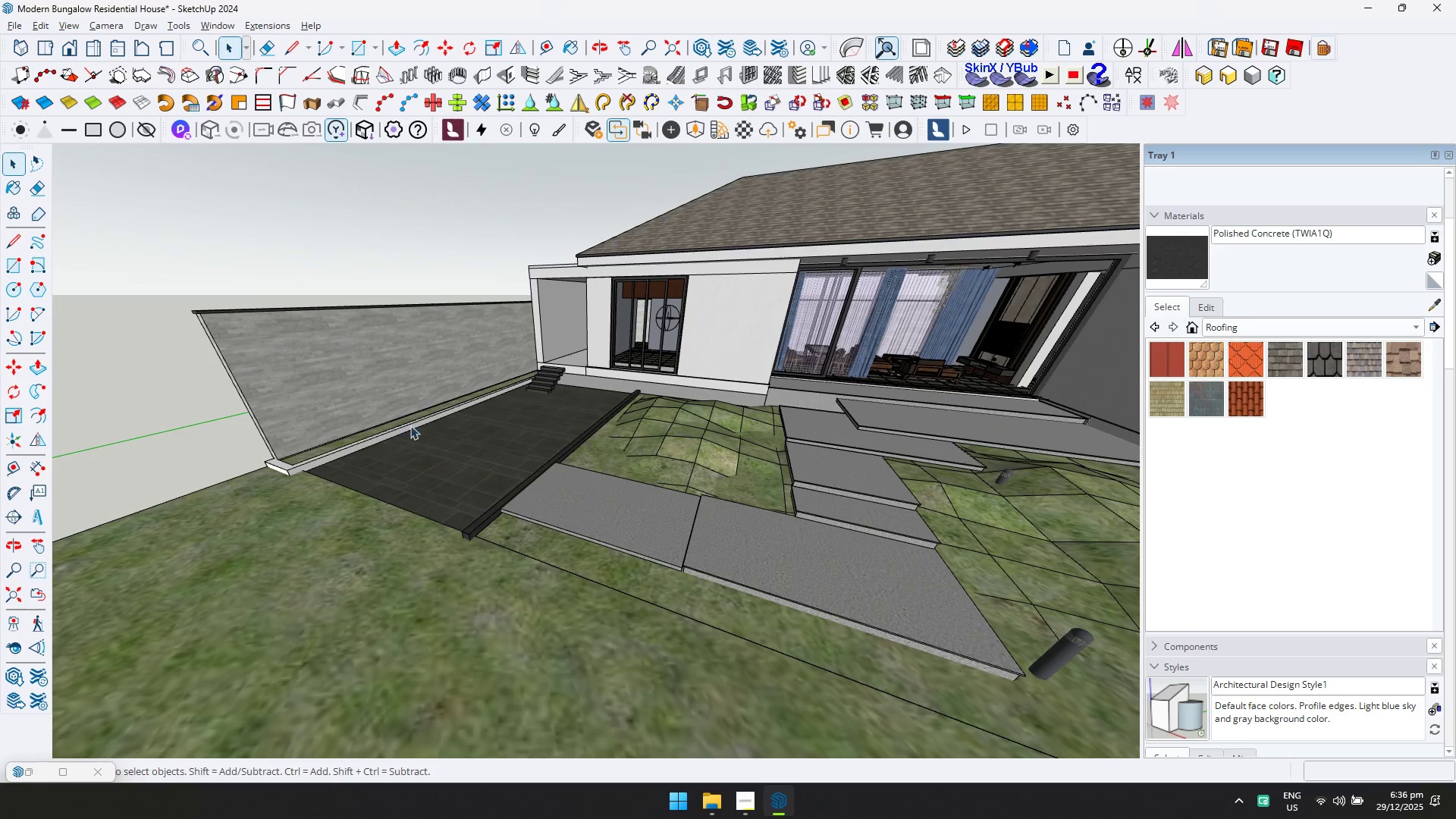 
key(Shift+ShiftLeft)
 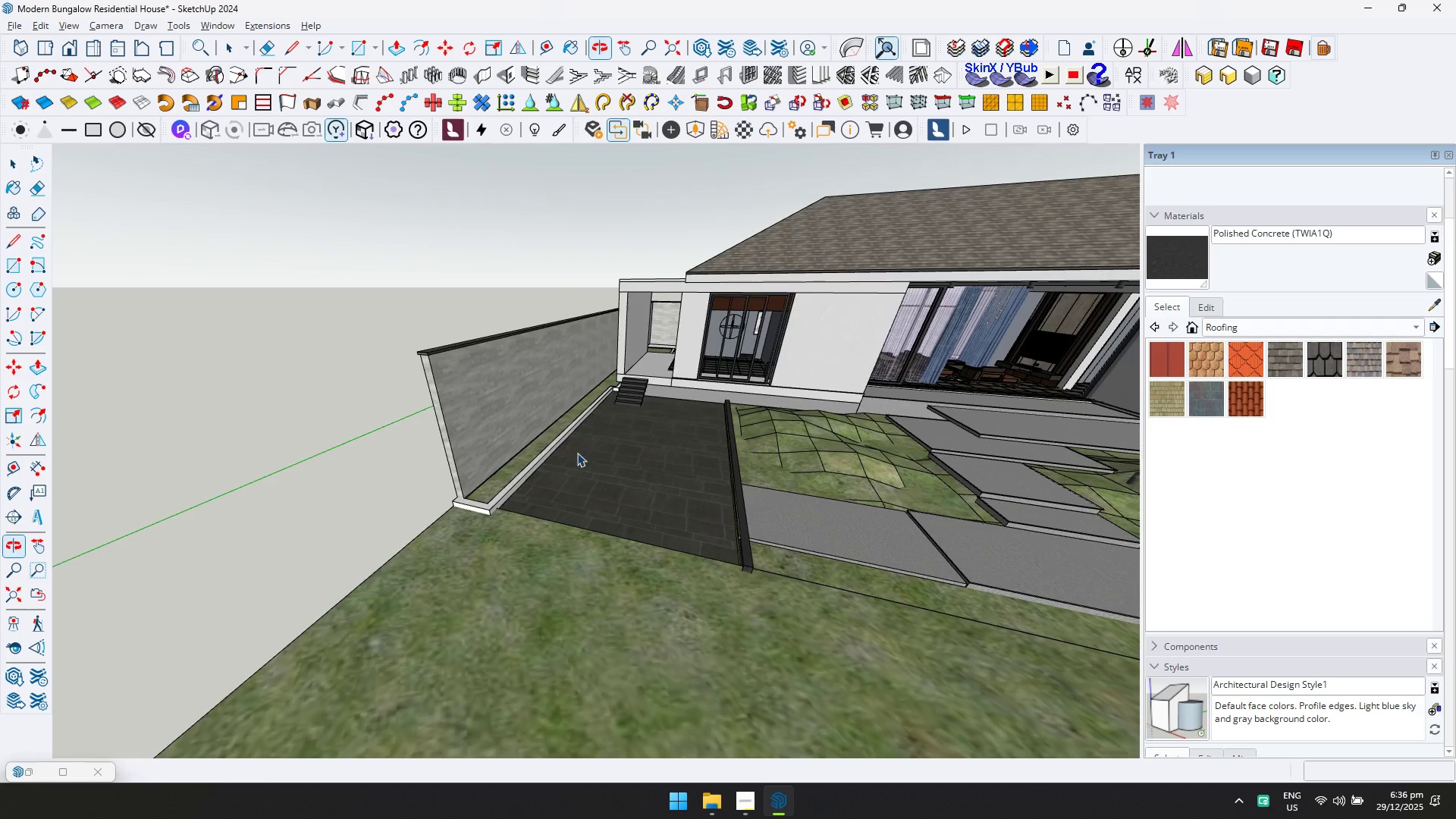 
double_click([519, 485])
 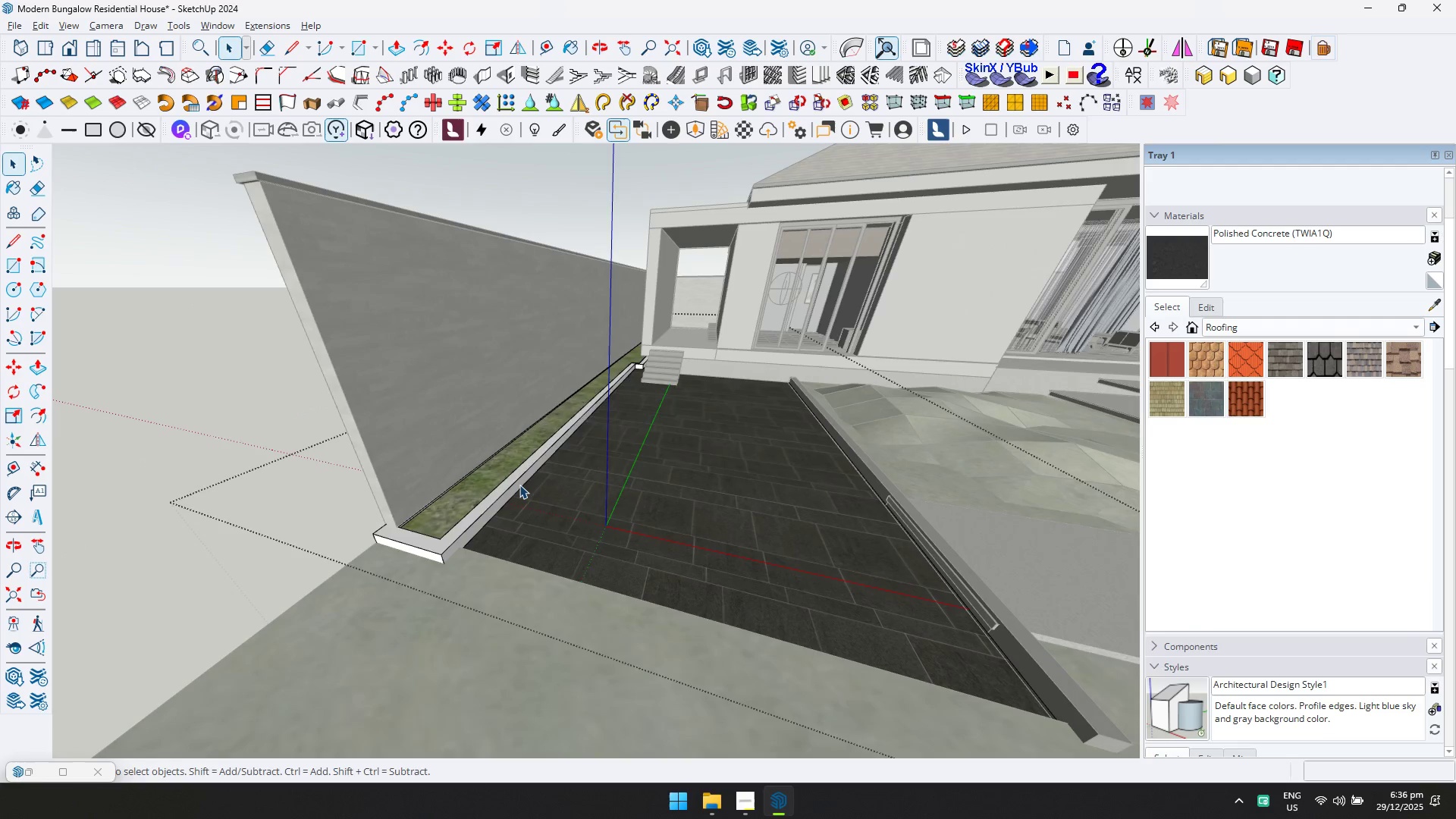 
scroll: coordinate [510, 474], scroll_direction: up, amount: 5.0
 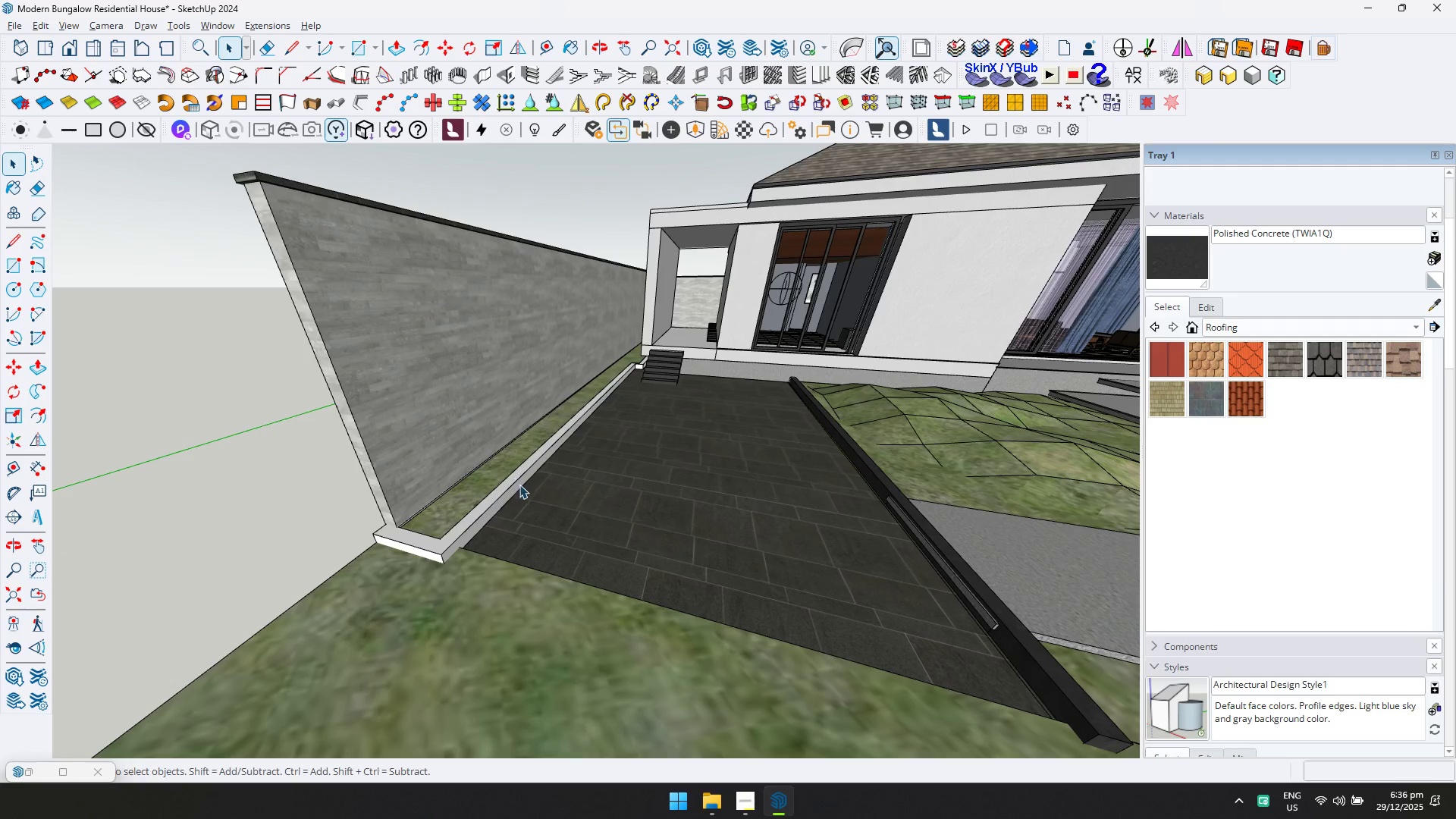 
triple_click([519, 485])
 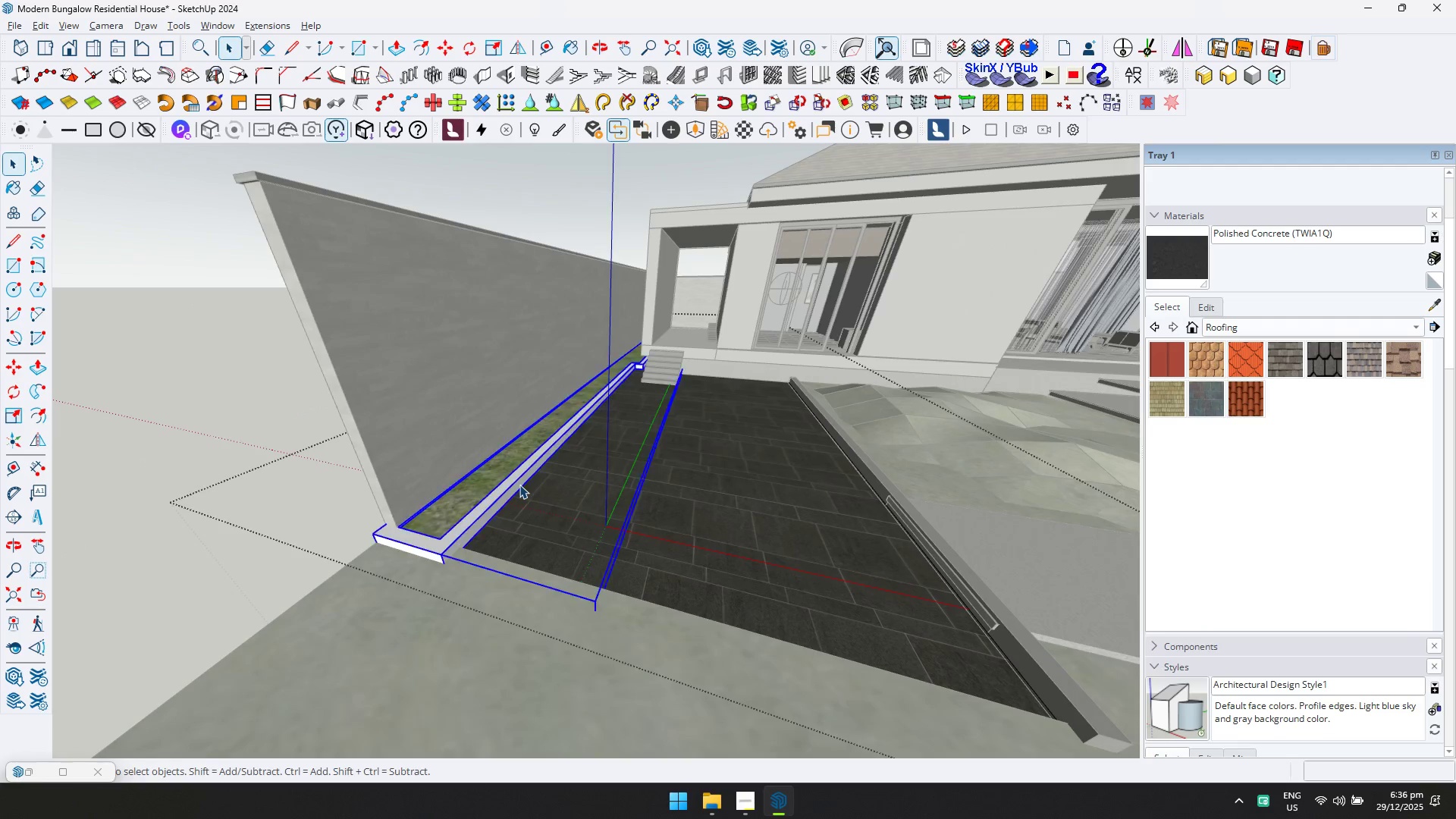 
triple_click([519, 485])
 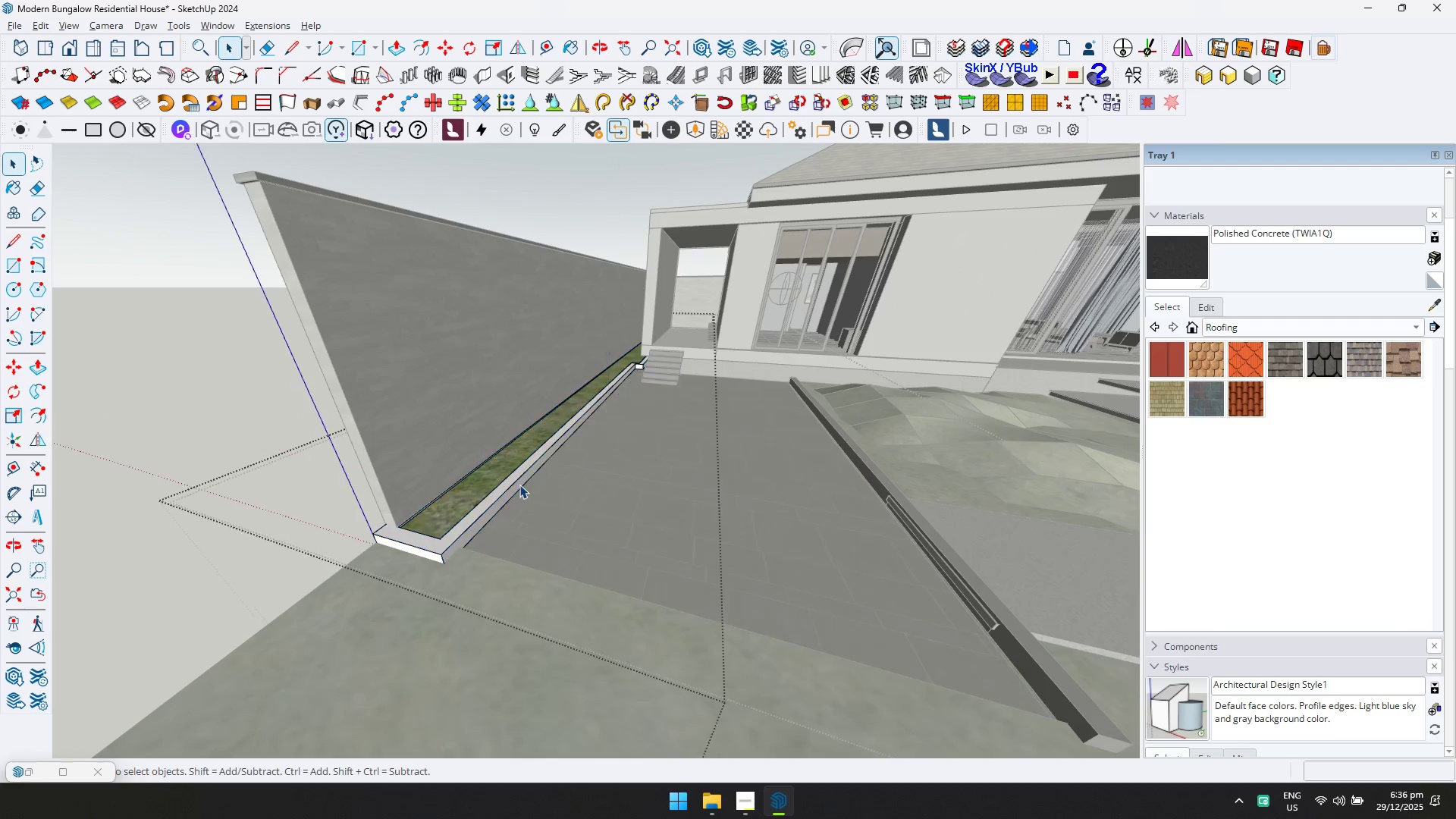 
triple_click([519, 485])
 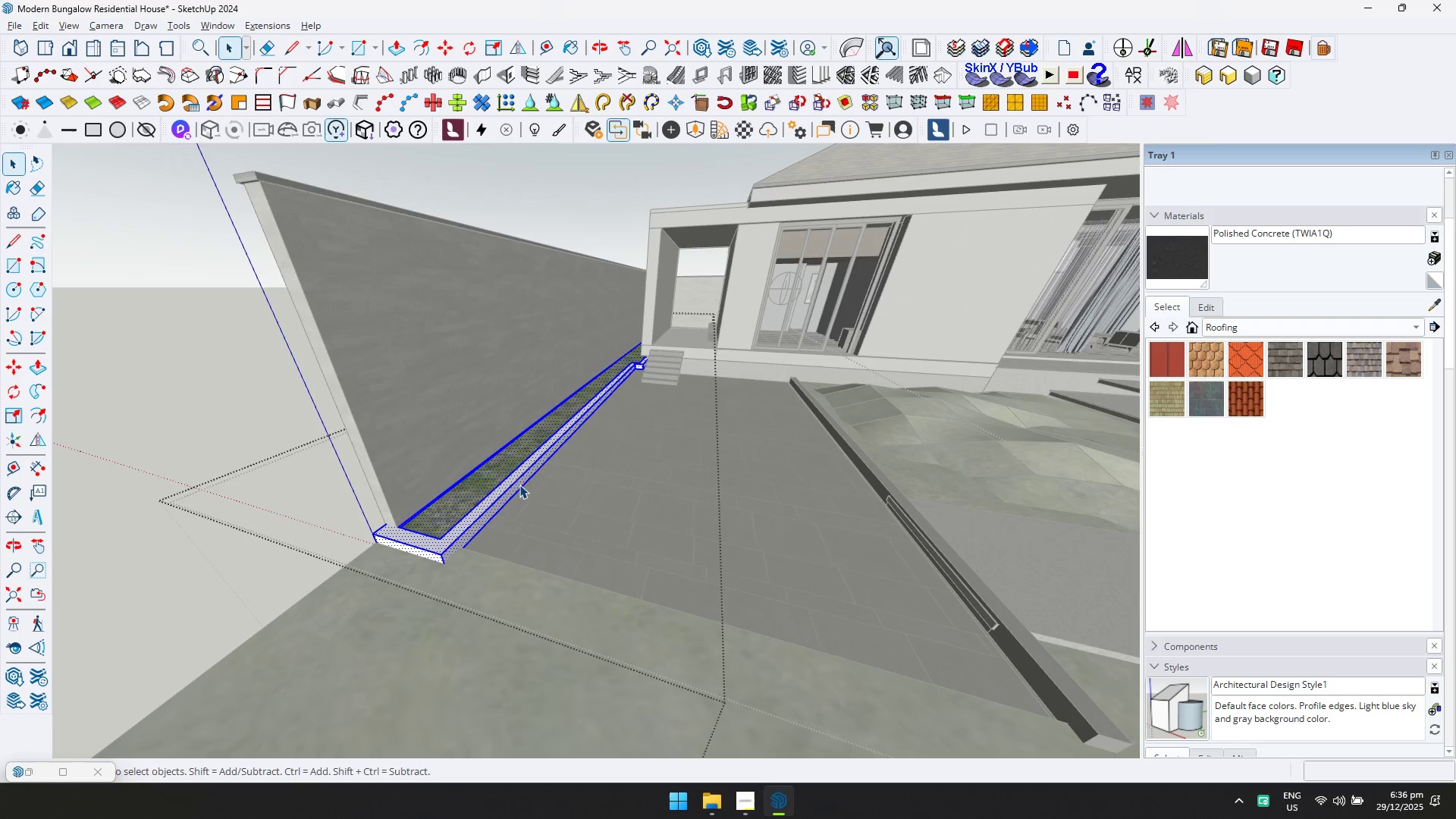 
triple_click([519, 485])
 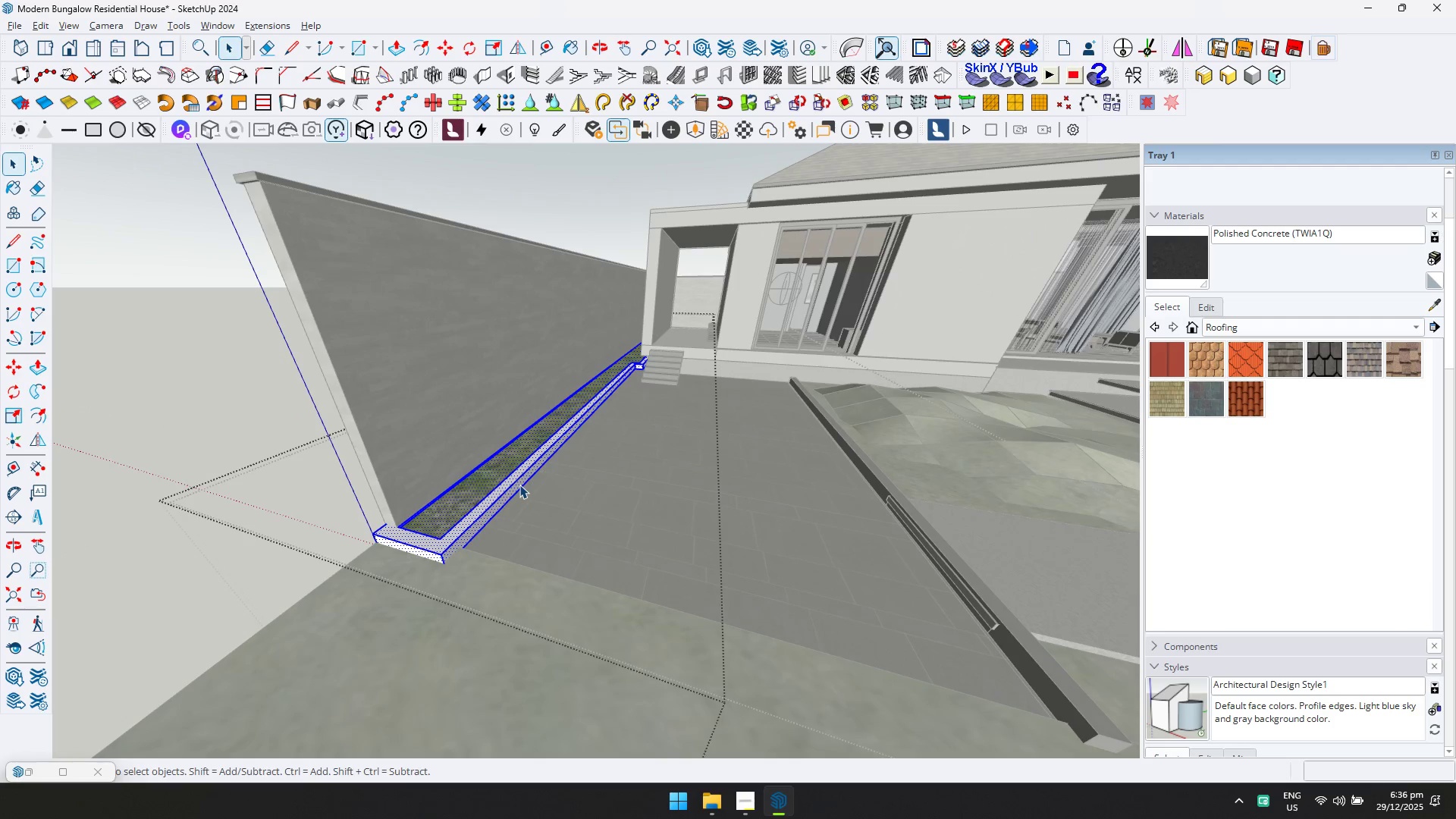 
triple_click([519, 485])
 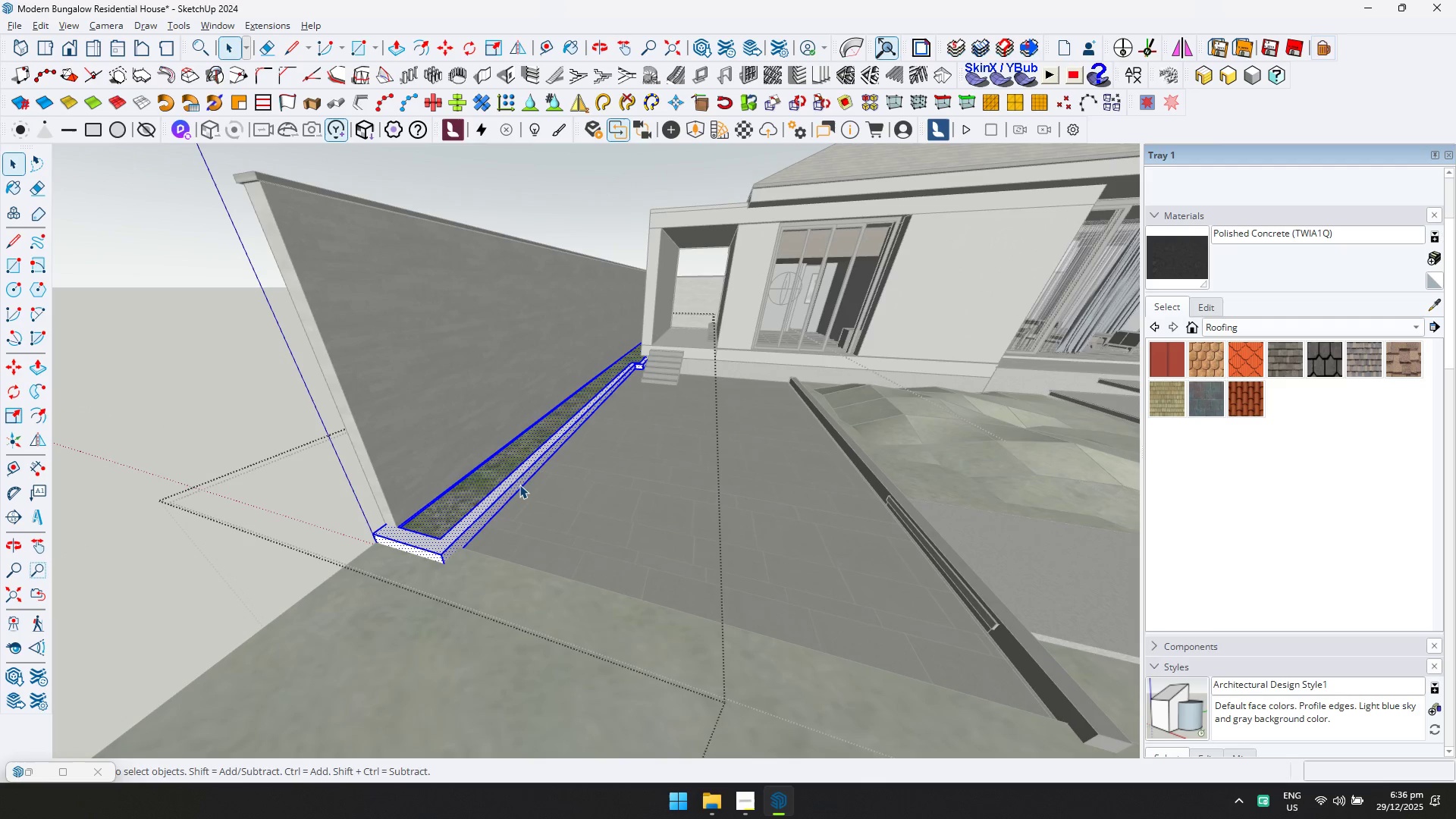 
triple_click([519, 485])
 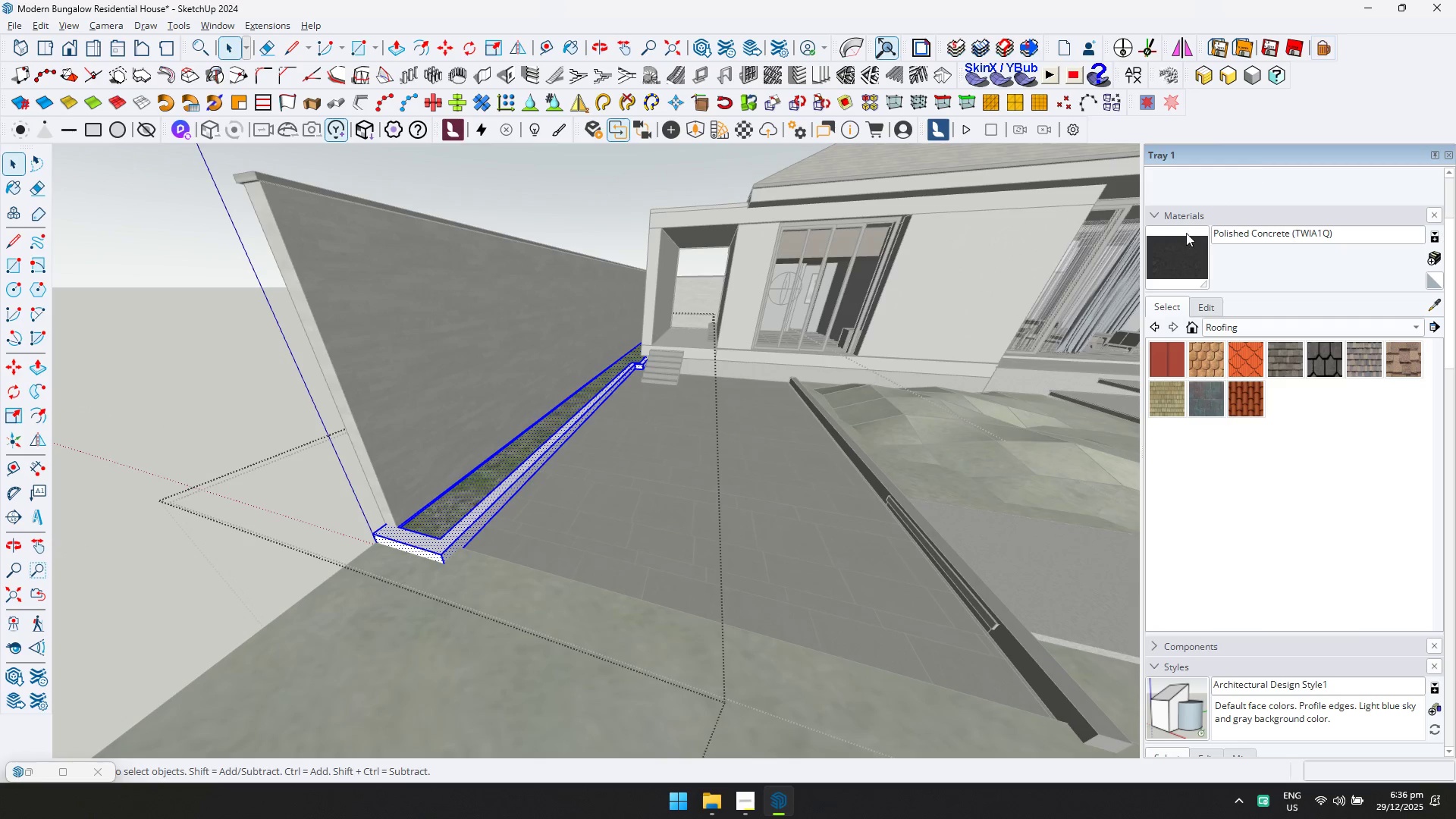 
left_click([1200, 254])
 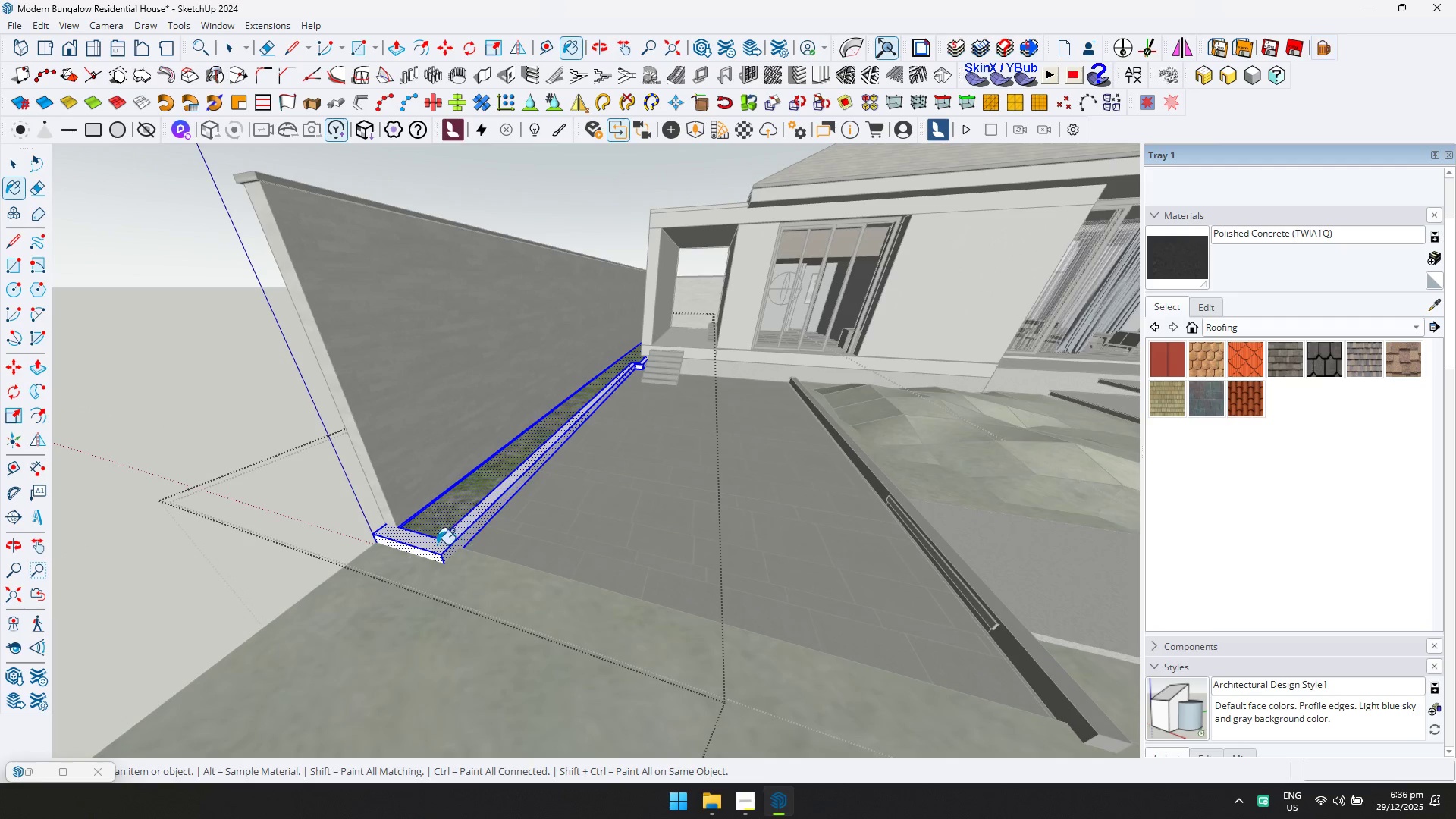 
hold_key(key=ControlLeft, duration=0.47)
left_click([425, 547])
 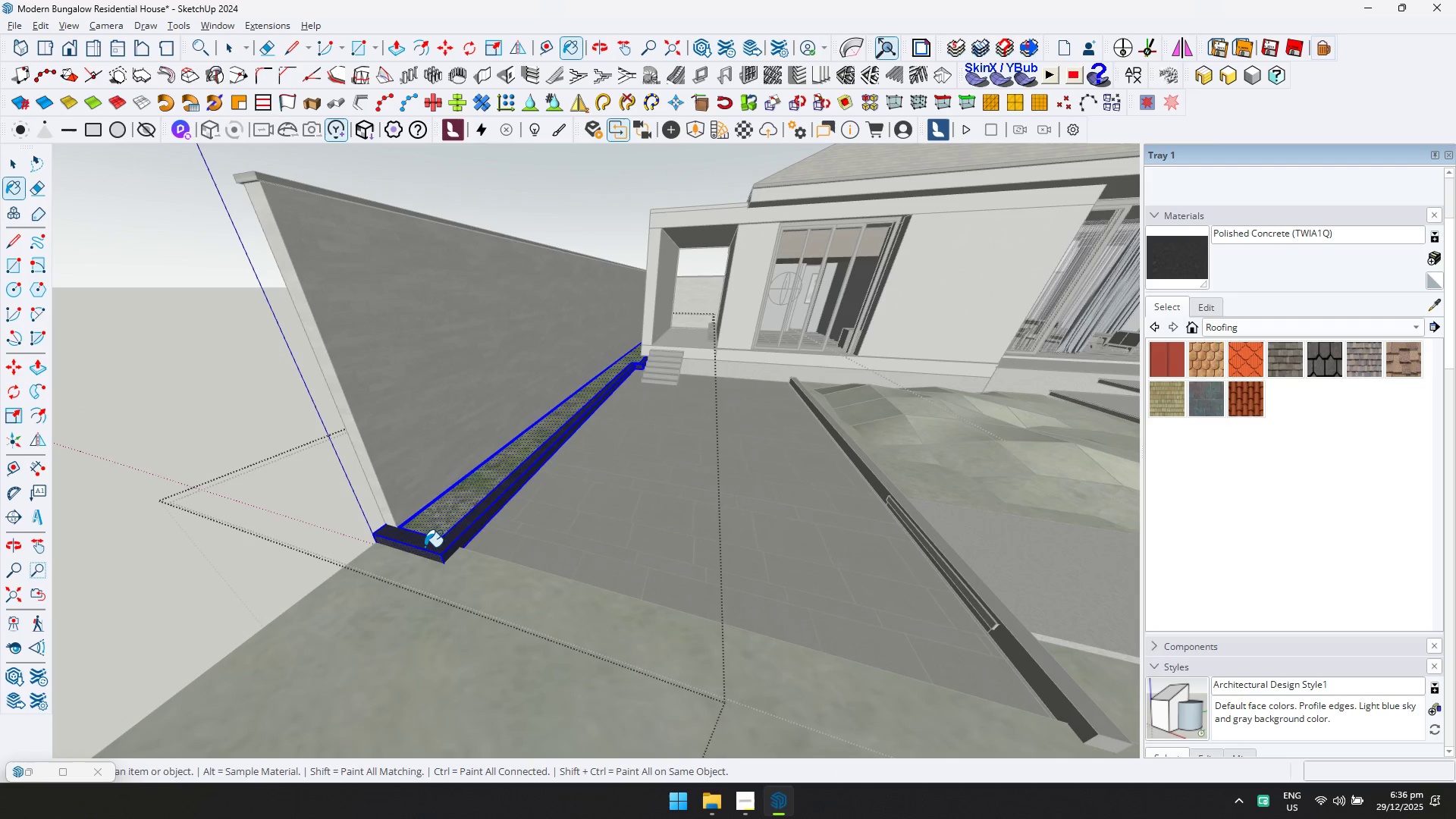 
key(Space)
 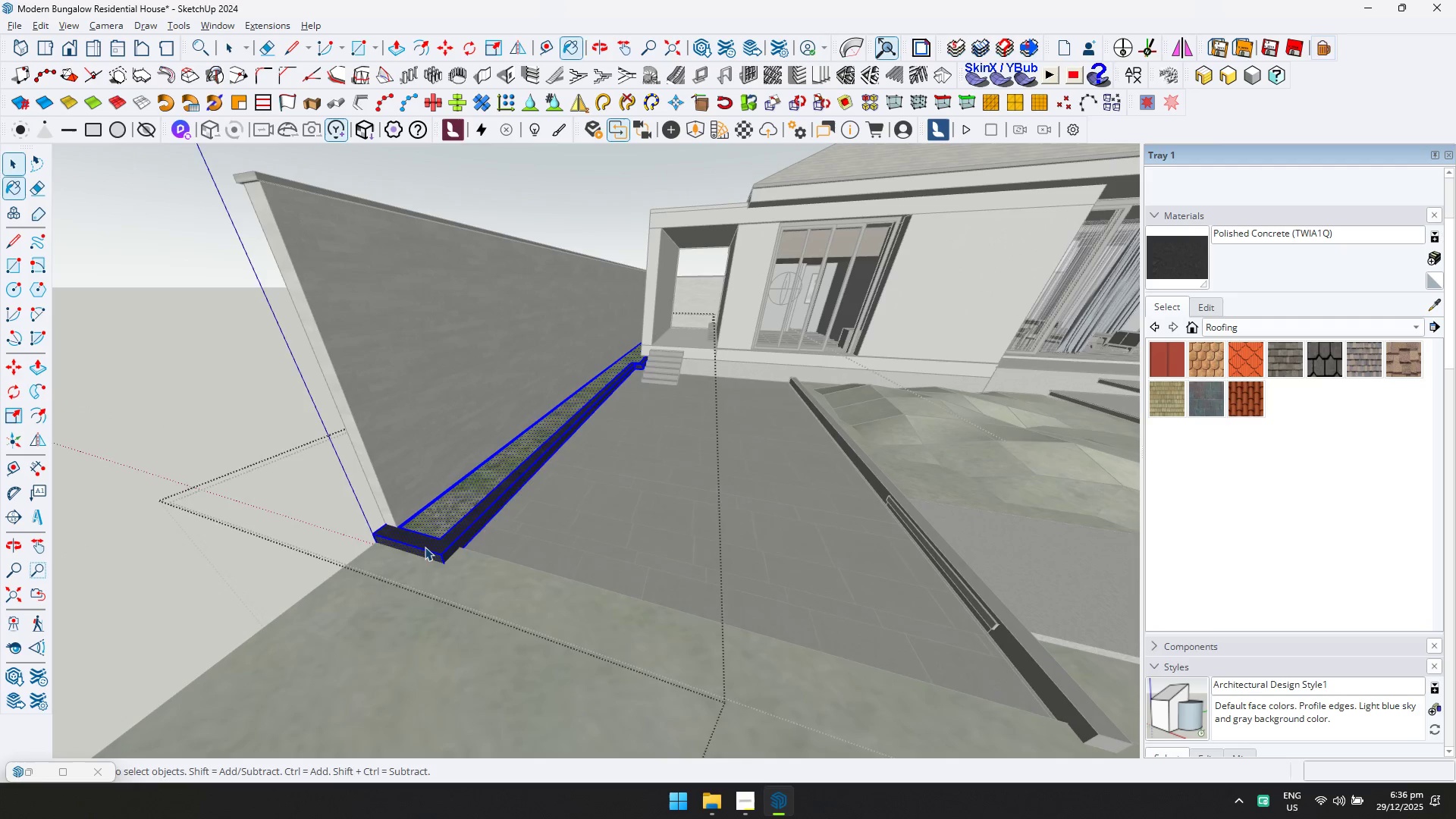 
key(Escape)
 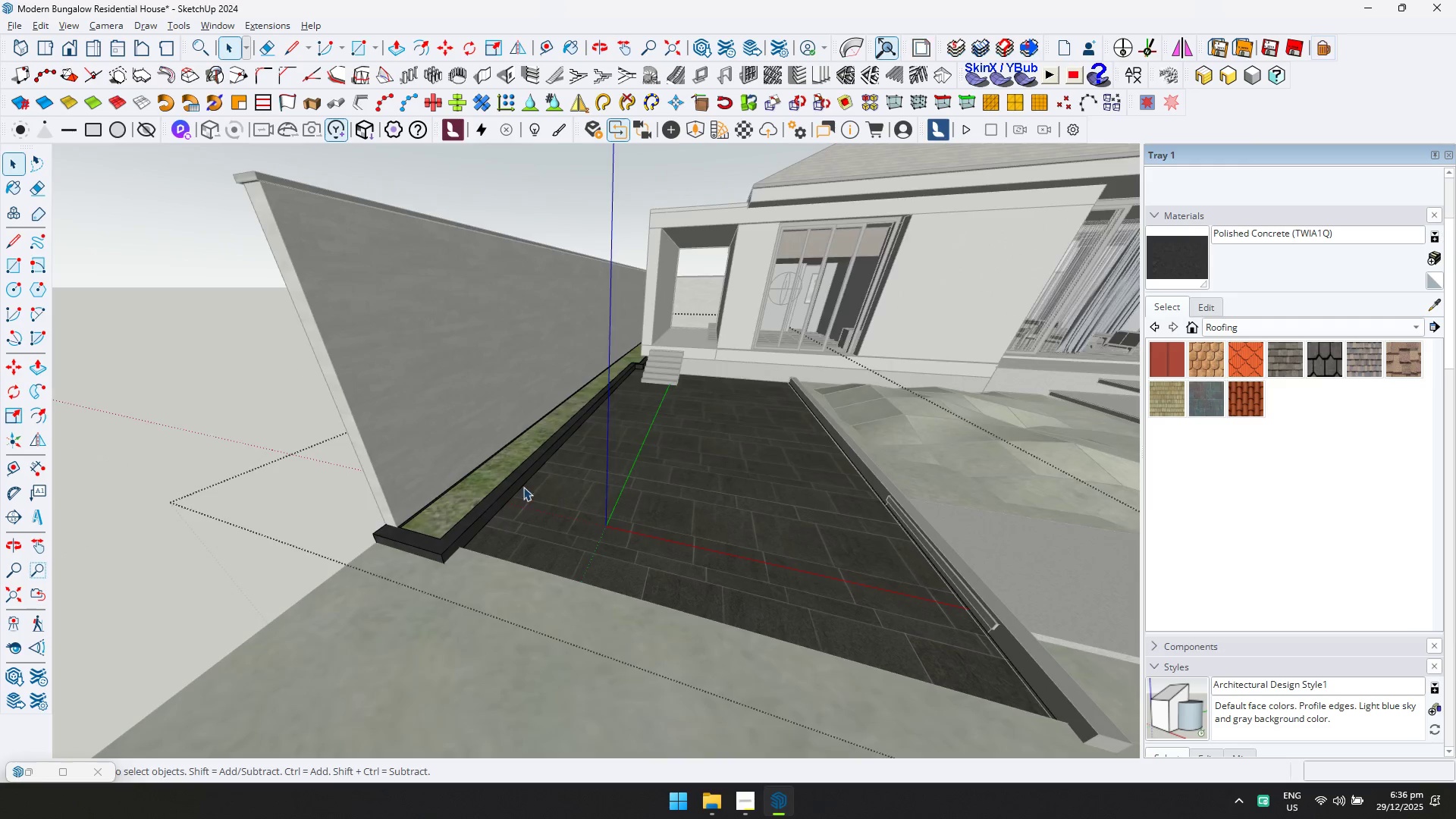 
key(Escape)
 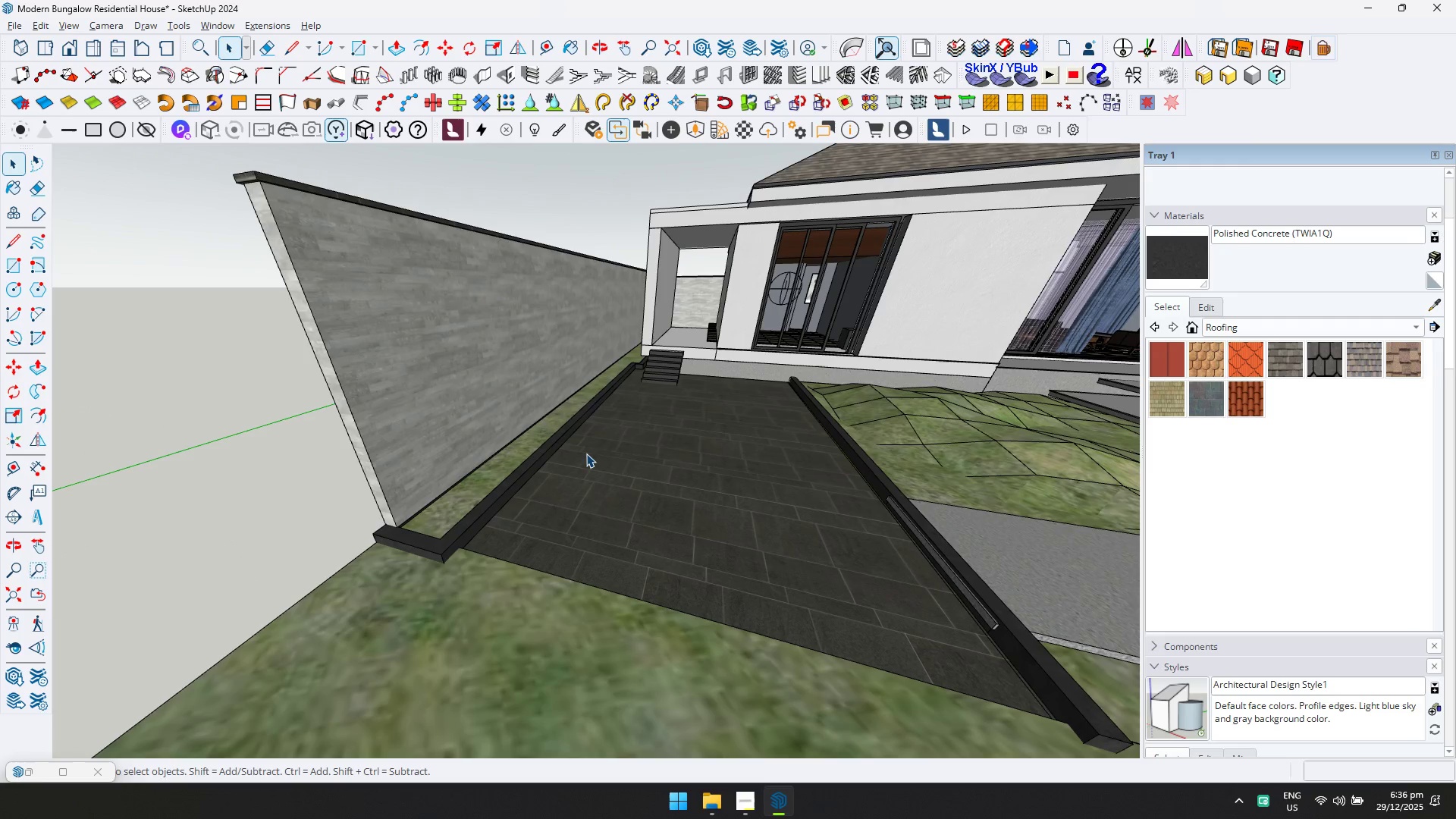 
key(Escape)
 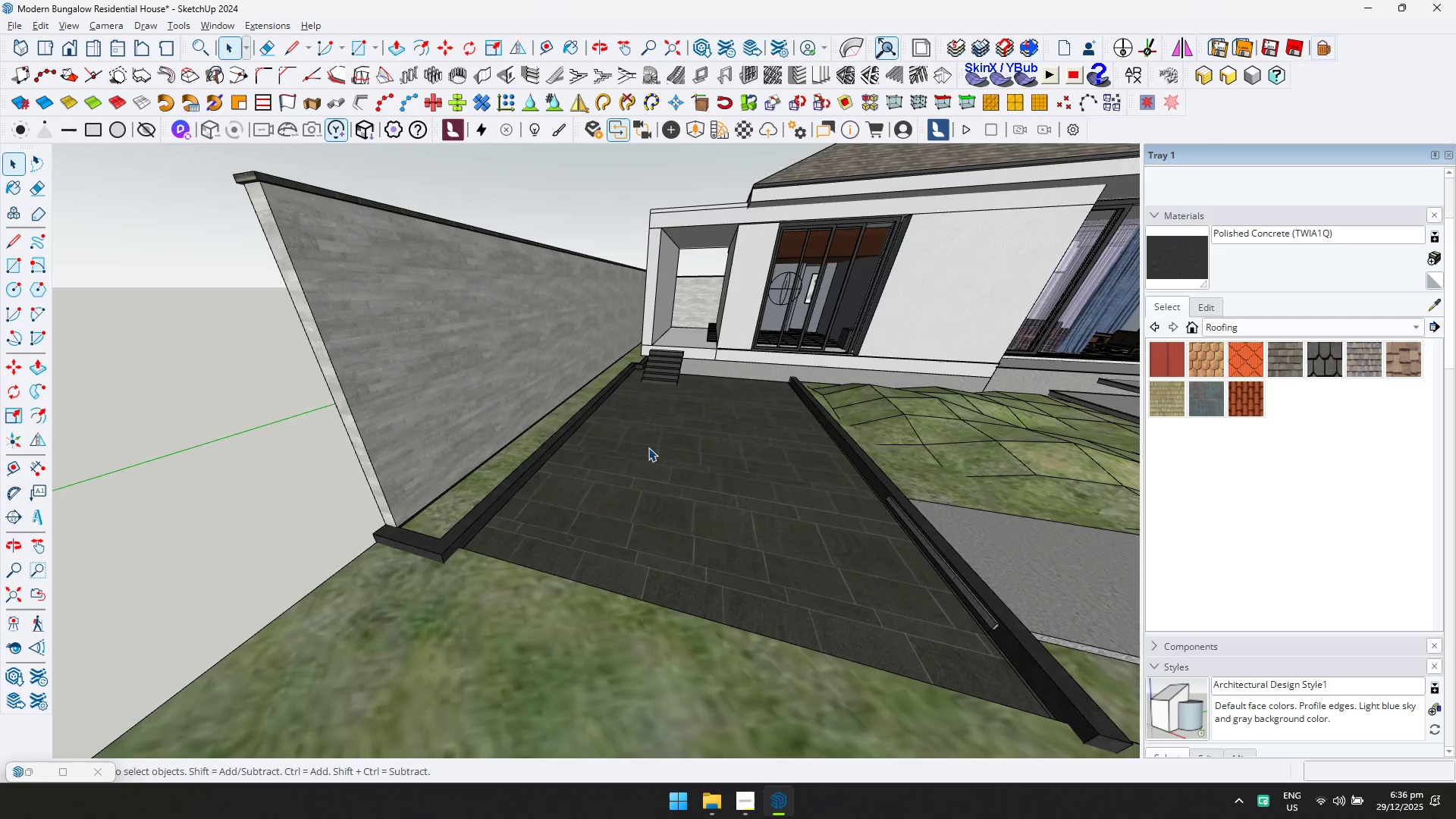 
scroll: coordinate [651, 447], scroll_direction: down, amount: 6.0
 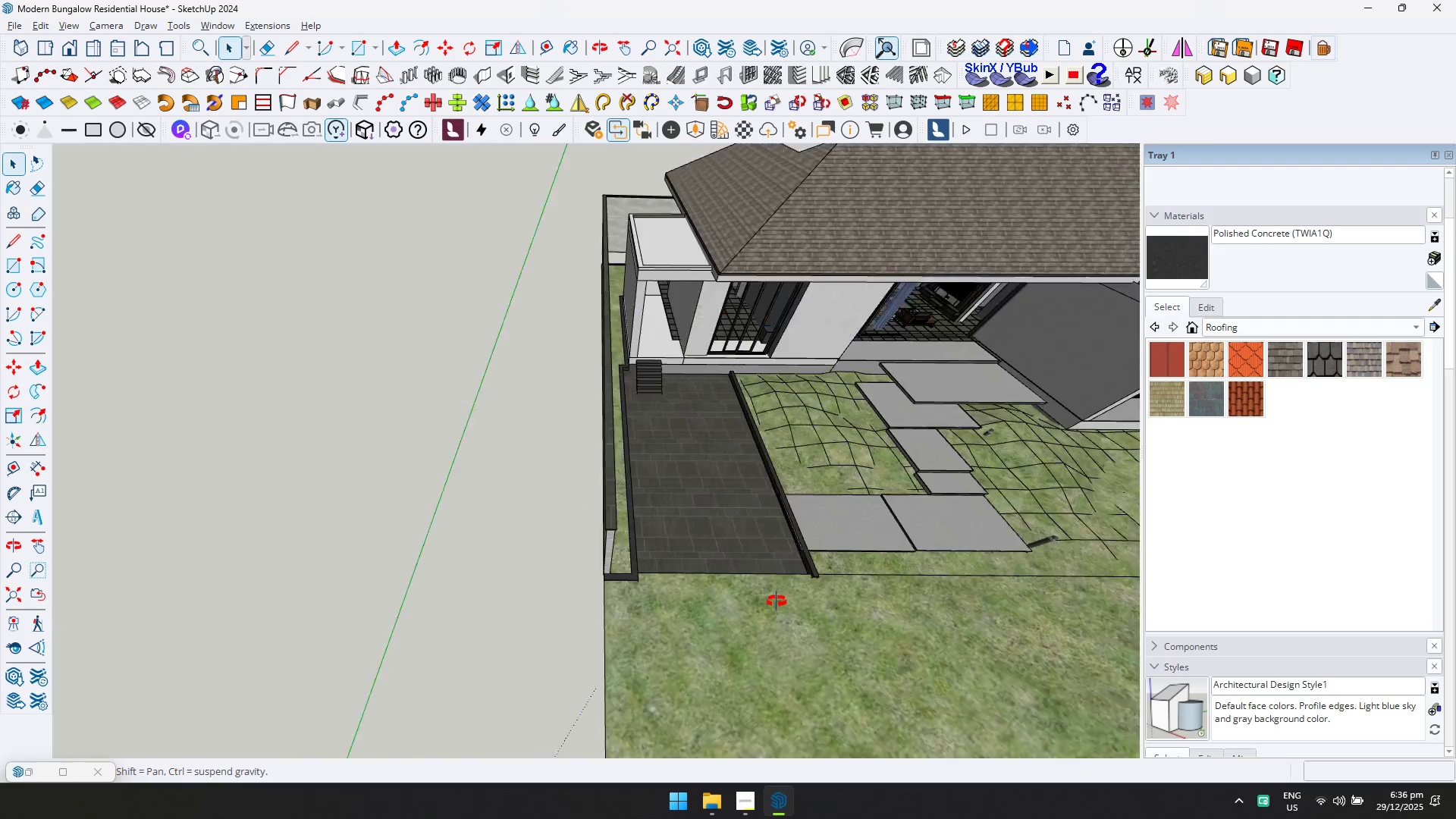 
key(Shift+ShiftLeft)
 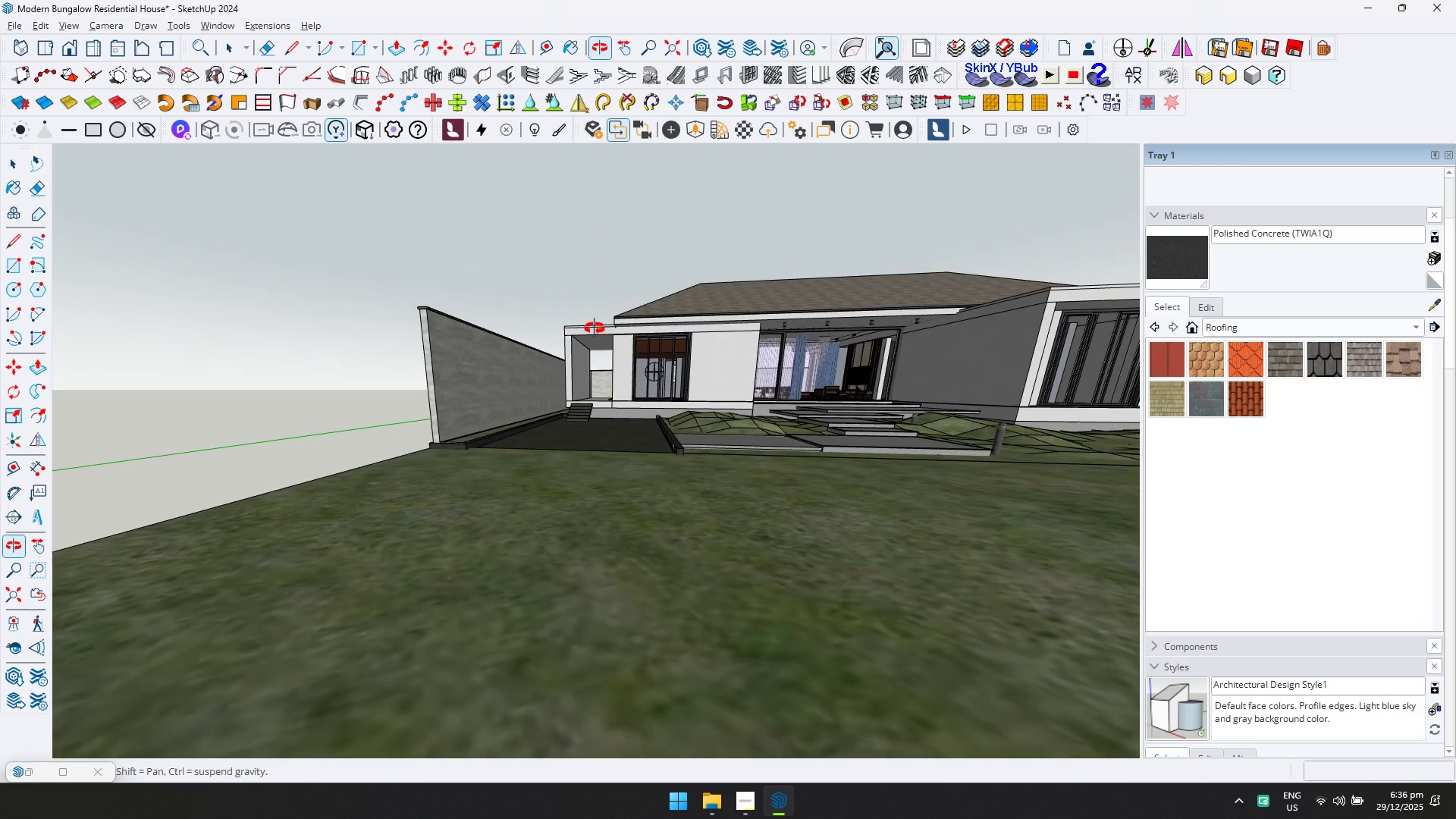 
hold_key(key=ShiftLeft, duration=0.41)
 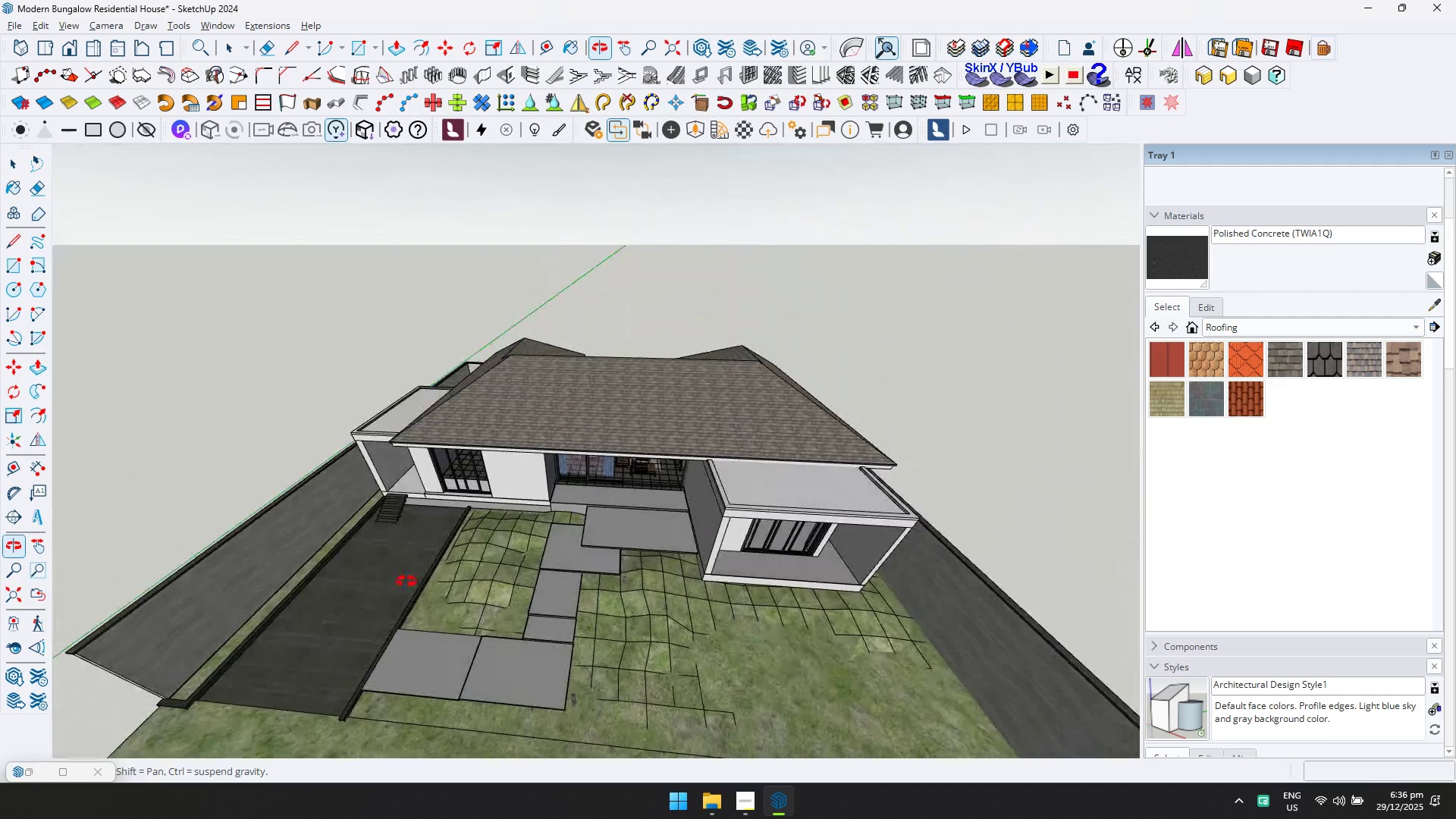 
key(Shift+ShiftLeft)
 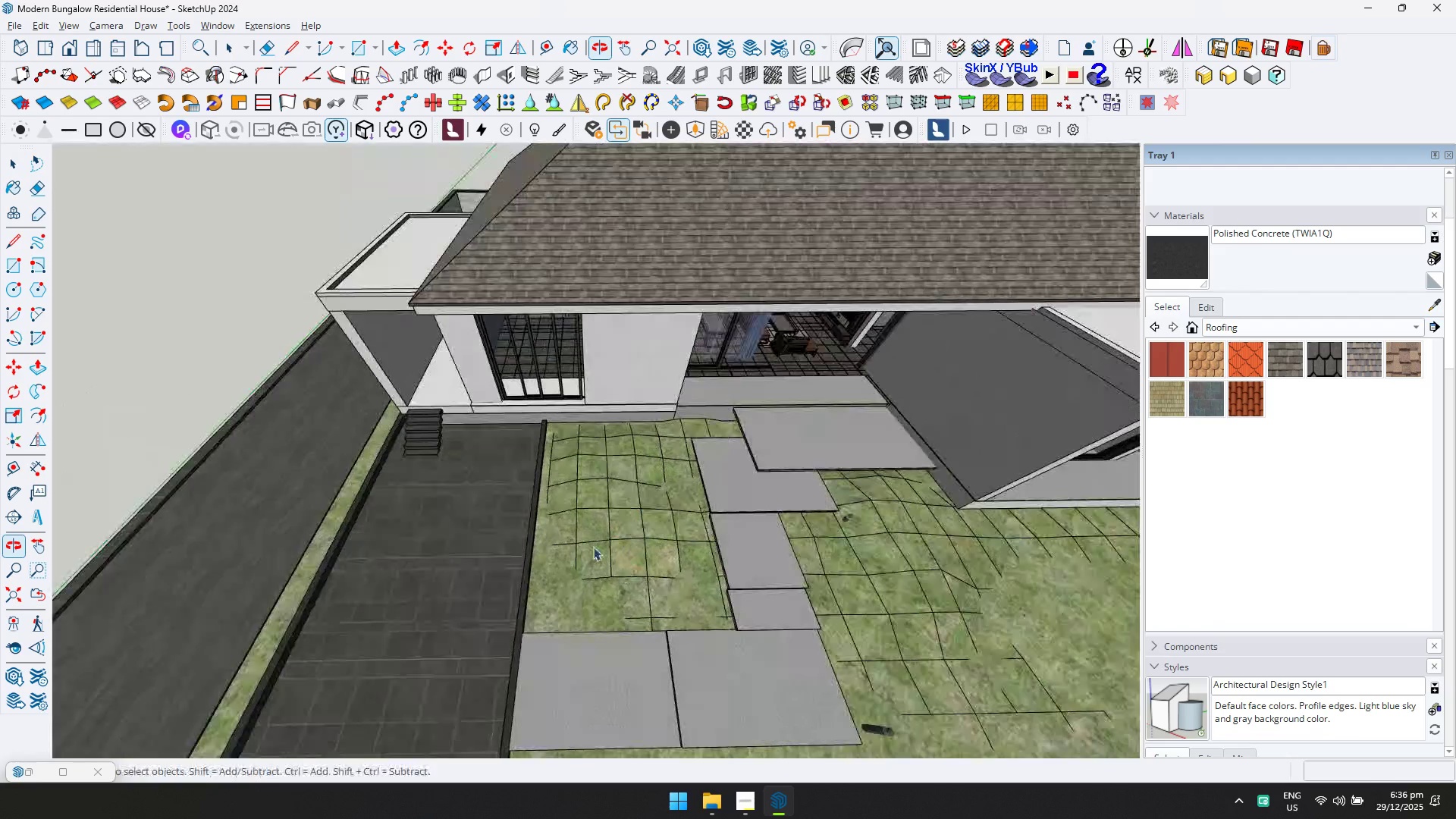 
scroll: coordinate [660, 434], scroll_direction: up, amount: 31.0
 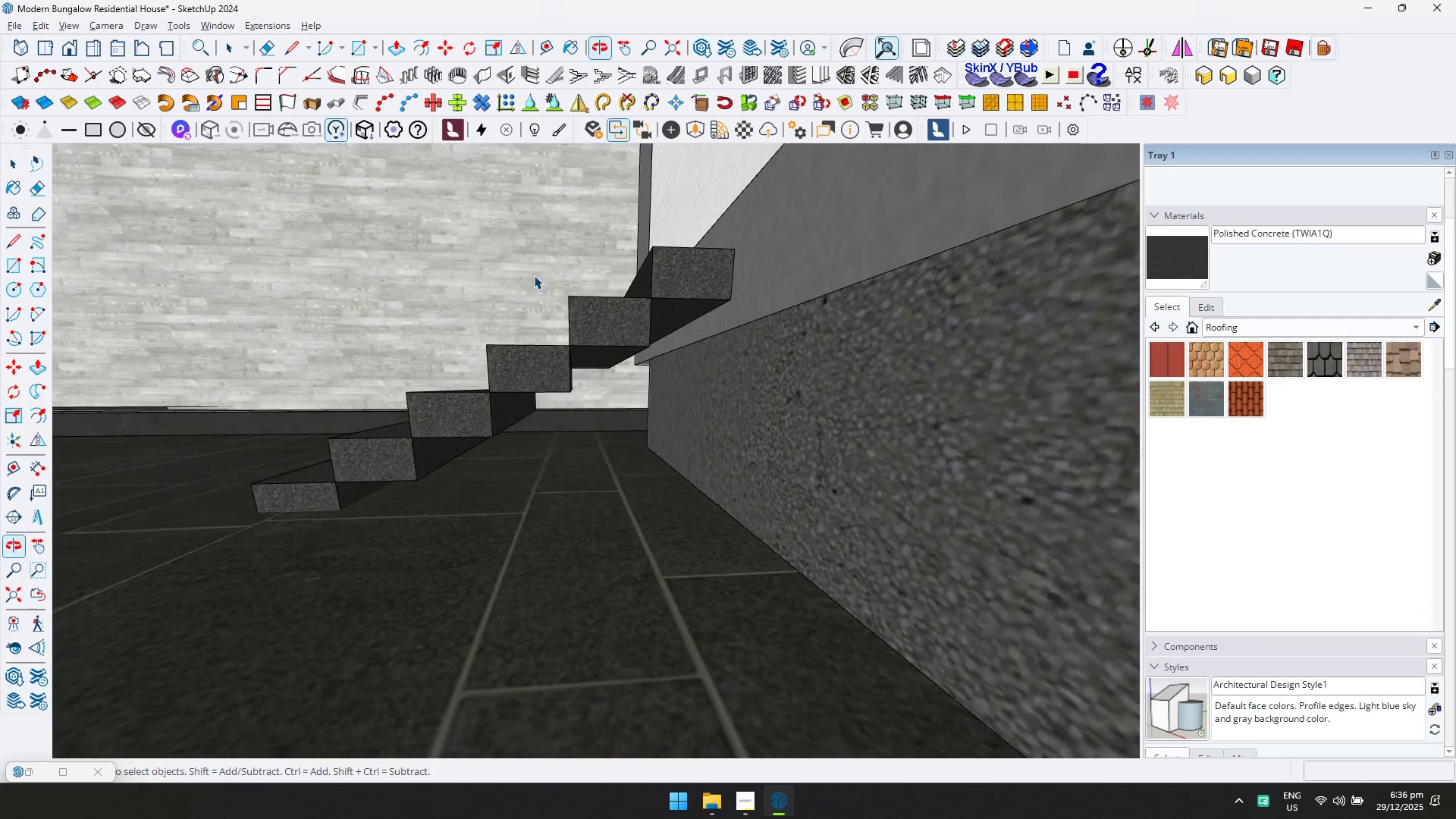 
double_click([711, 284])
 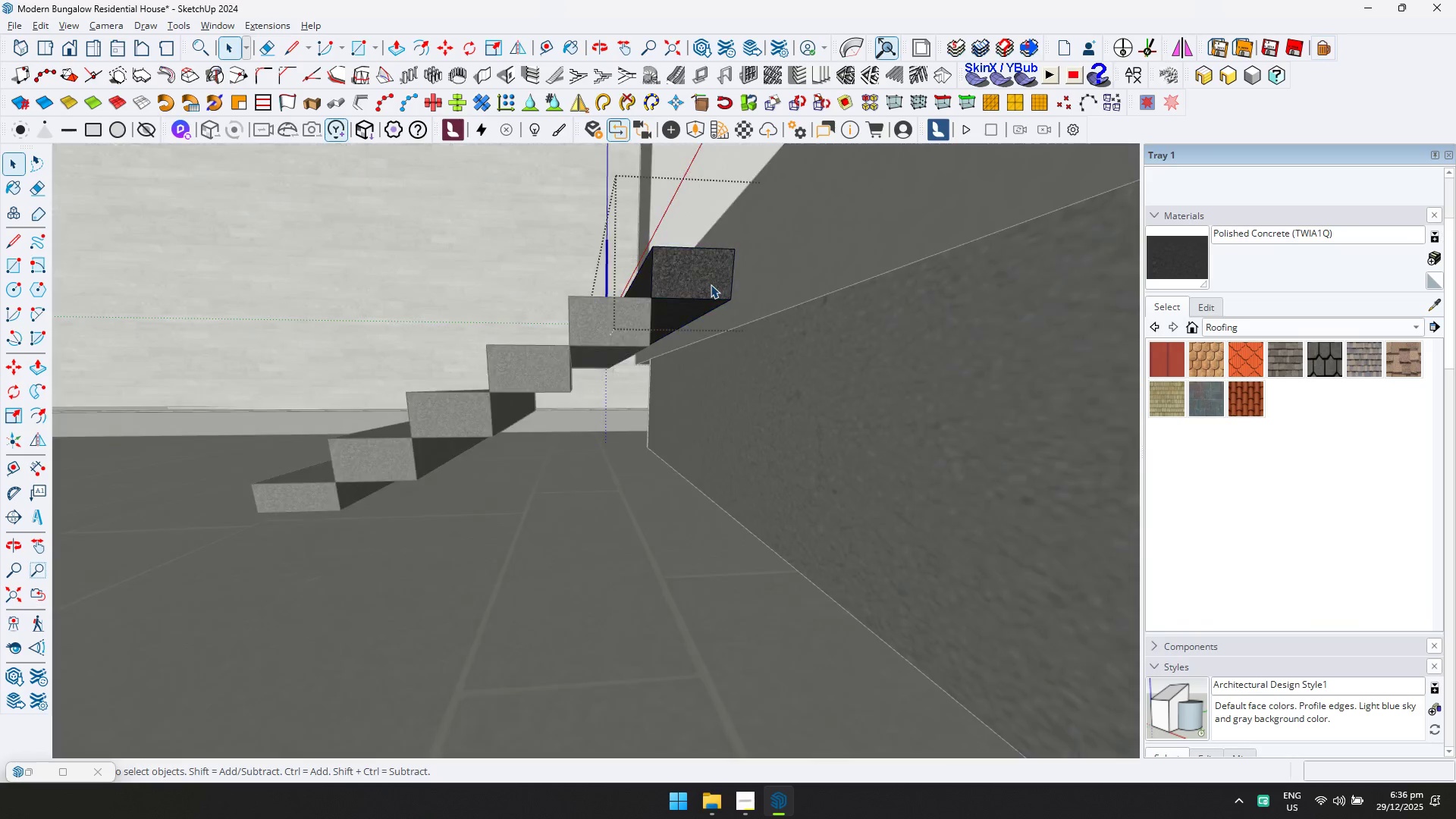 
triple_click([711, 284])
 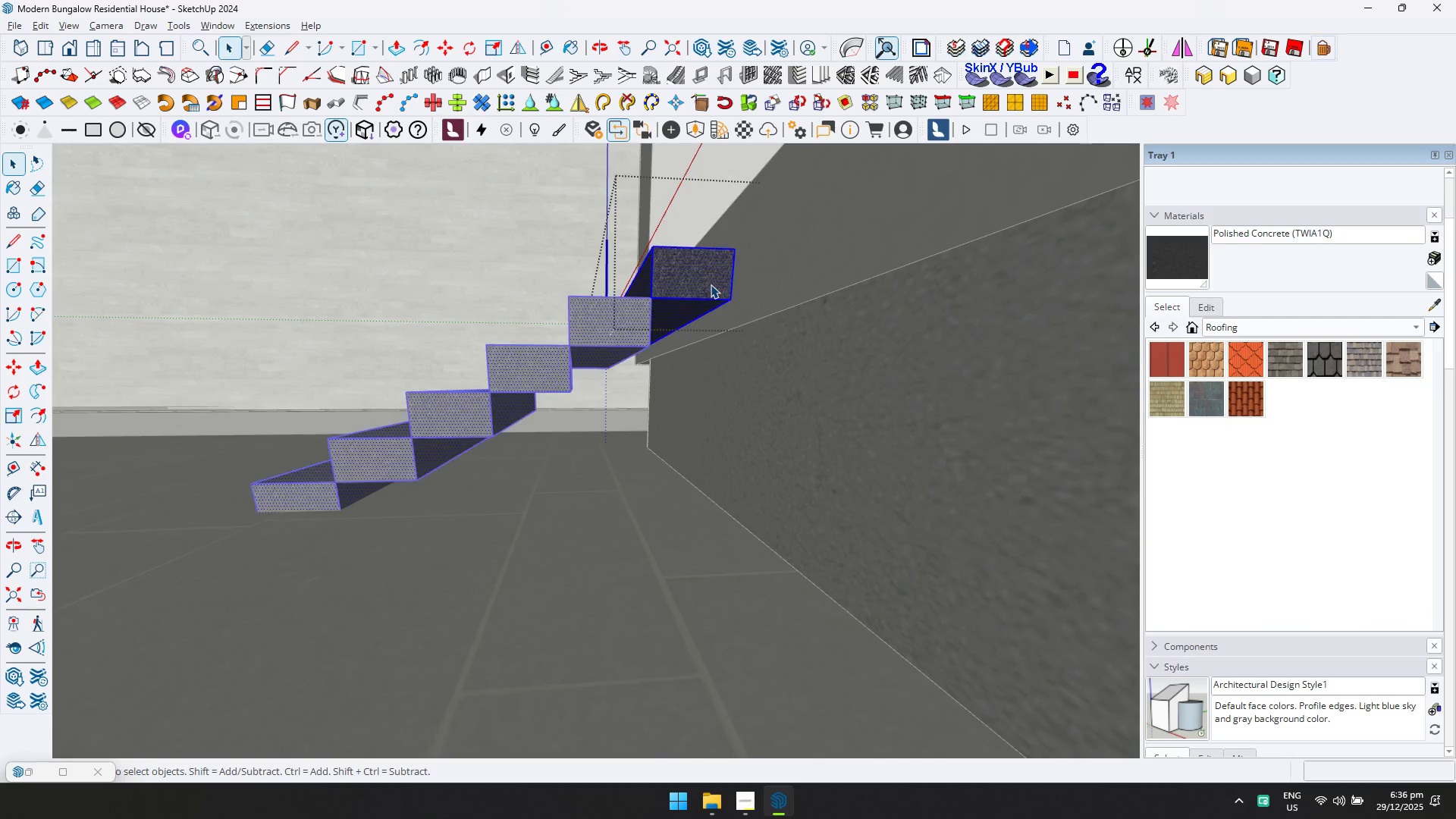 
triple_click([711, 284])
 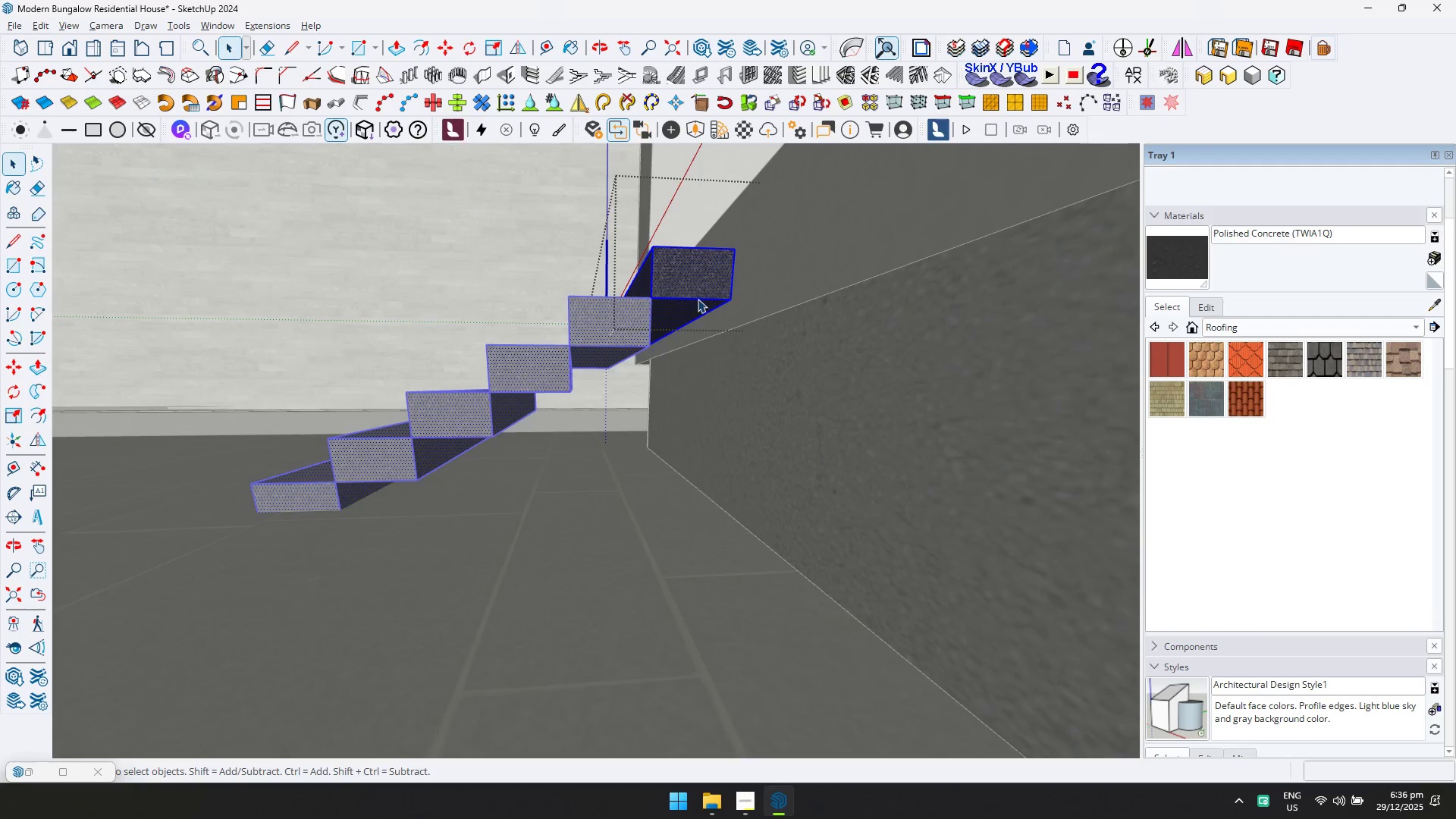 
triple_click([678, 312])
 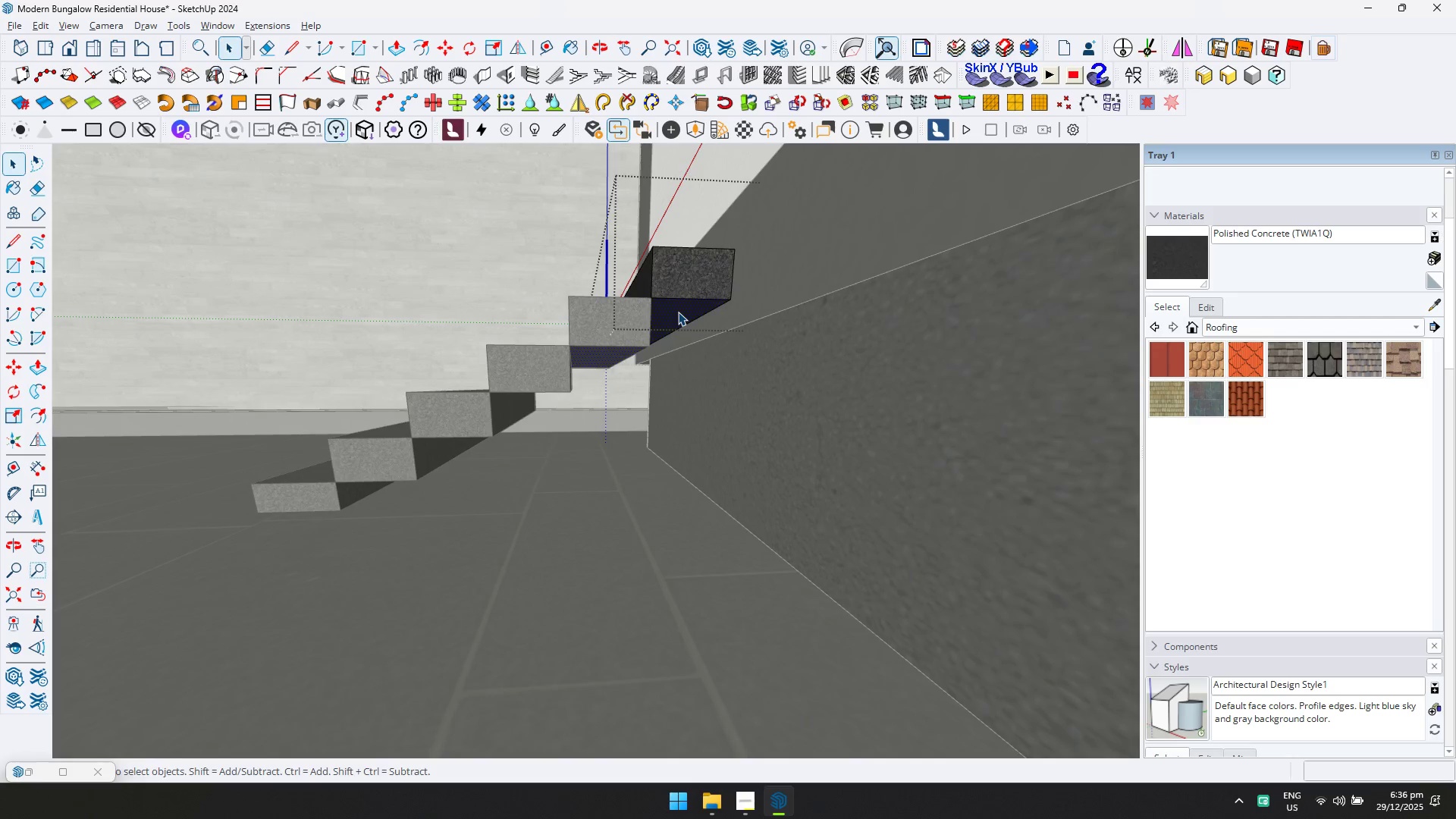 
key(P)
 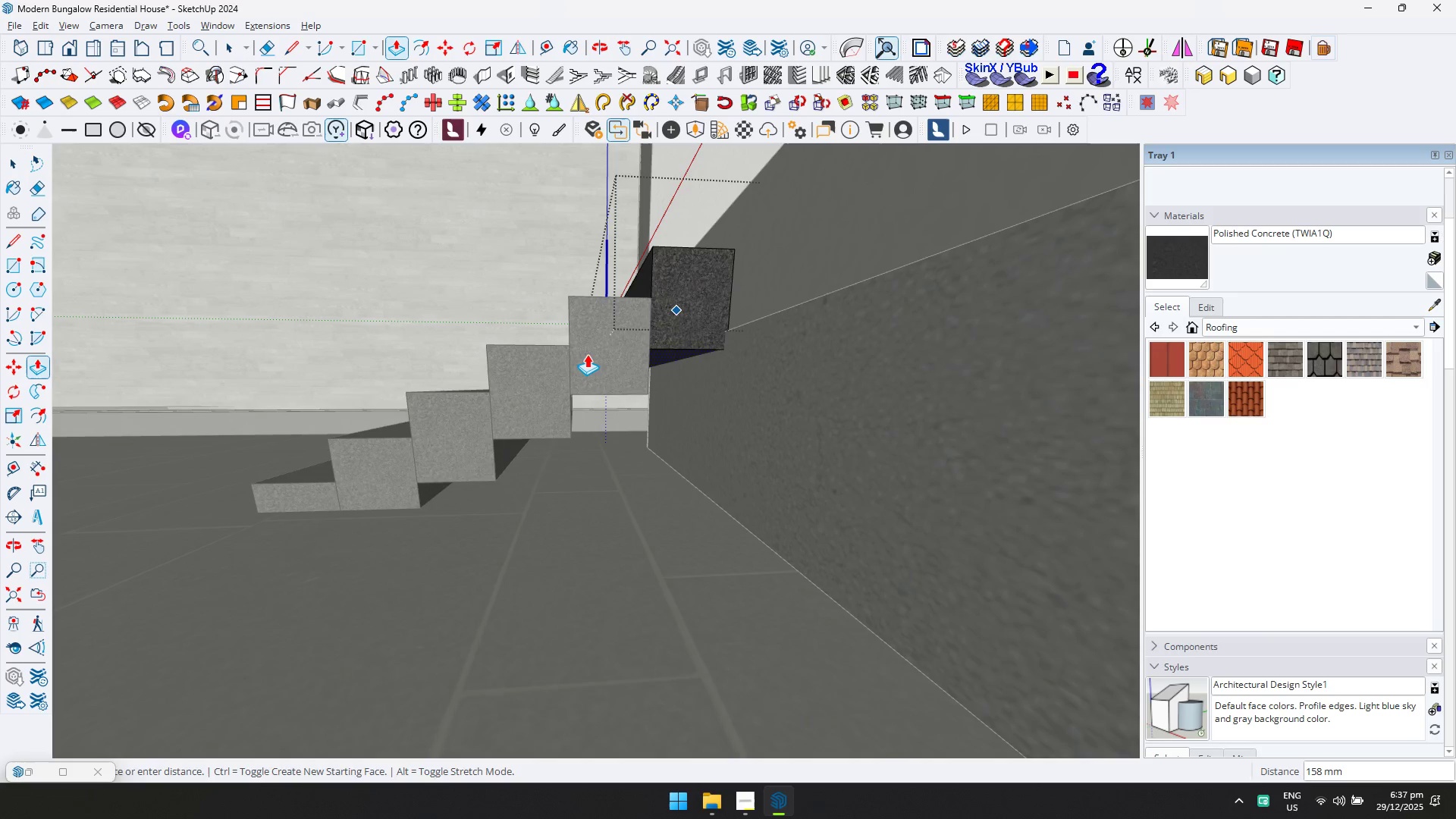 
left_click([568, 348])
 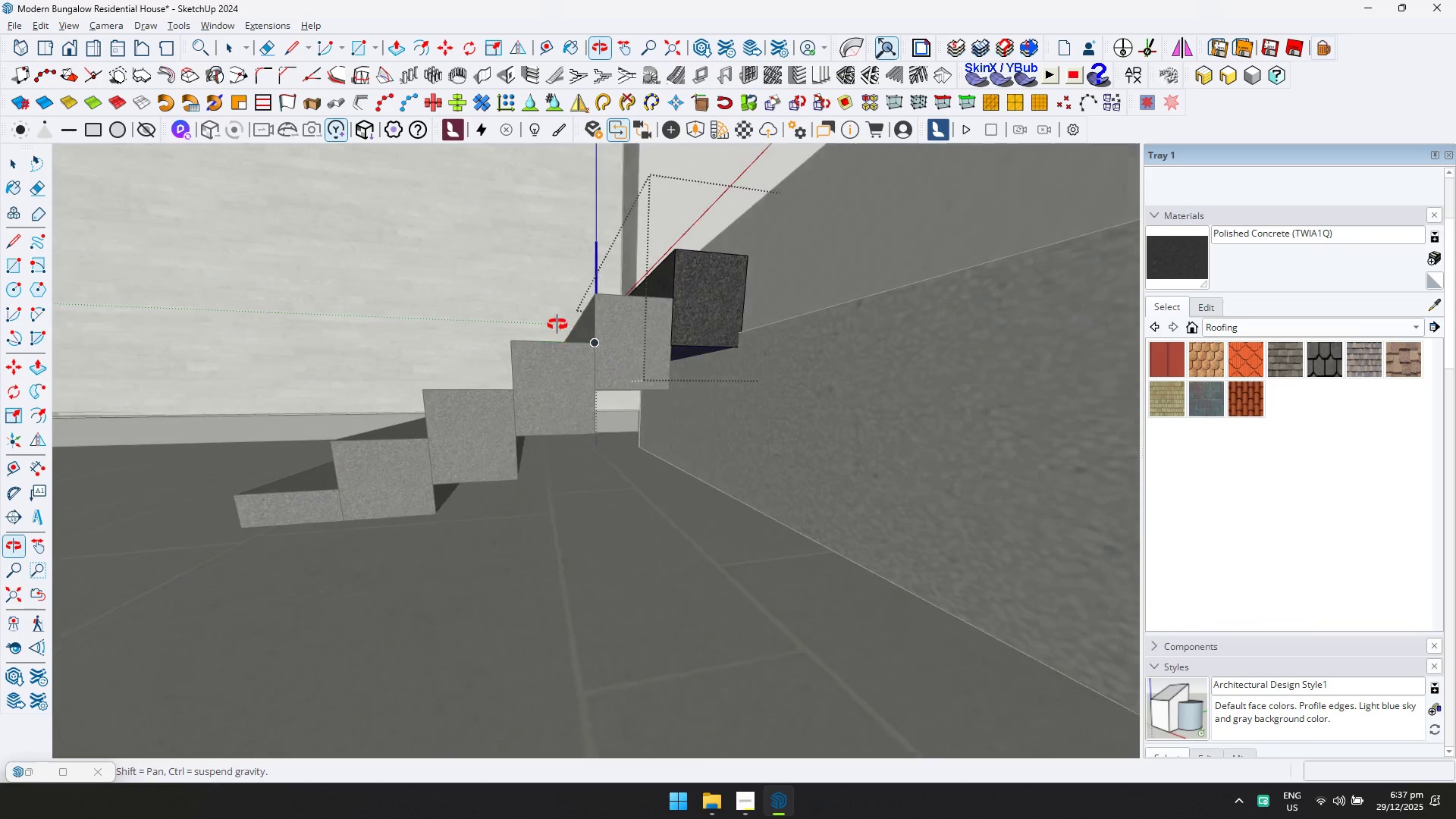 
key(Control+ControlLeft)
 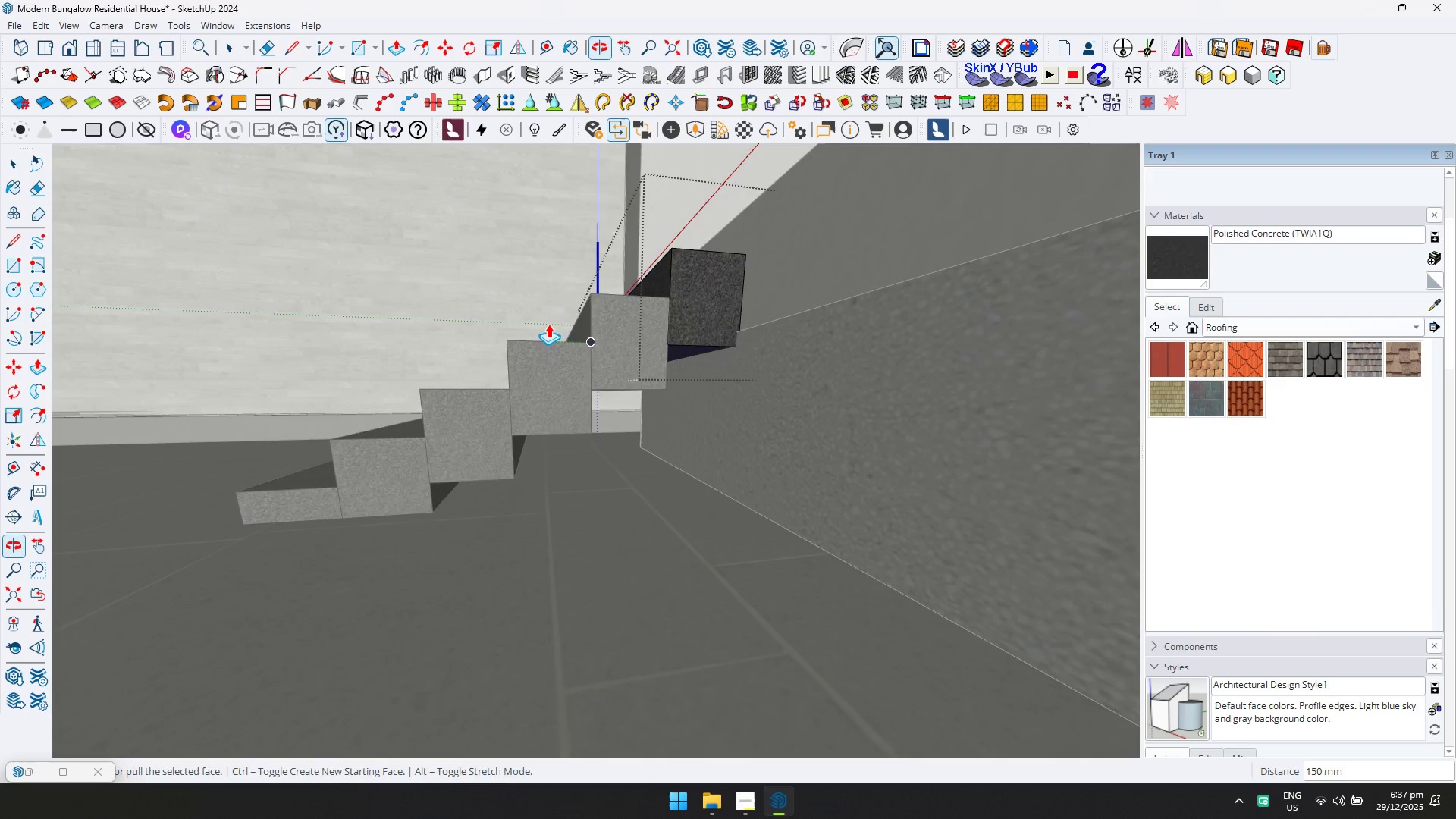 
key(Control+Z)
 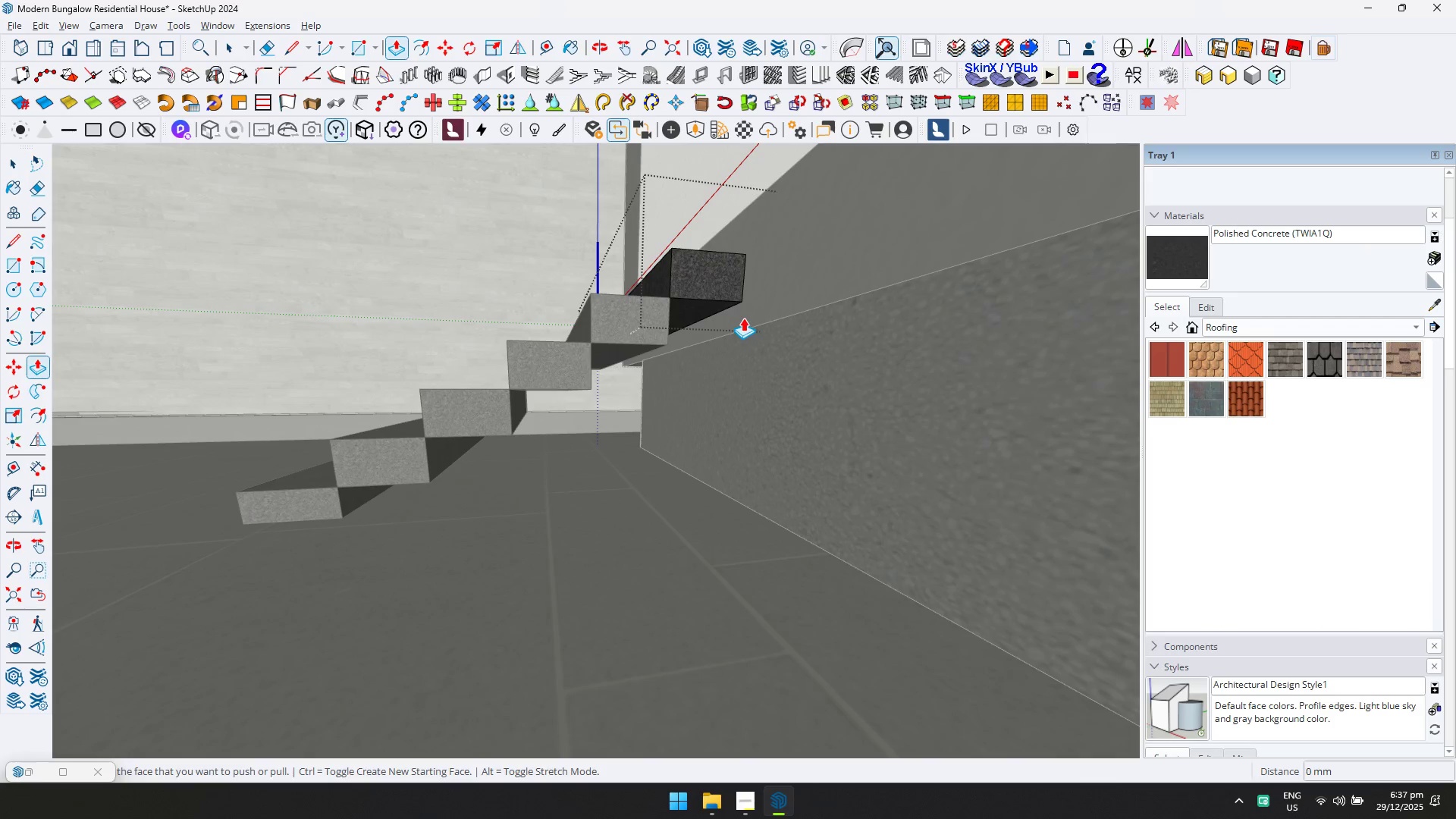 
type(kl)
 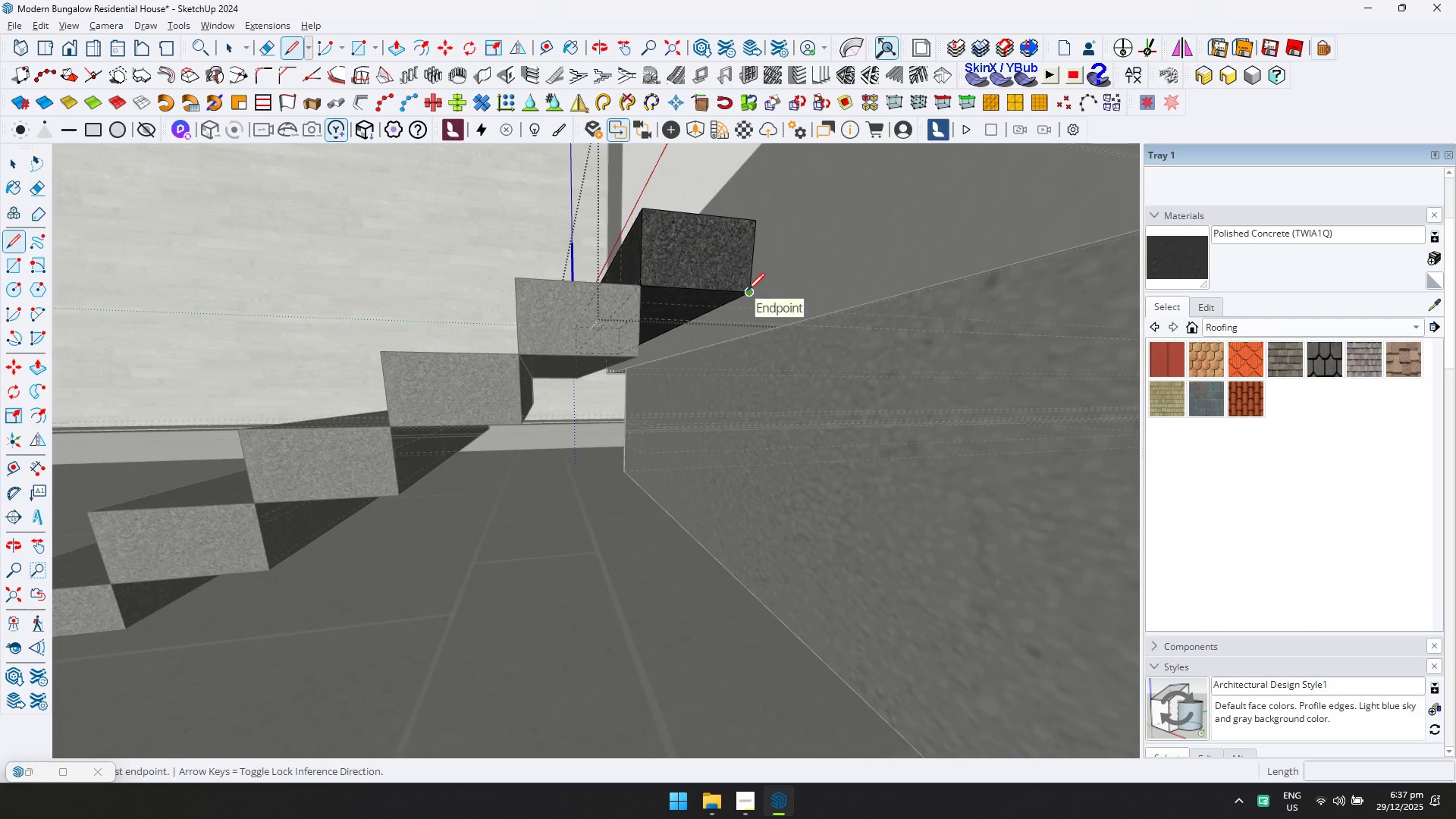 
scroll: coordinate [726, 322], scroll_direction: up, amount: 4.0
 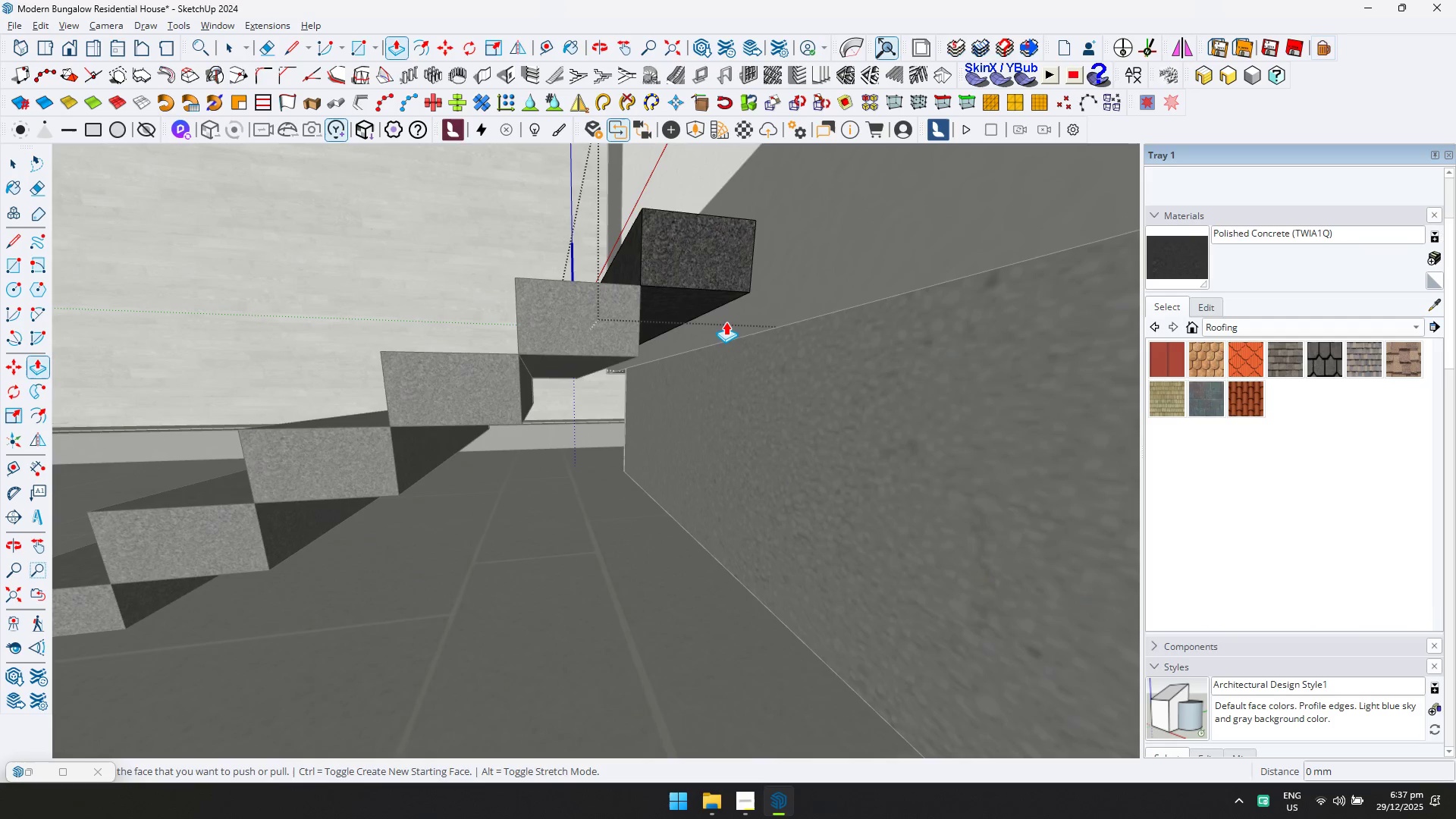 
key(K)
 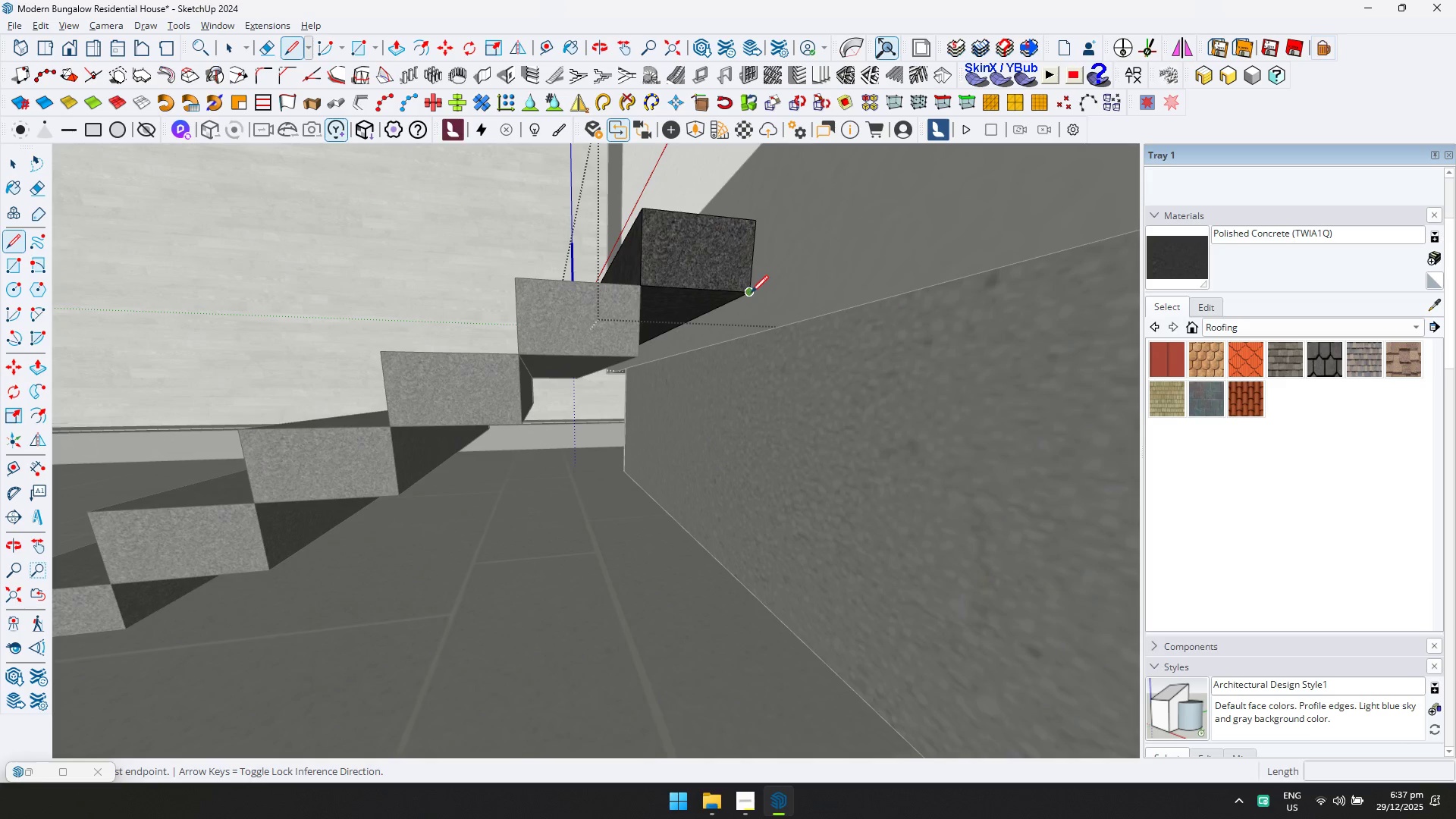 
left_click([752, 293])
 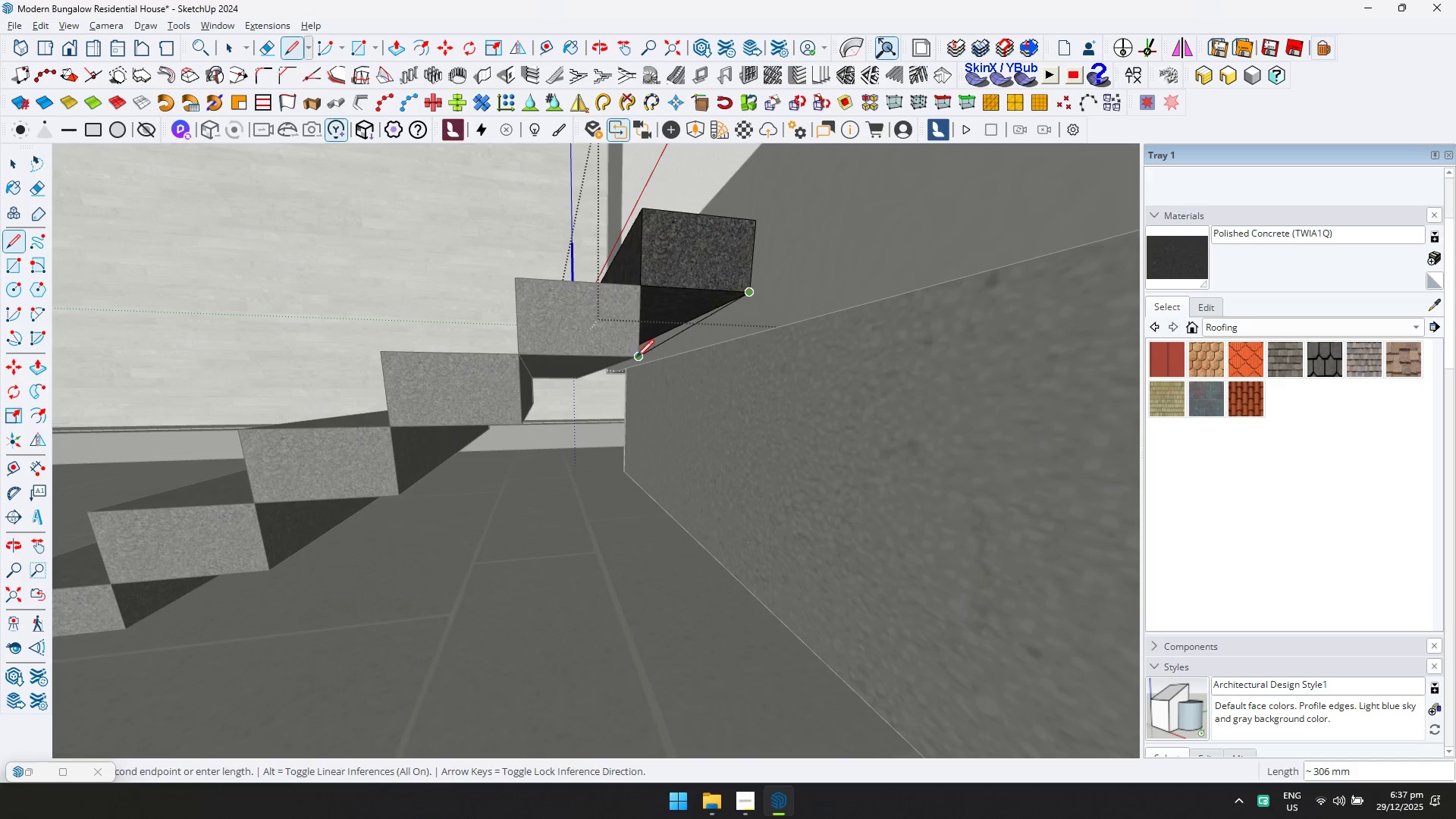 
left_click([636, 357])
 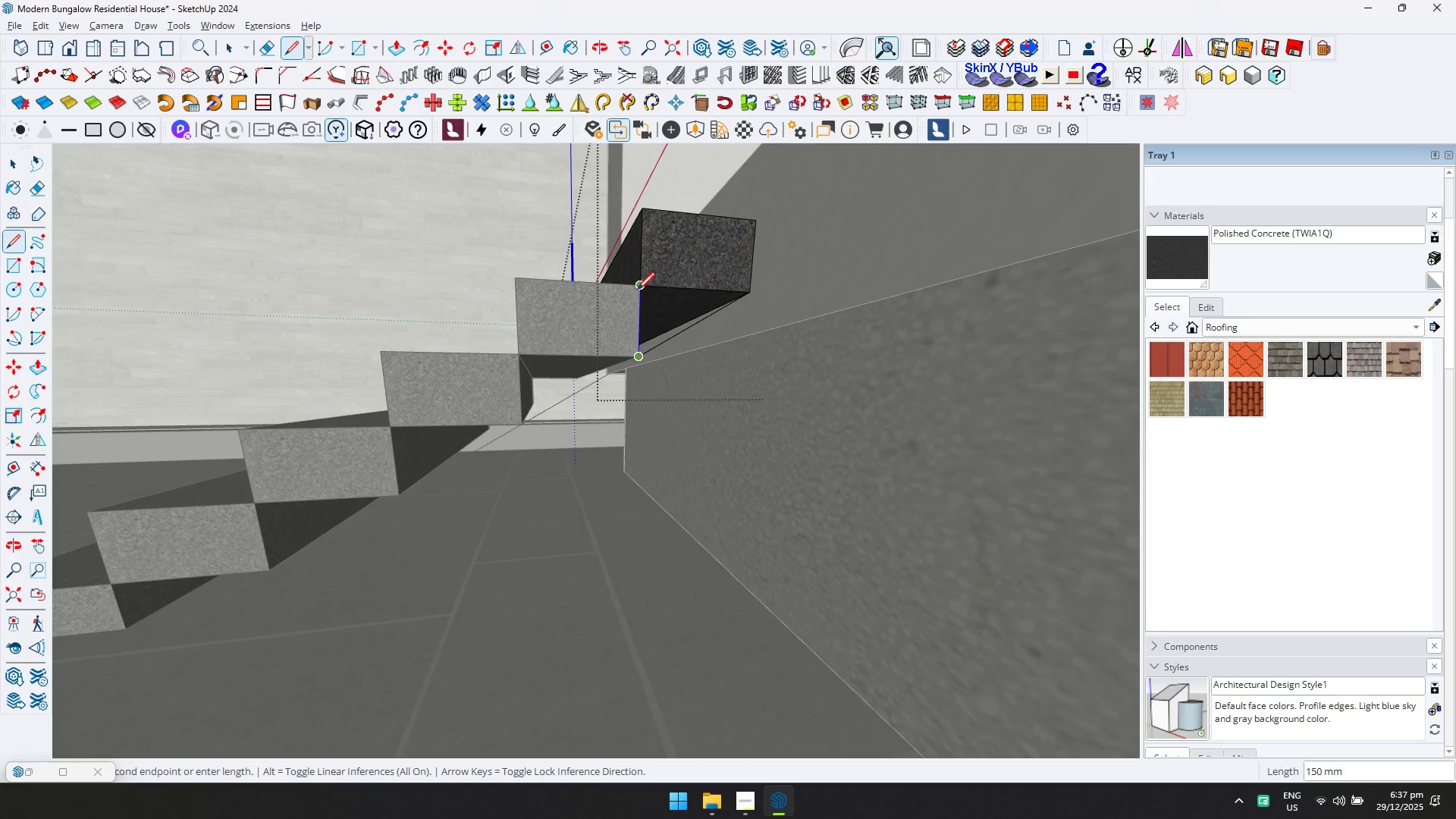 
left_click([637, 289])
 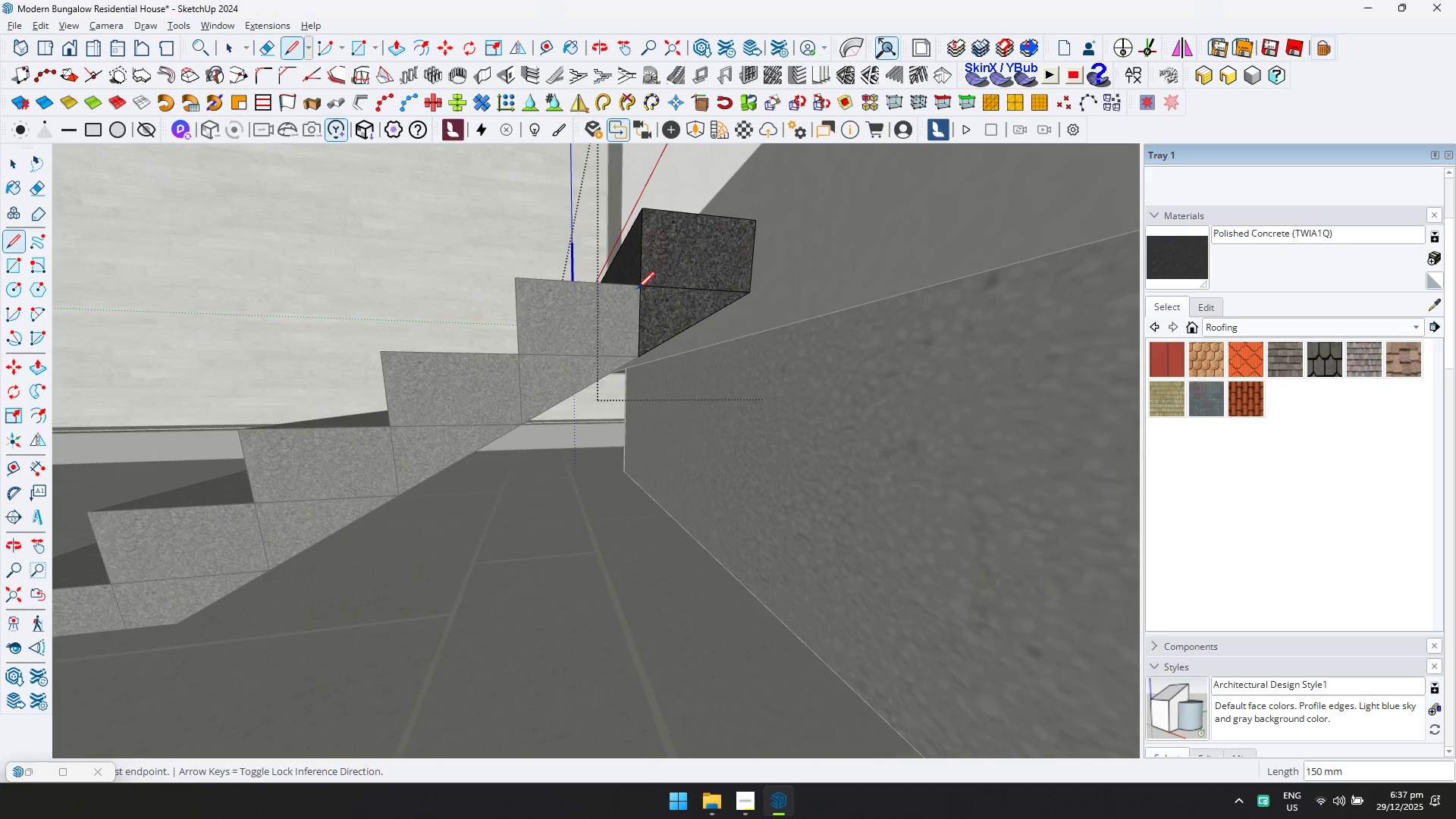 
type(dp)
 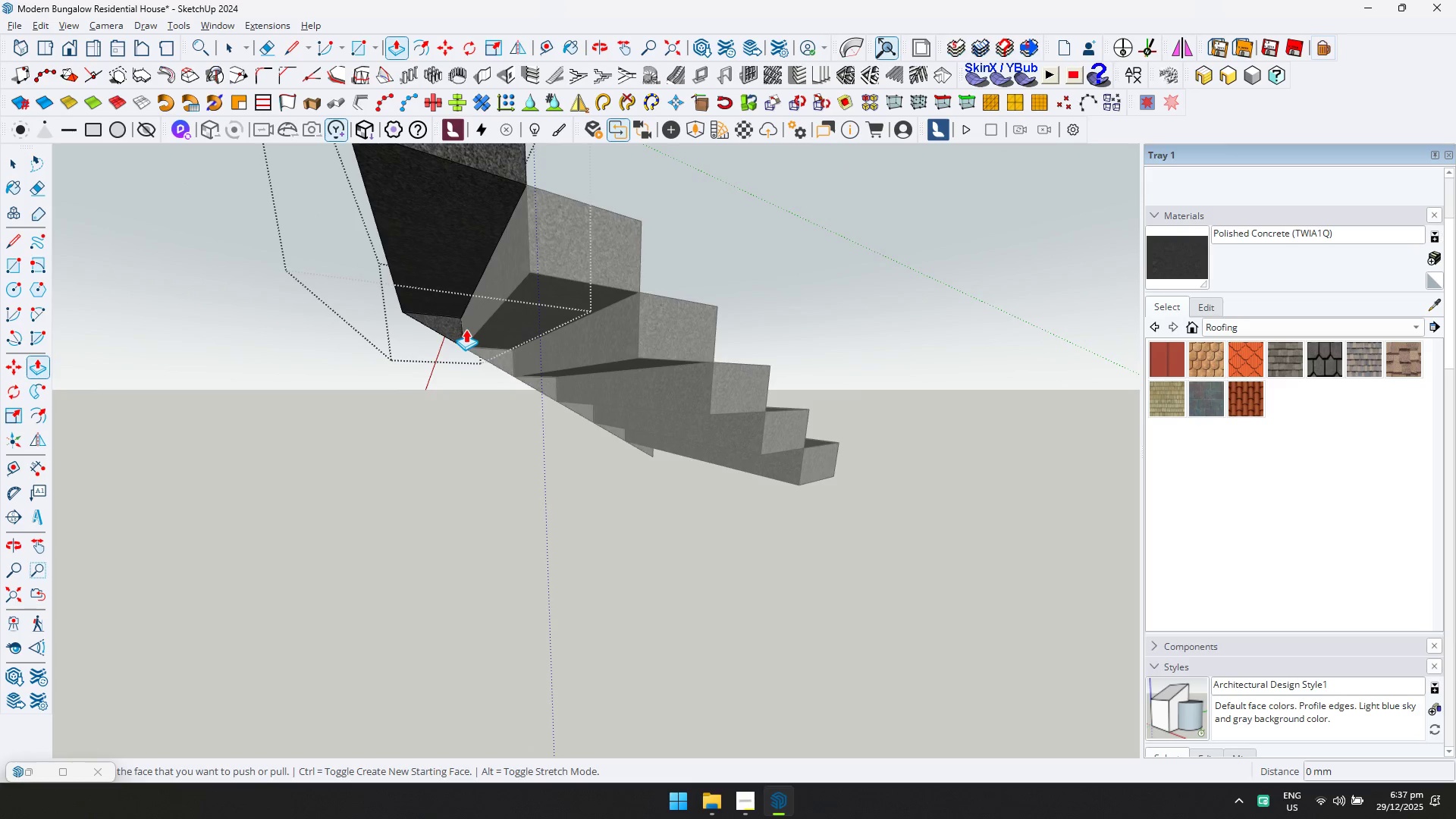 
left_click([457, 328])
 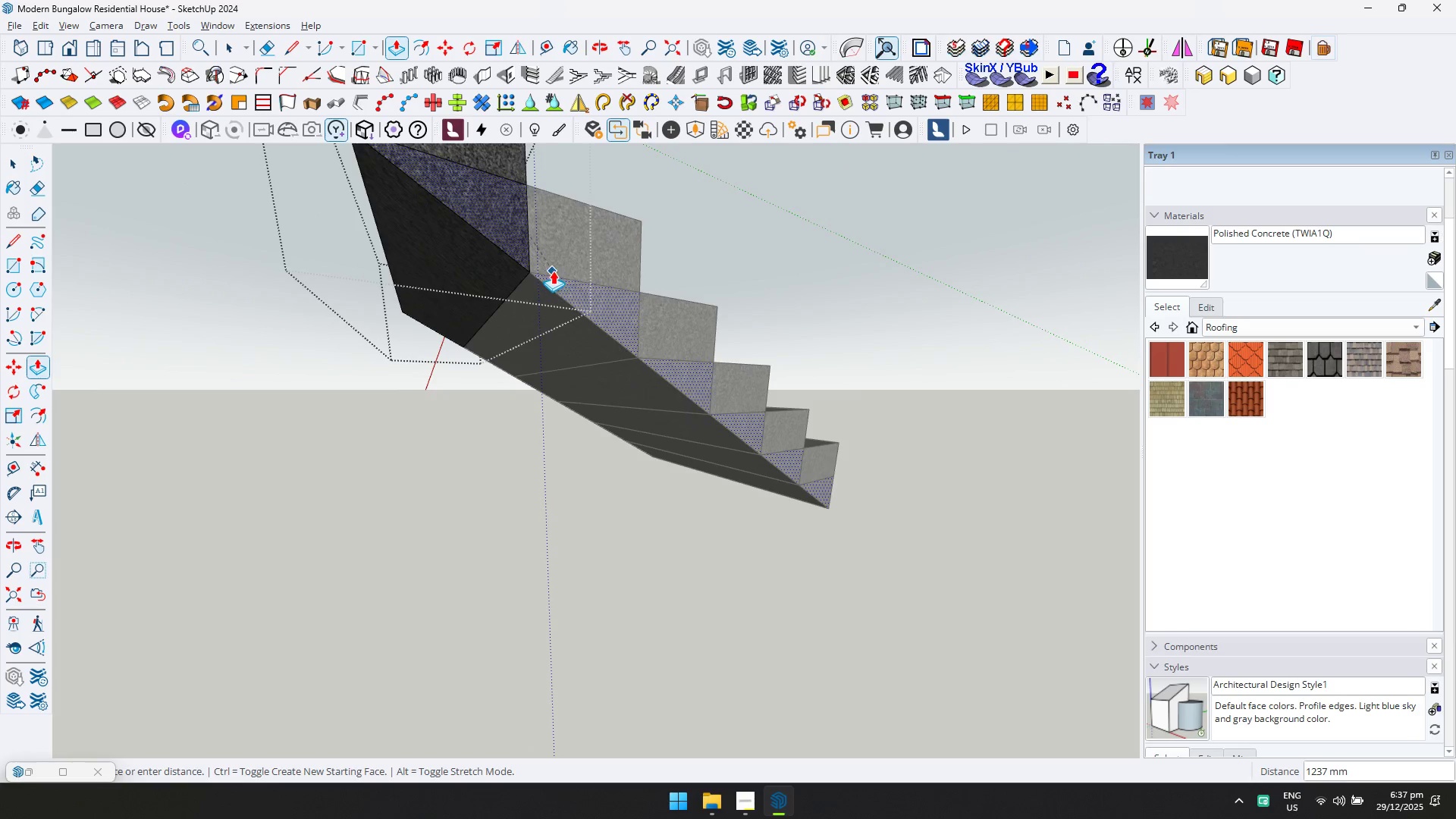 
left_click([554, 271])
 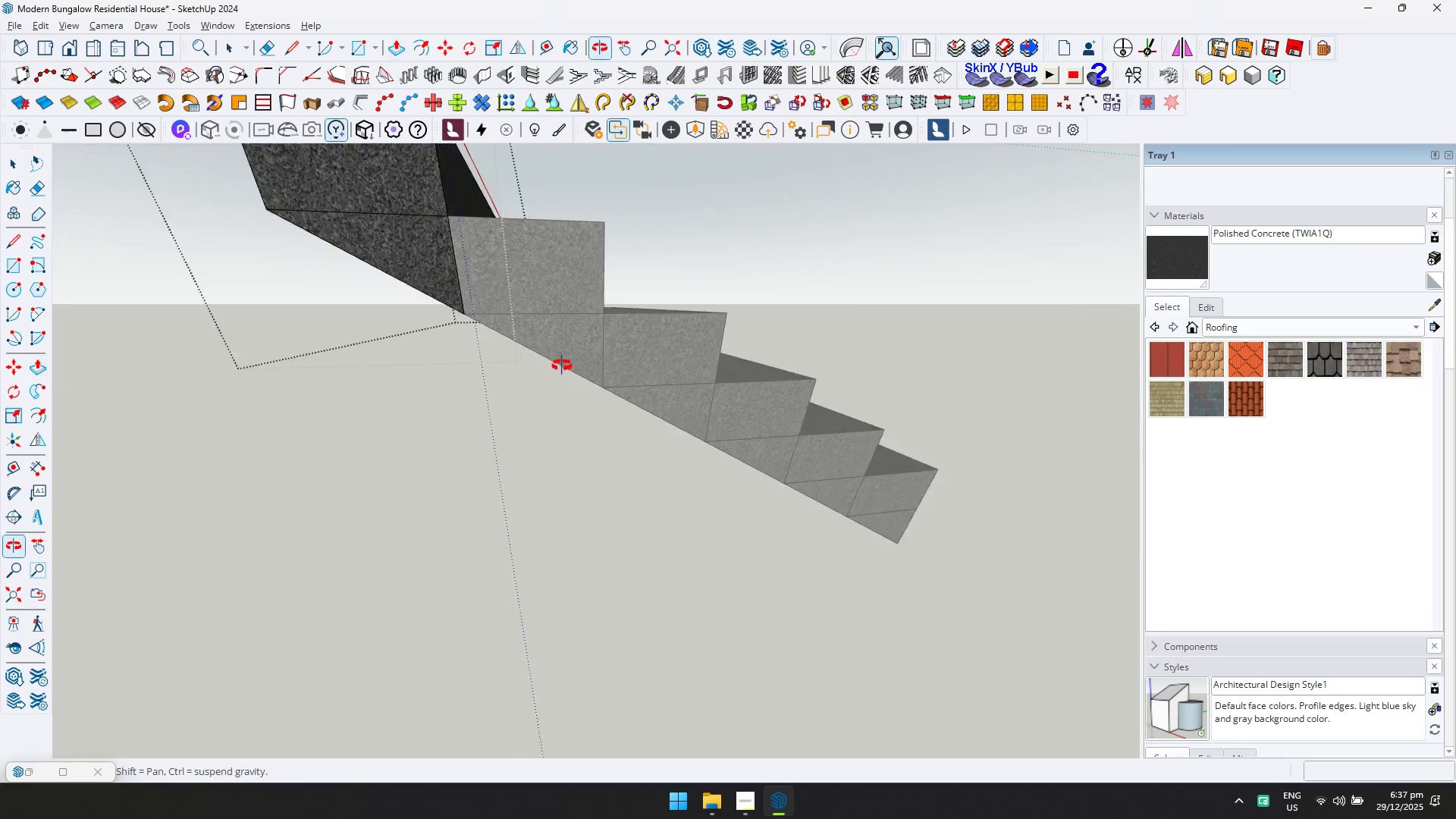 
key(E)
 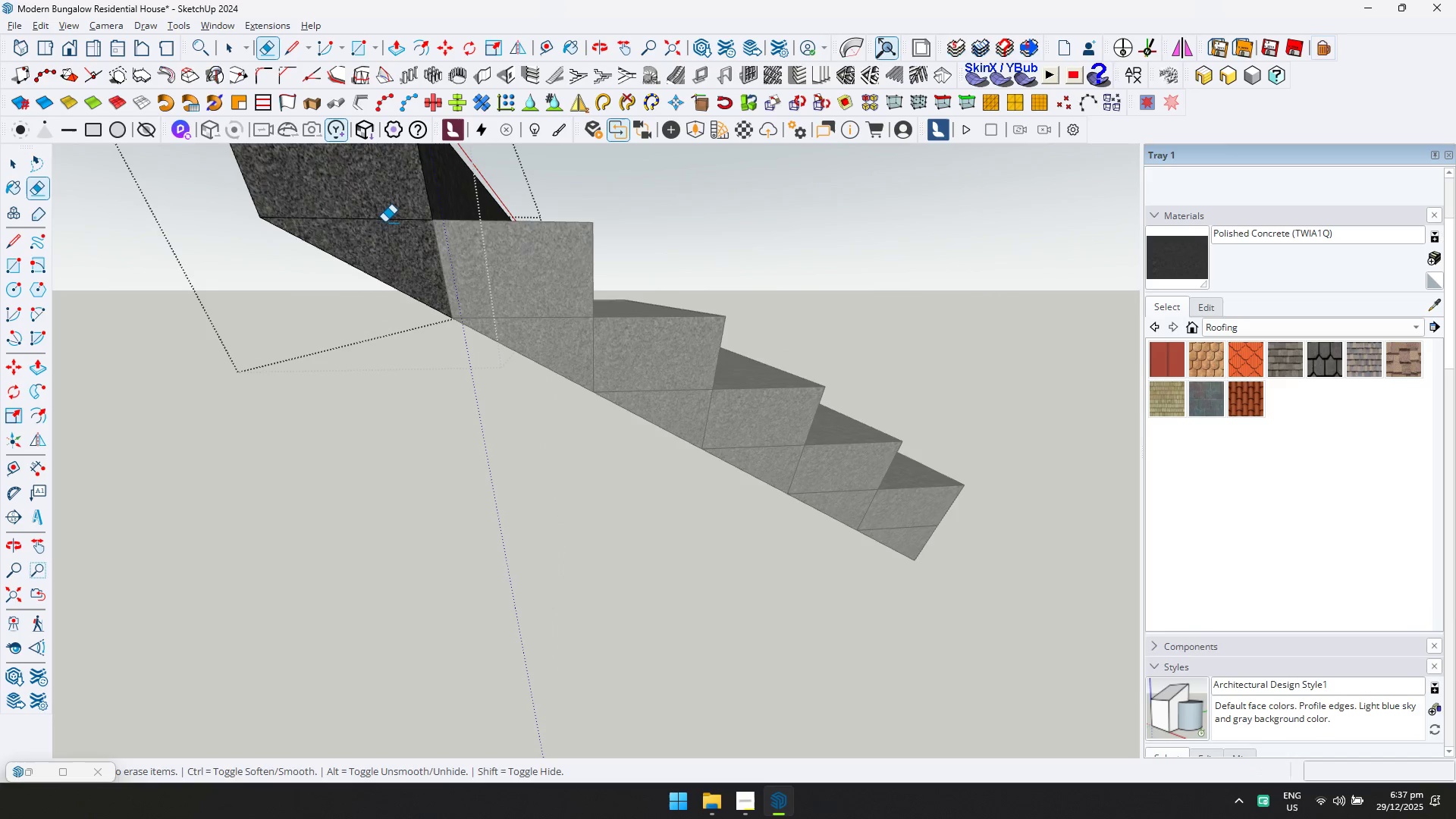 
left_click_drag(start_coordinate=[384, 222], to_coordinate=[384, 213])
 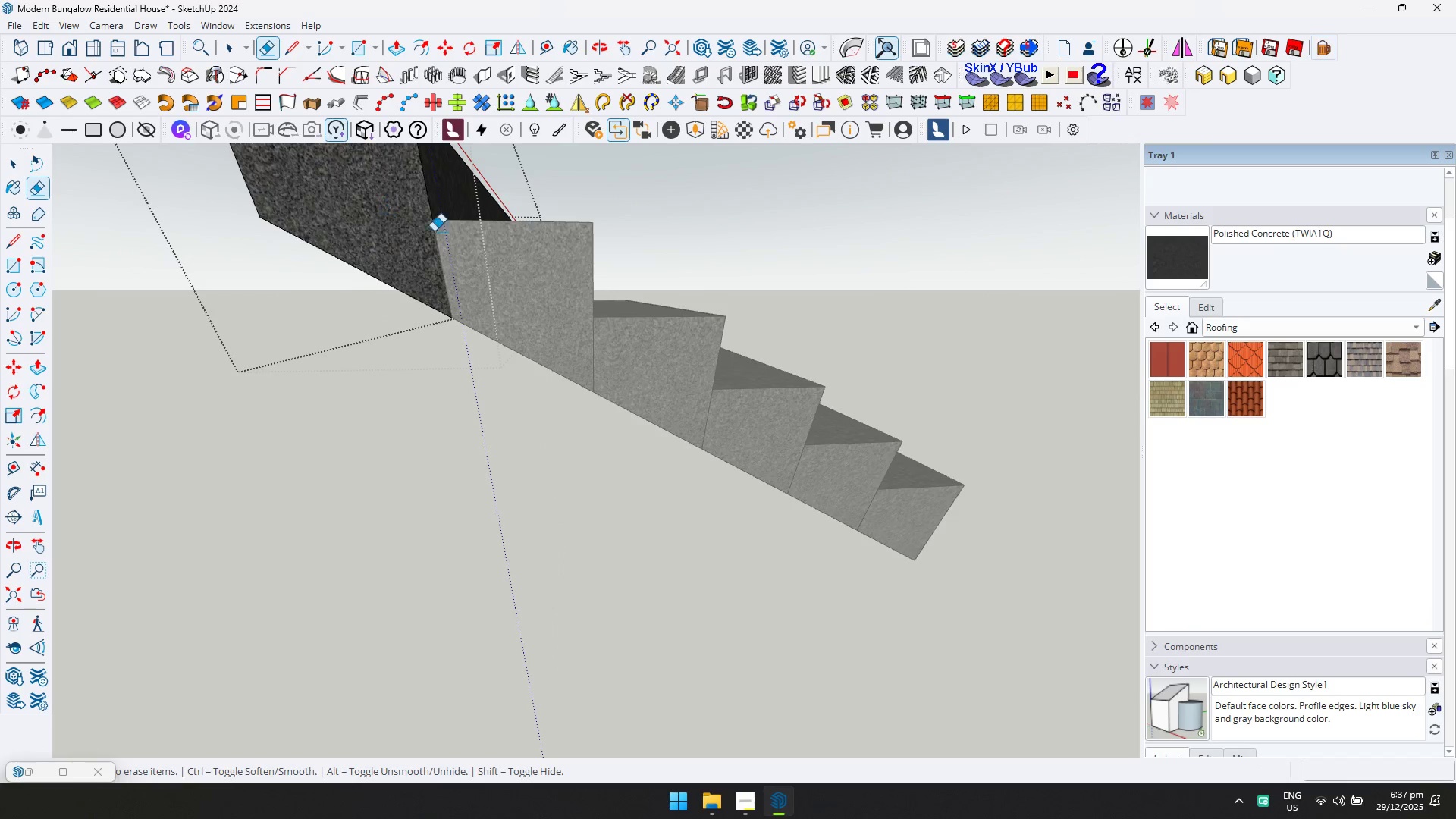 
scroll: coordinate [676, 322], scroll_direction: down, amount: 3.0
 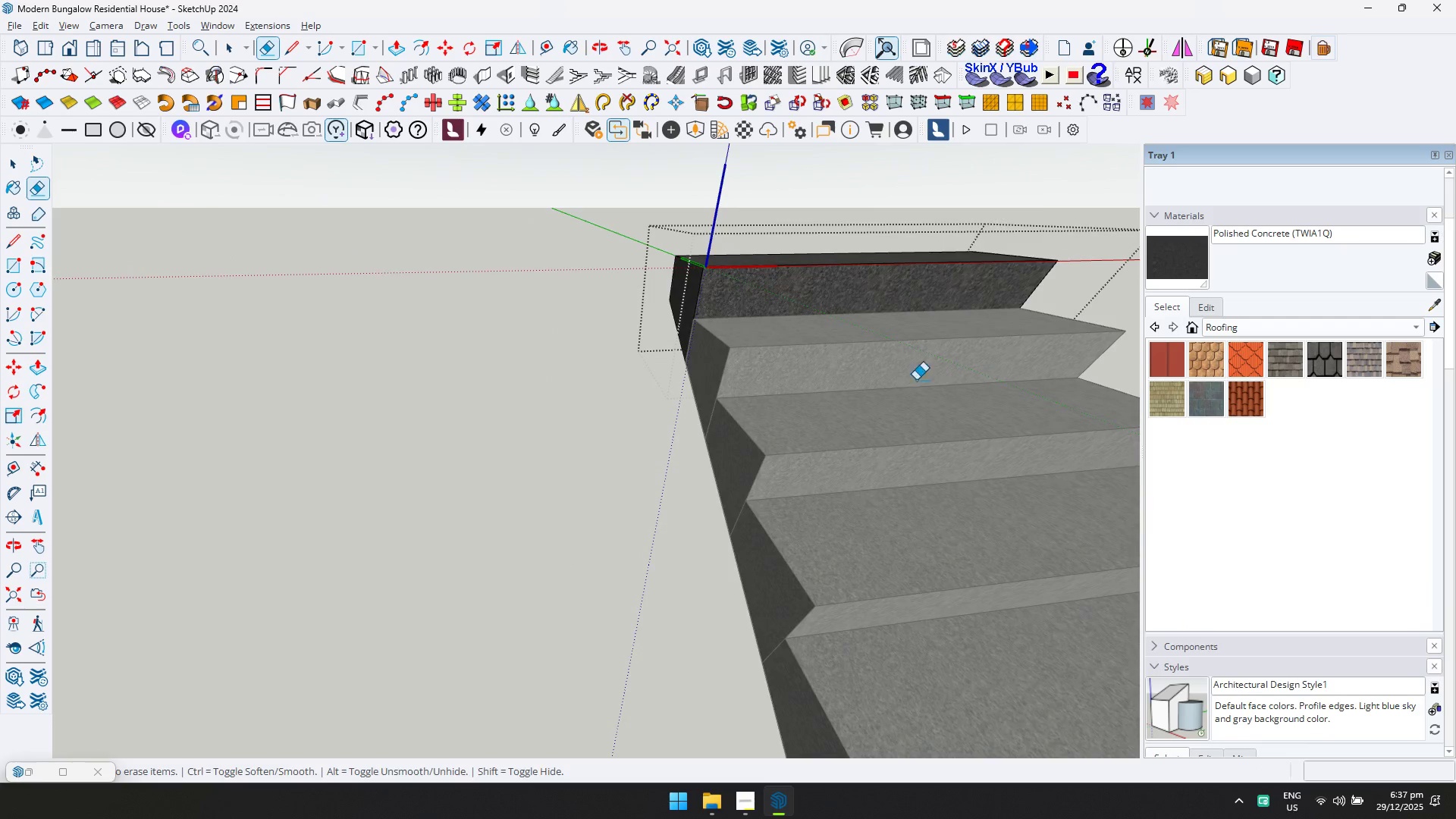 
key(Shift+ShiftLeft)
 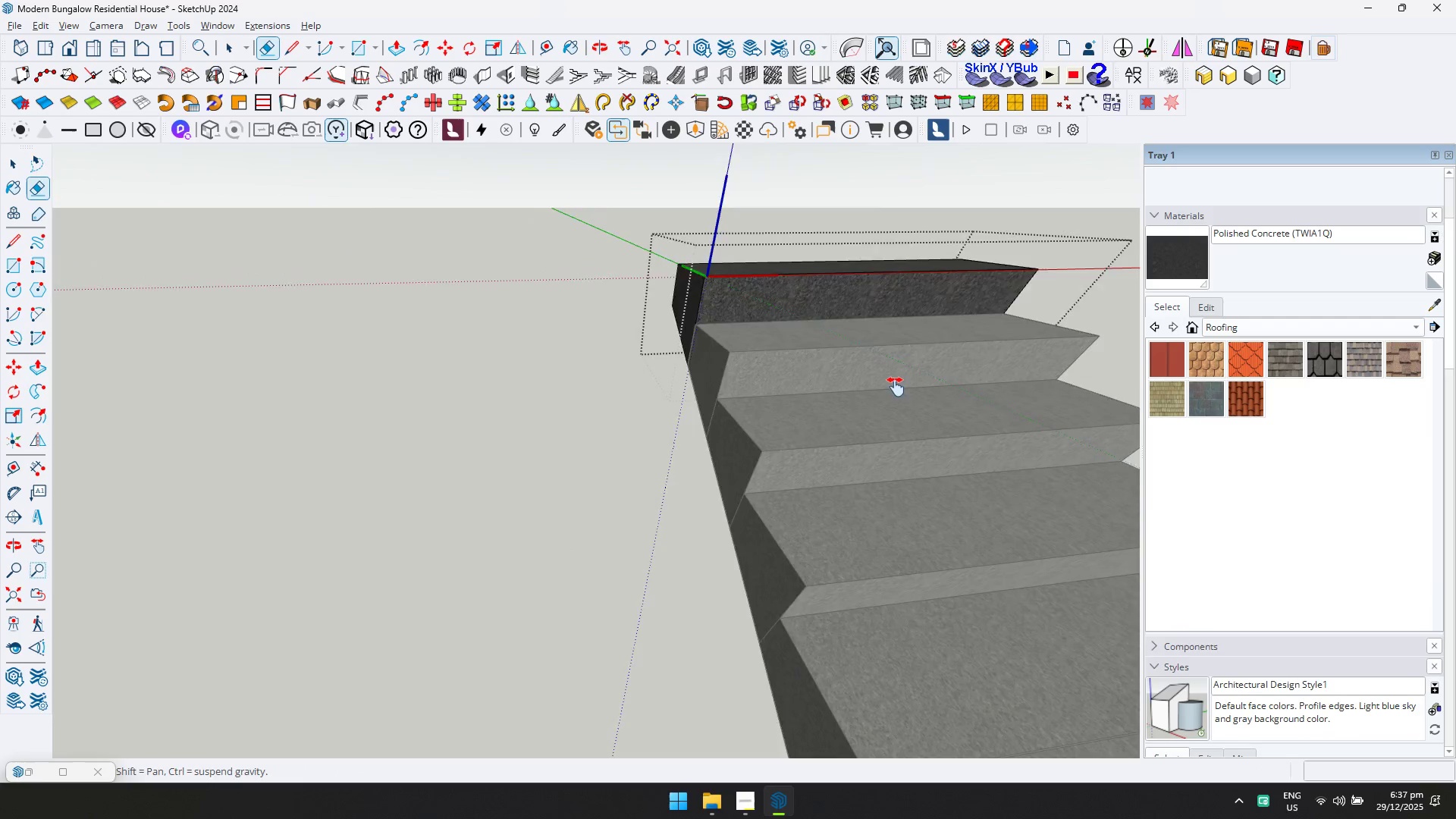 
left_click_drag(start_coordinate=[734, 323], to_coordinate=[733, 348])
 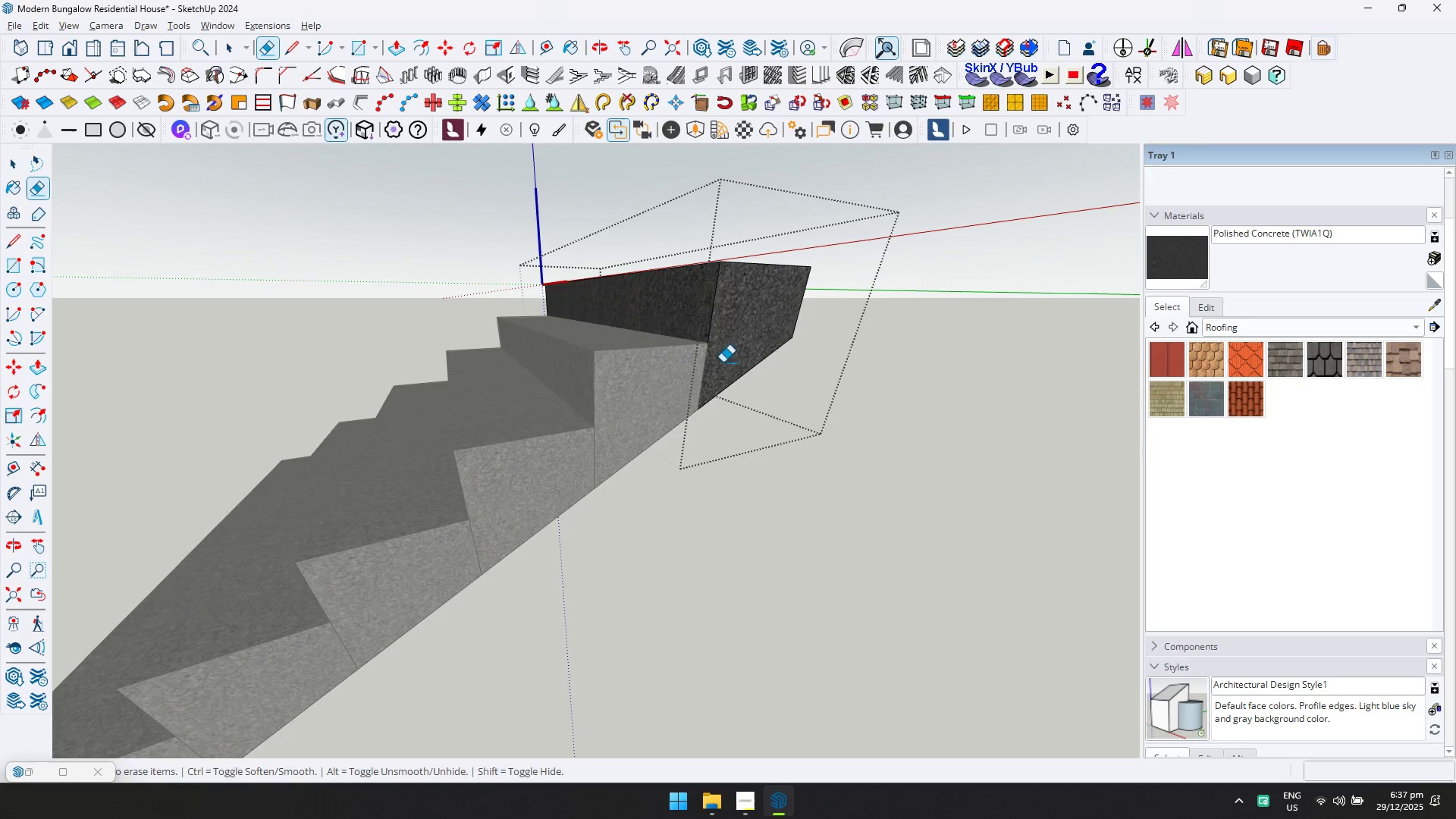 
scroll: coordinate [0, 353], scroll_direction: down, amount: 3.0
 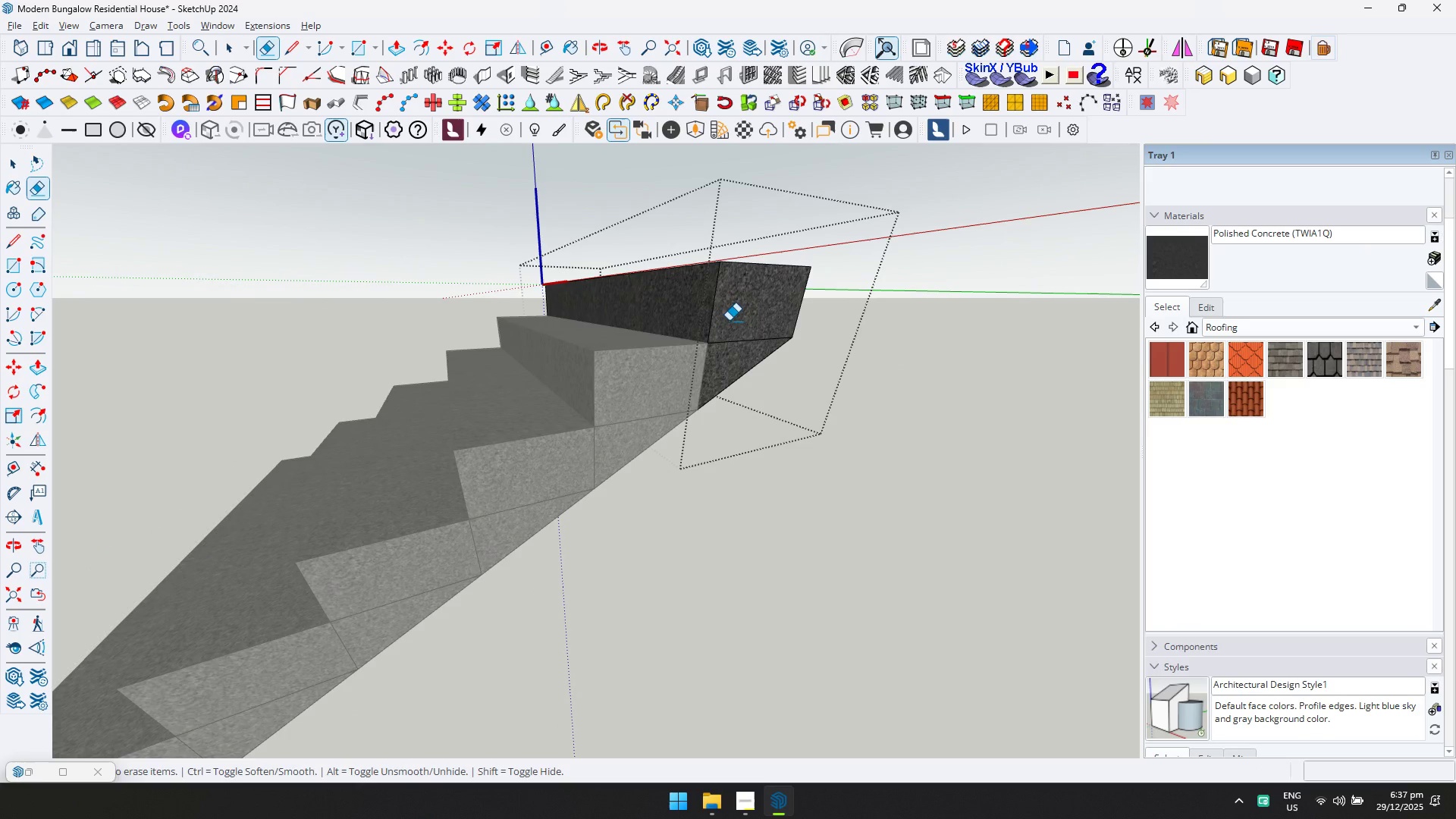 
key(Space)
 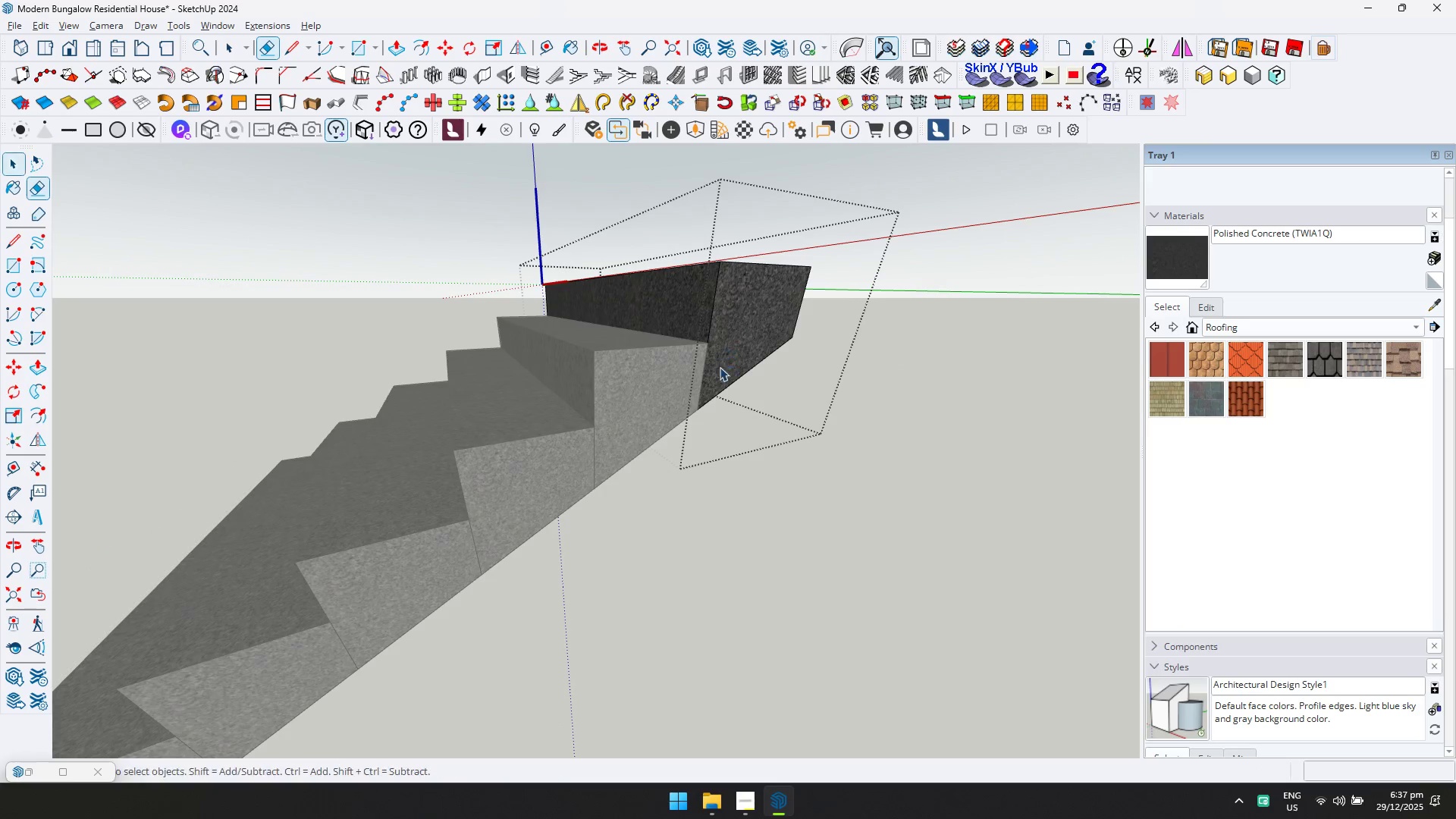 
key(Escape)
 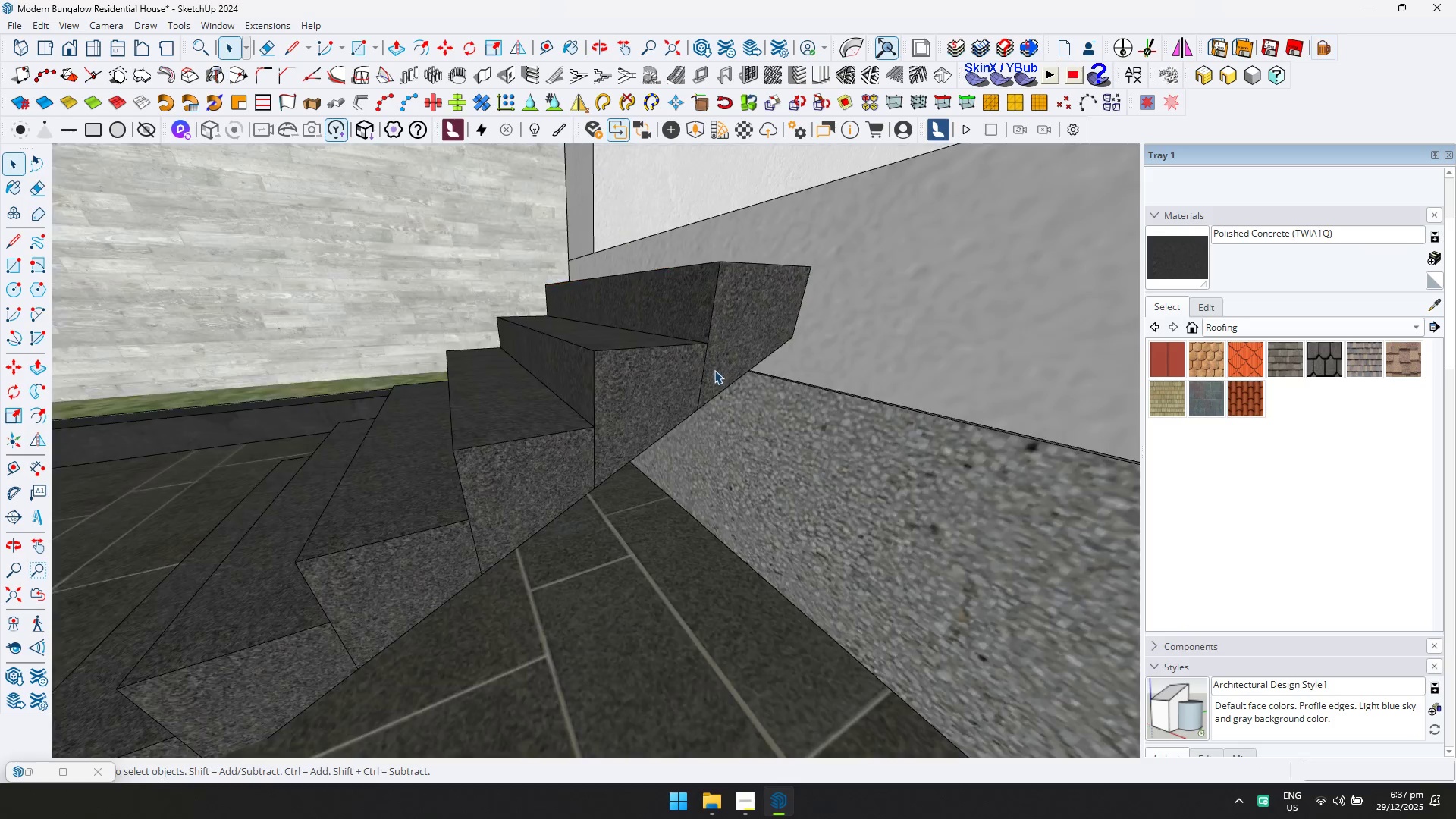 
scroll: coordinate [818, 401], scroll_direction: down, amount: 15.0
 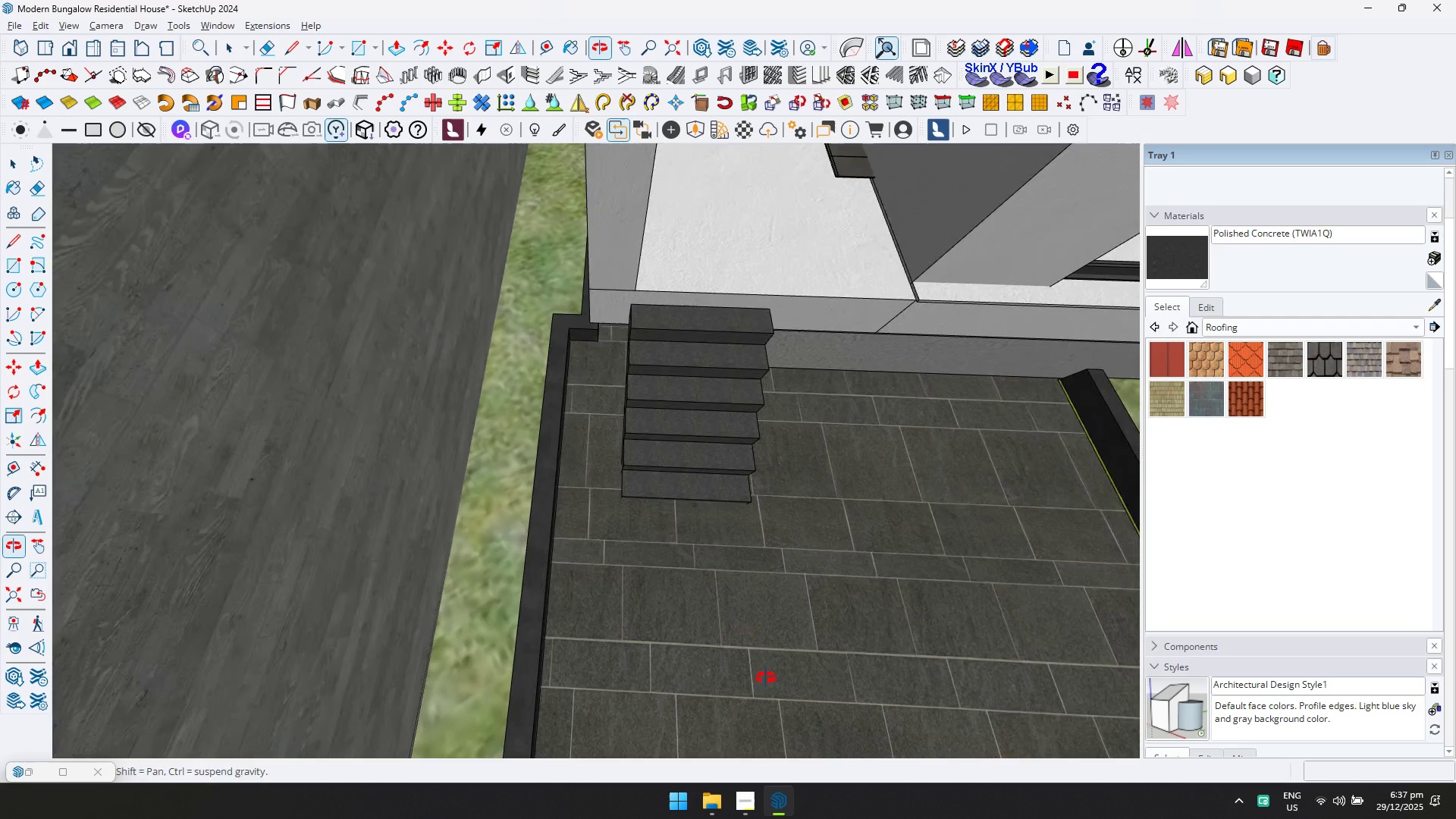 
hold_key(key=ShiftLeft, duration=0.36)
scroll: coordinate [698, 444], scroll_direction: down, amount: 10.0
 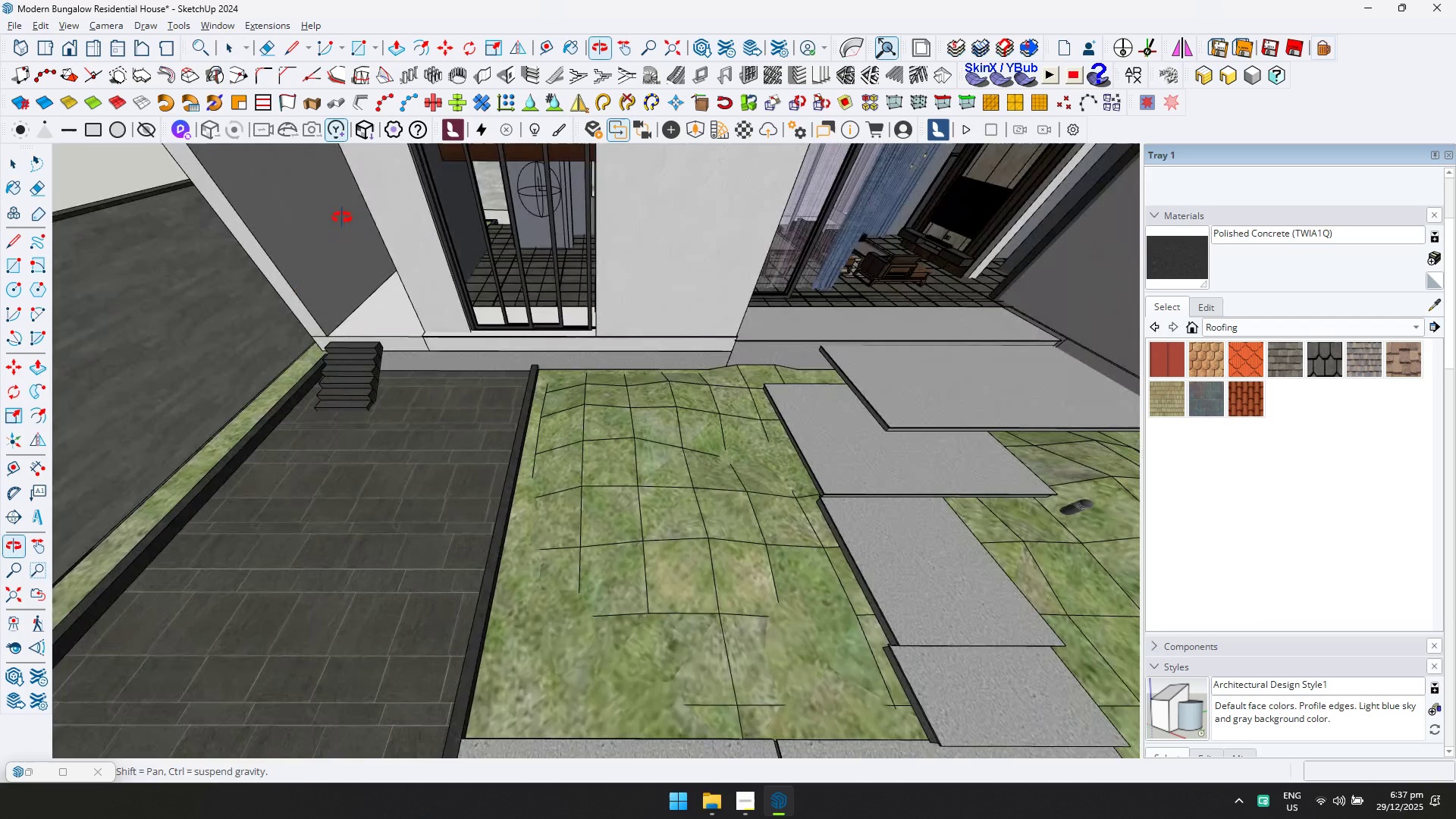 
key(Shift+ShiftLeft)
 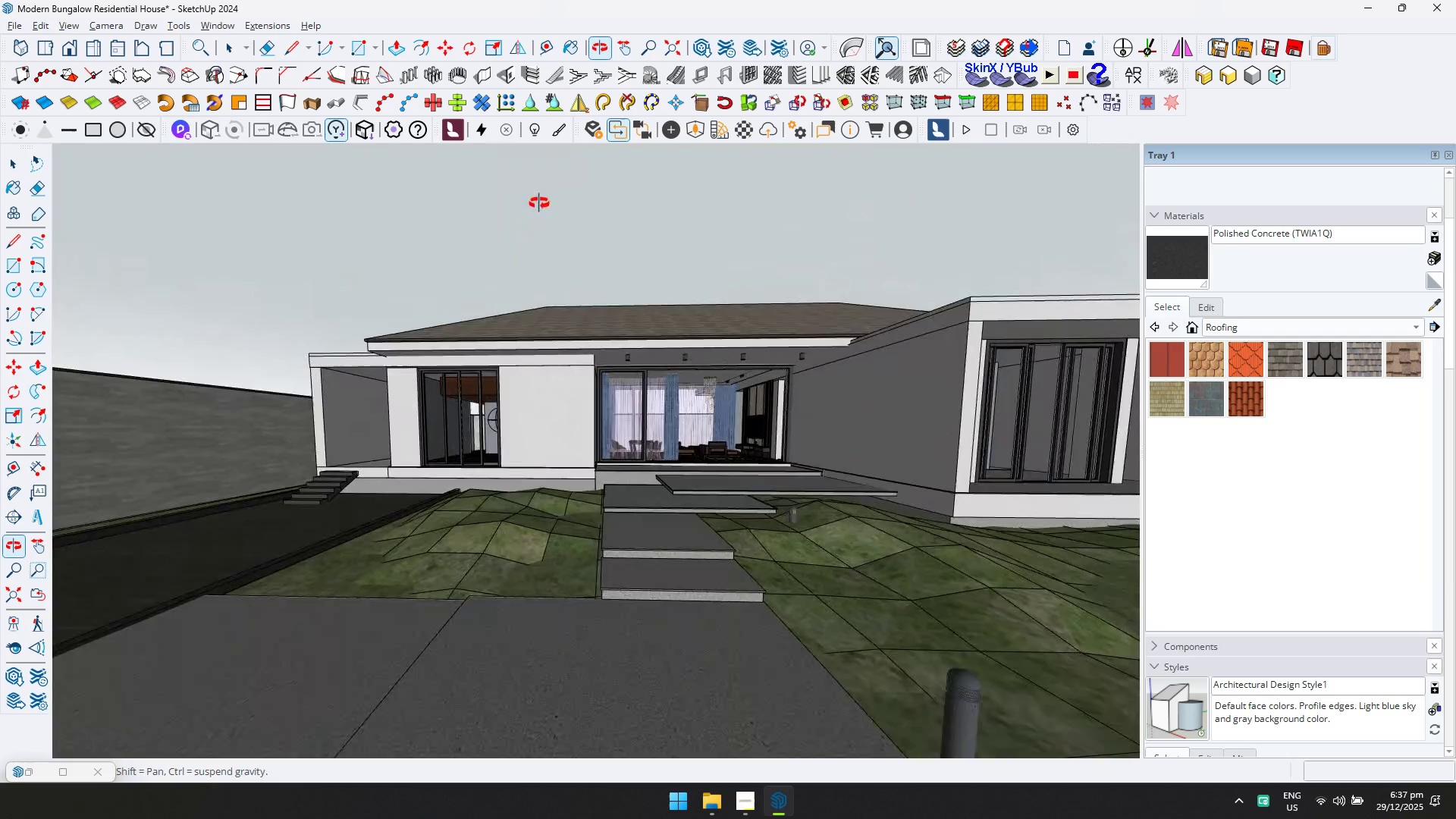 
scroll: coordinate [630, 426], scroll_direction: down, amount: 6.0
 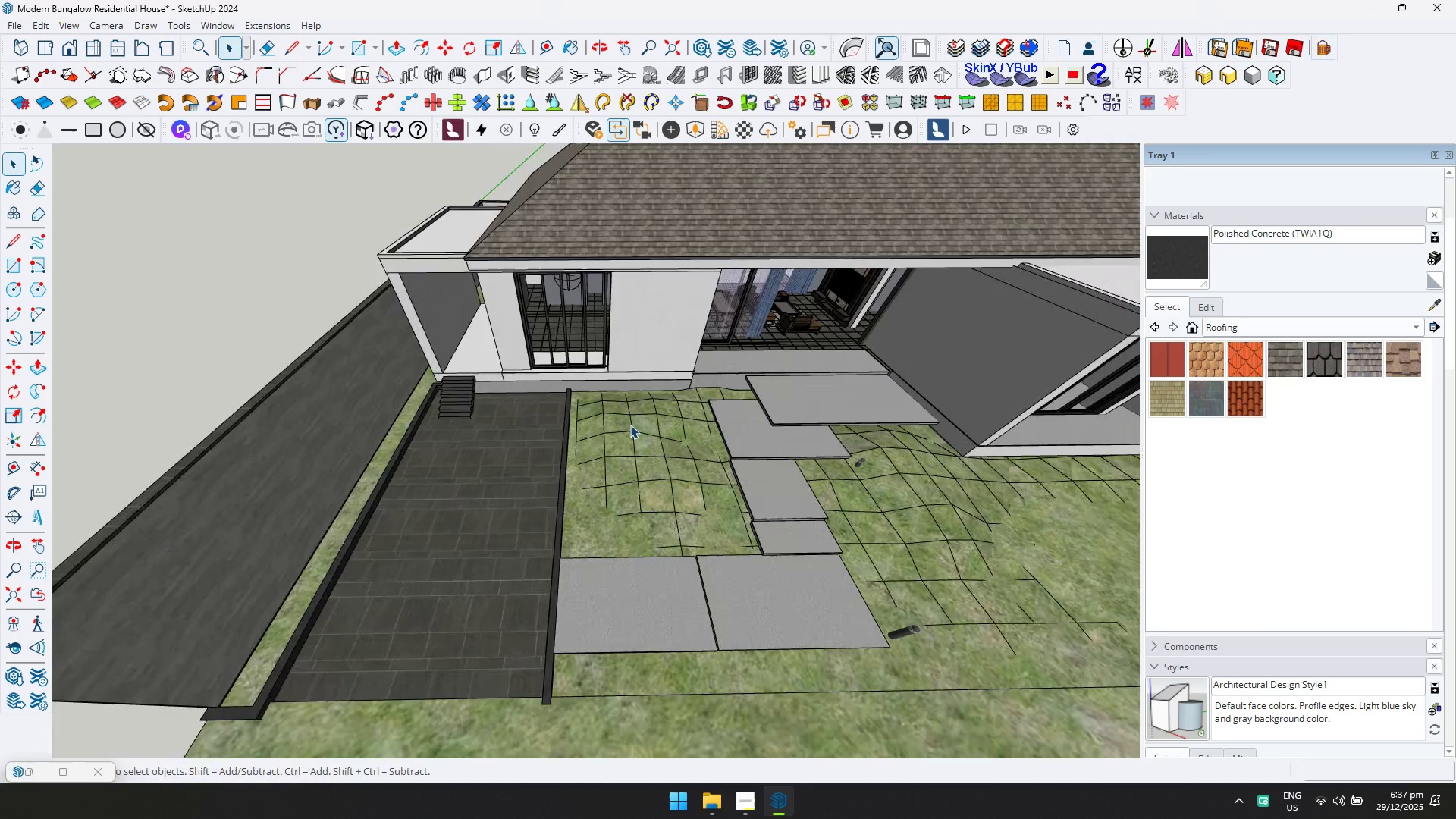 
double_click([715, 357])
 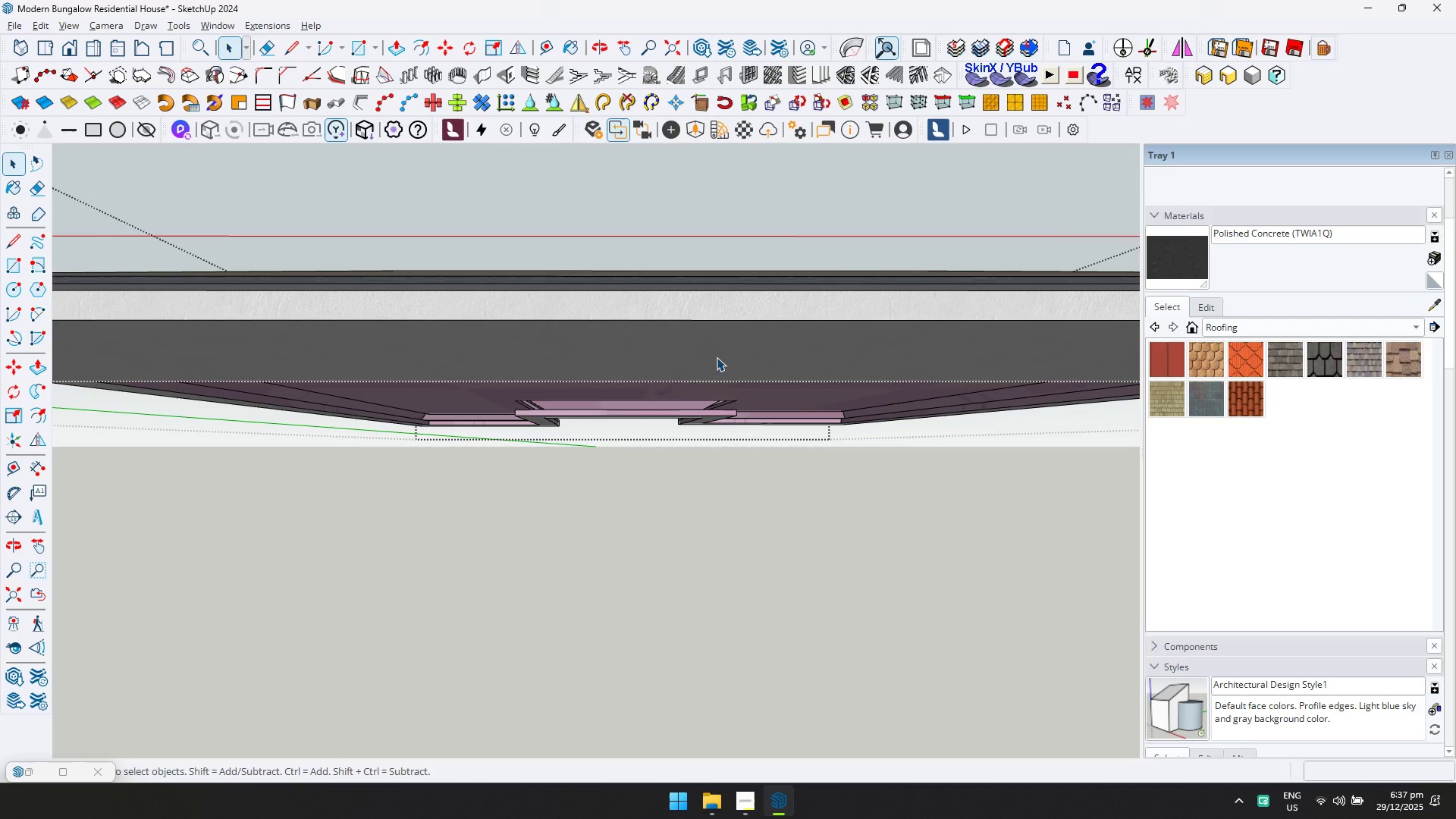 
scroll: coordinate [715, 357], scroll_direction: up, amount: 11.0
 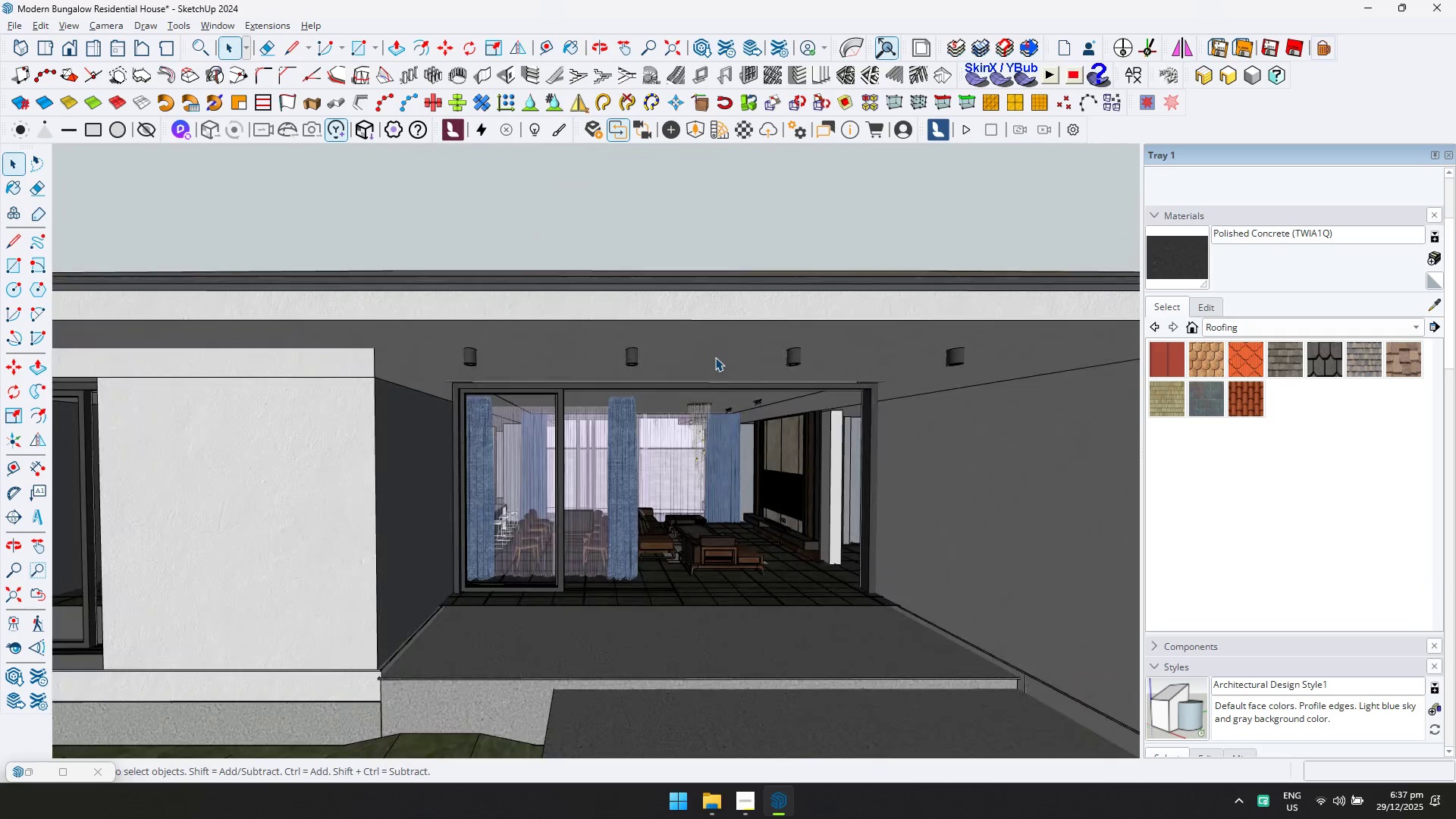 
triple_click([726, 349])
 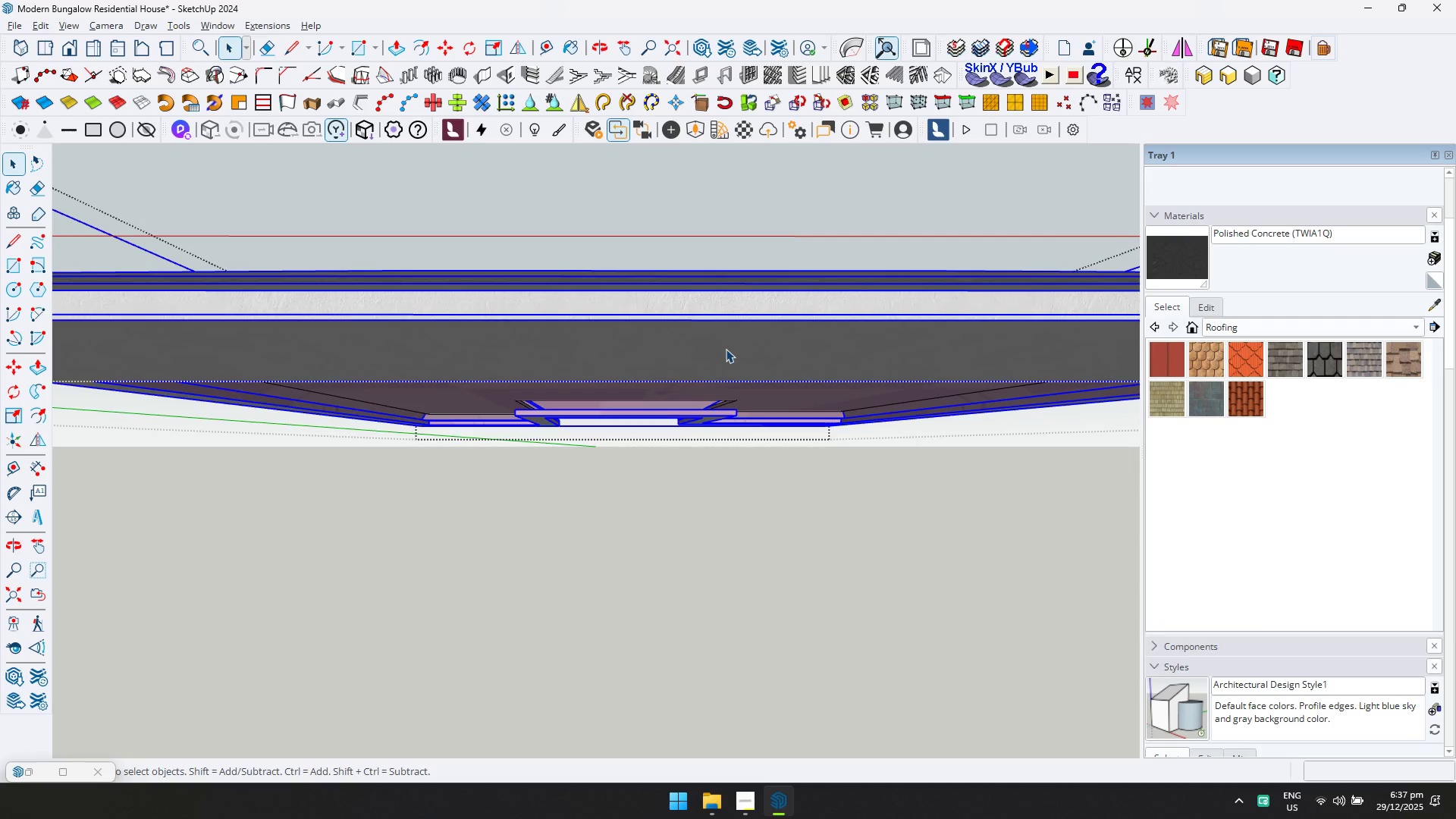 
key(Escape)
 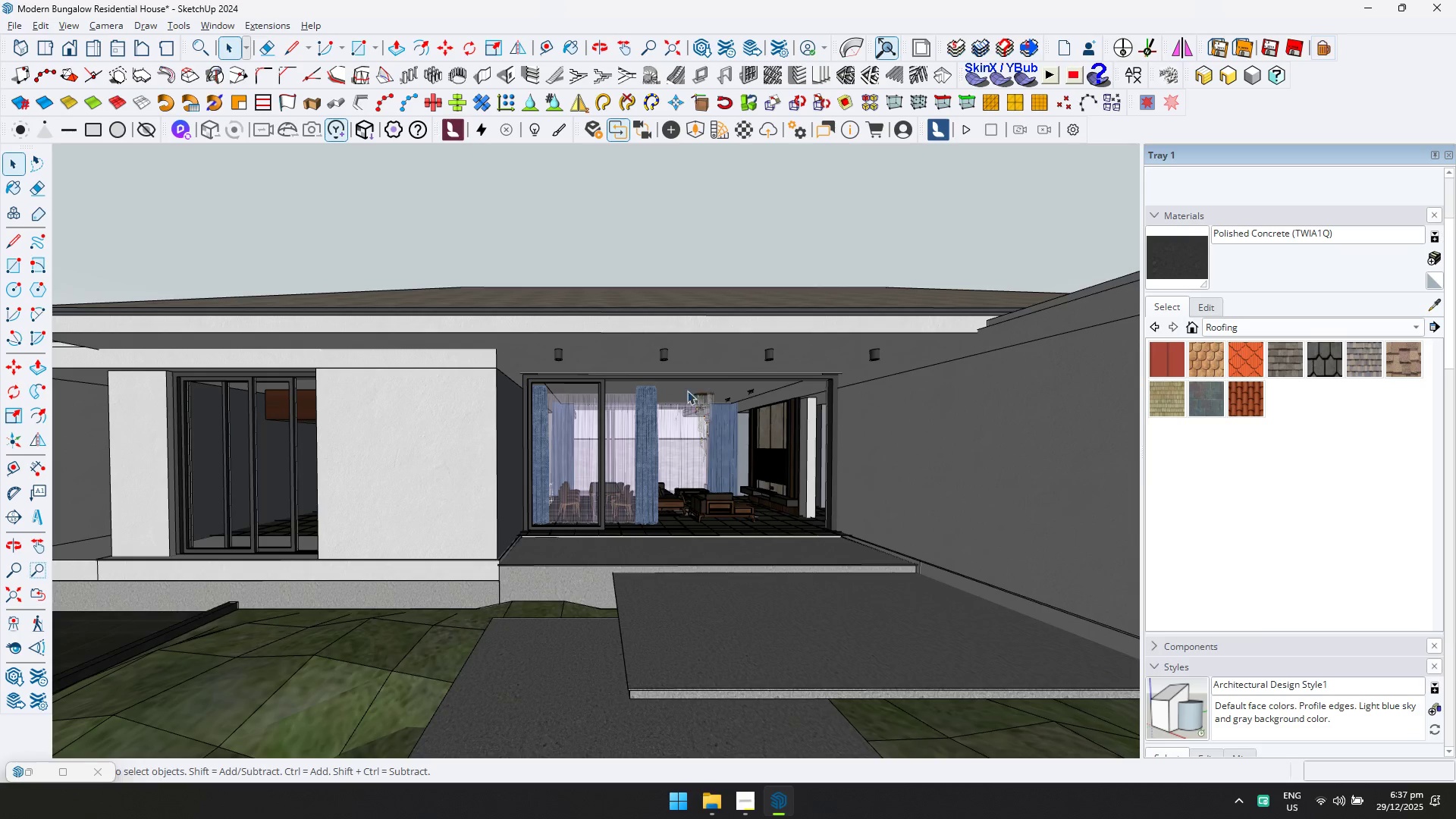 
scroll: coordinate [723, 351], scroll_direction: down, amount: 6.0
 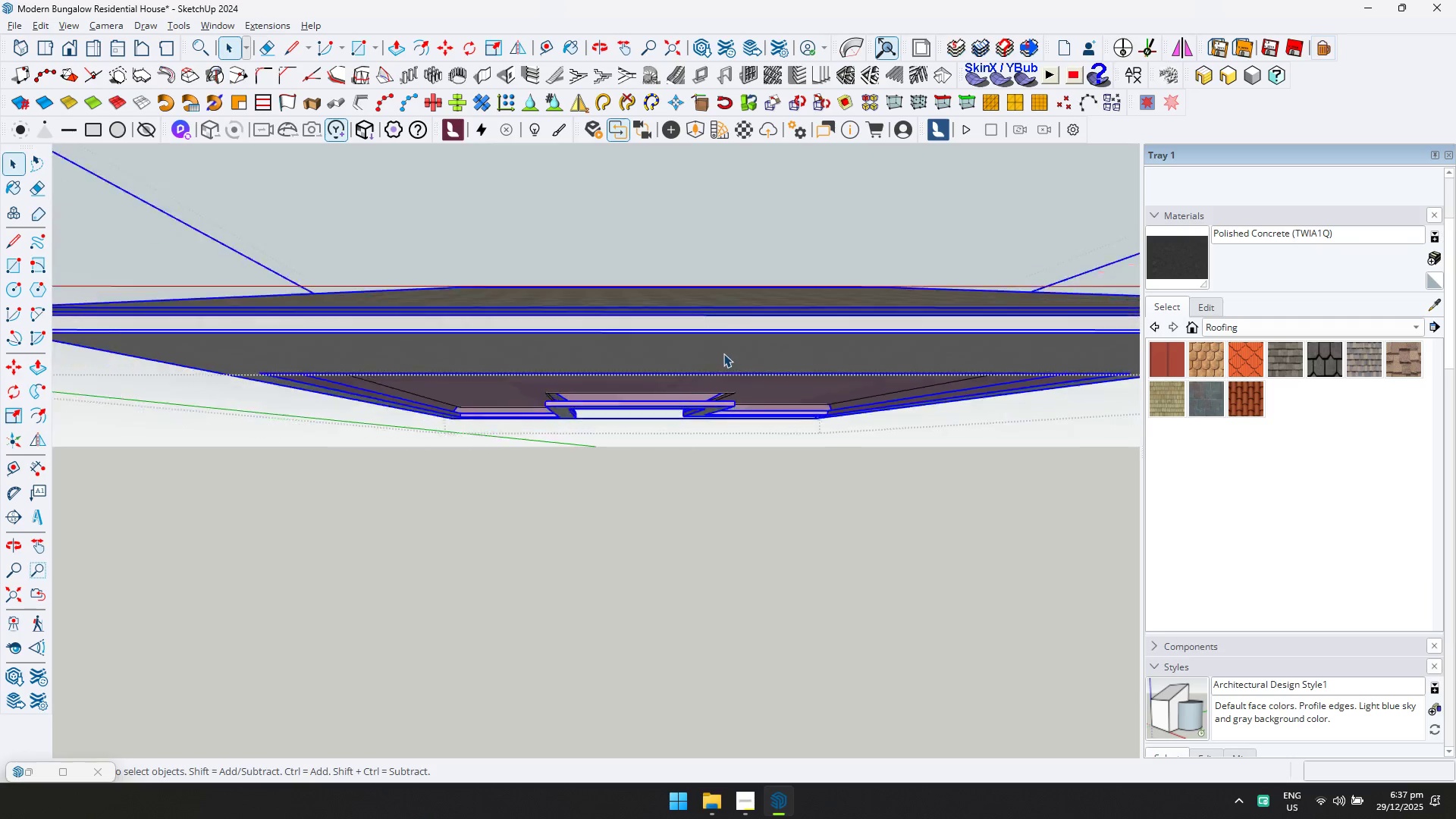 
scroll: coordinate [625, 435], scroll_direction: up, amount: 4.0
 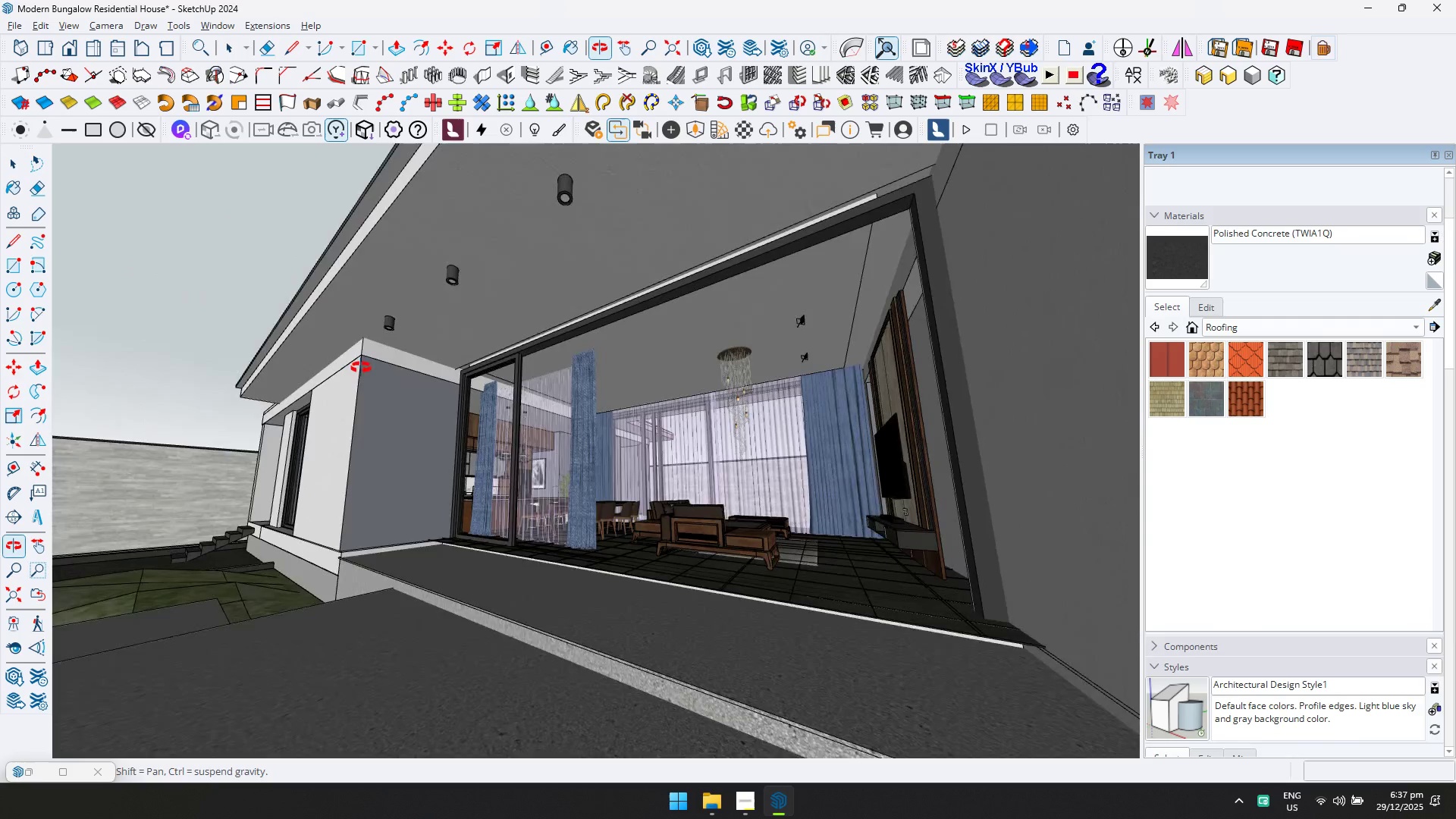 
left_click([836, 459])
 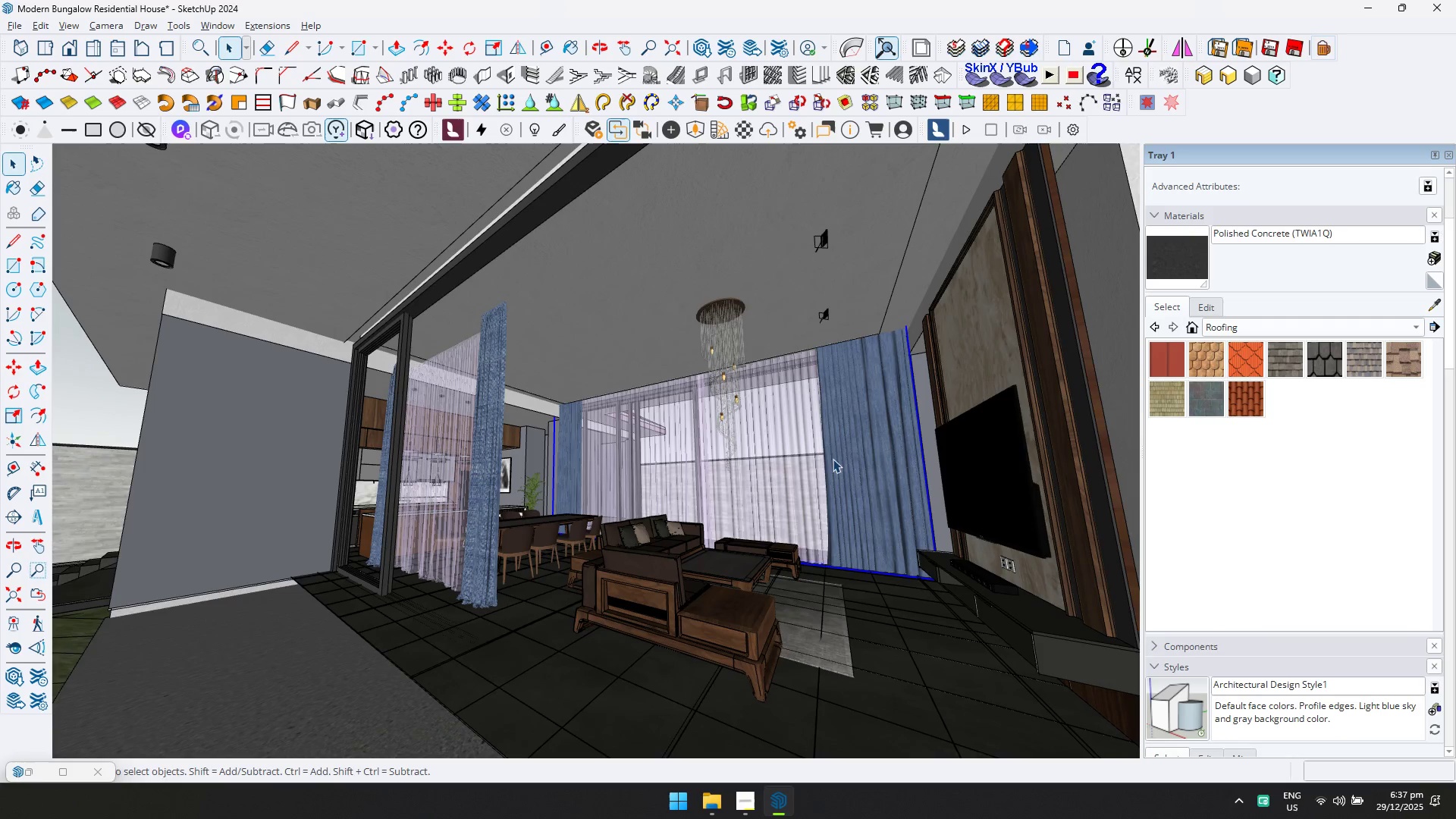 
scroll: coordinate [772, 455], scroll_direction: up, amount: 6.0
 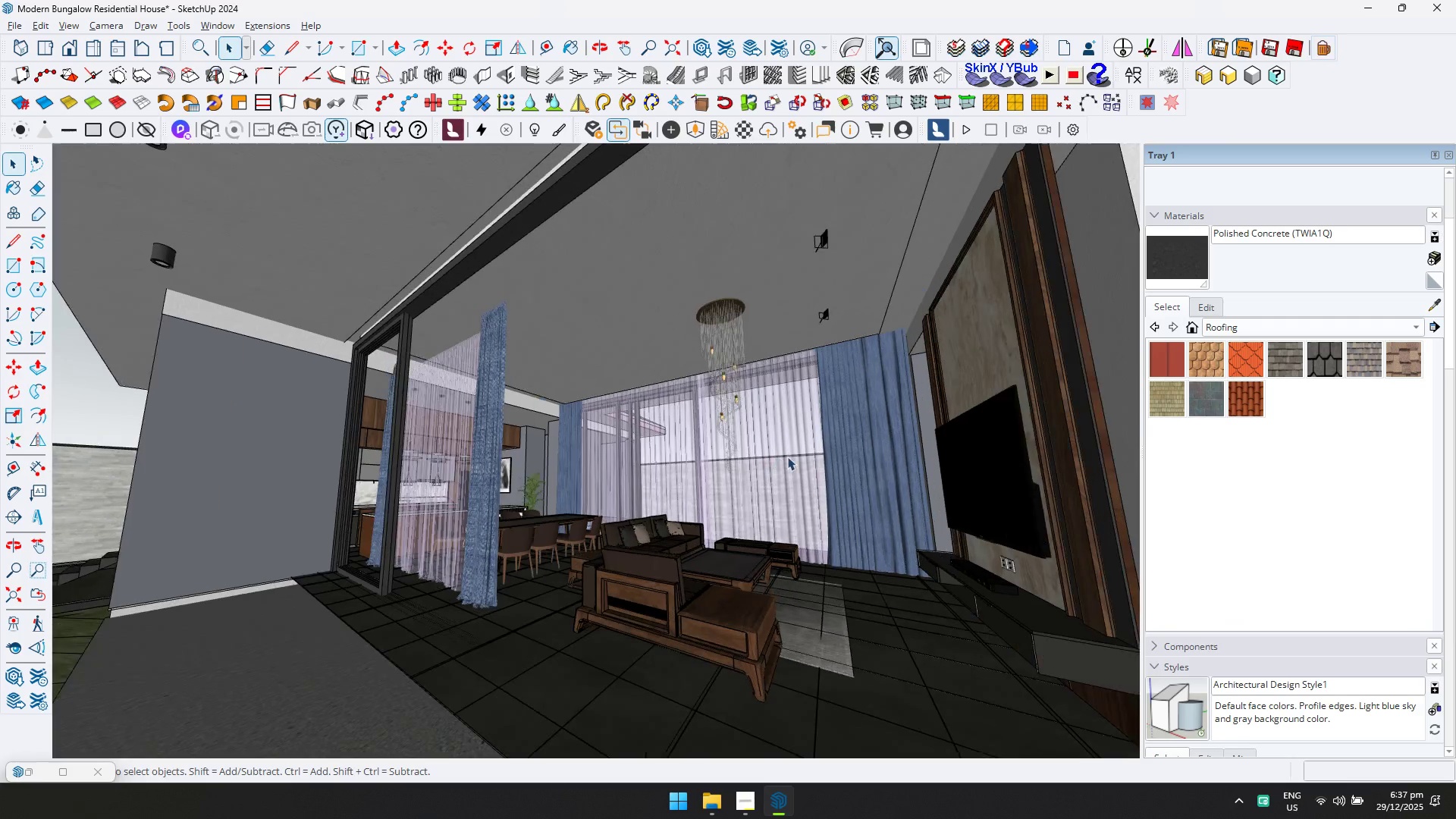 
key(Delete)
 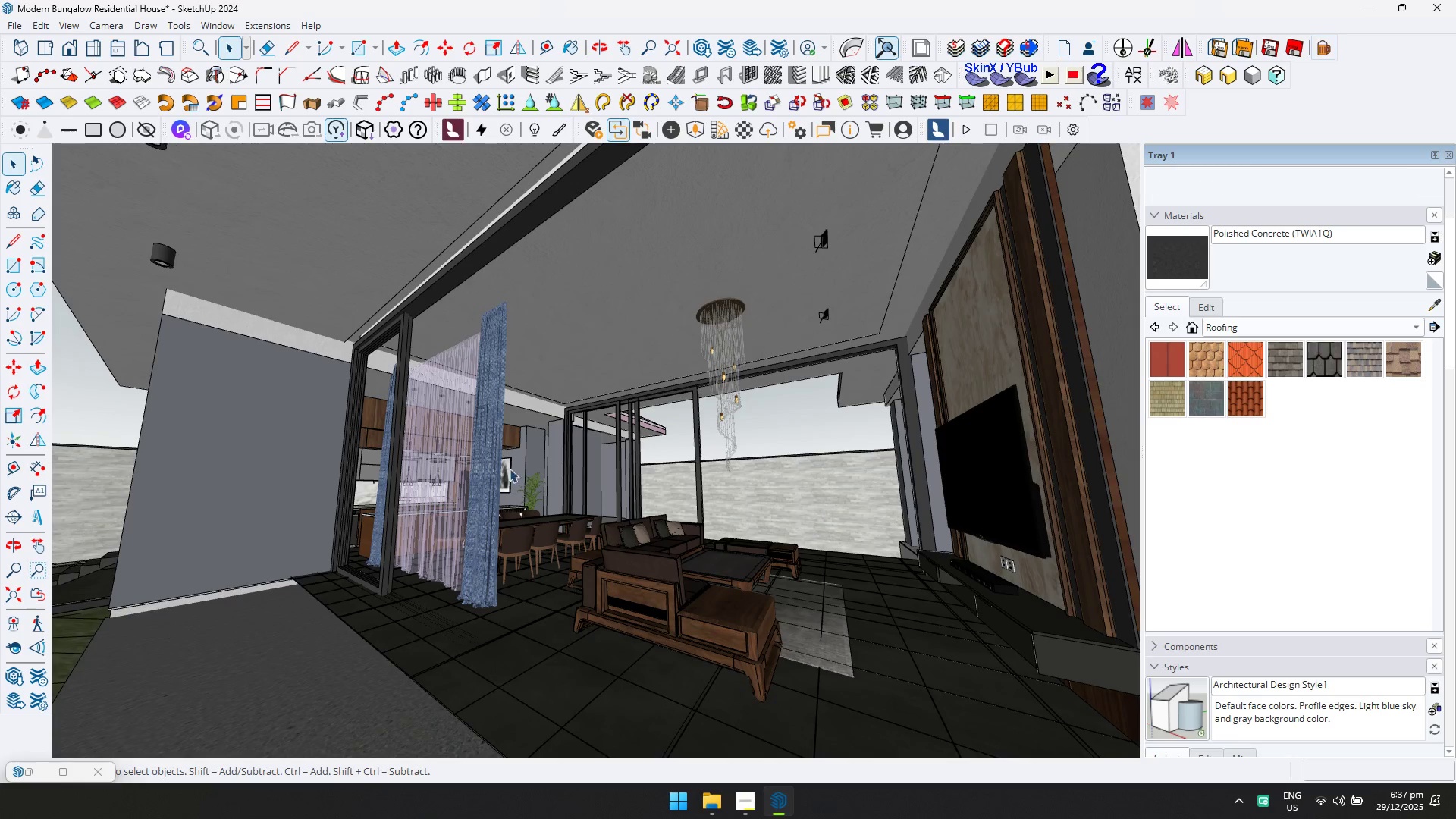 
left_click([453, 460])
 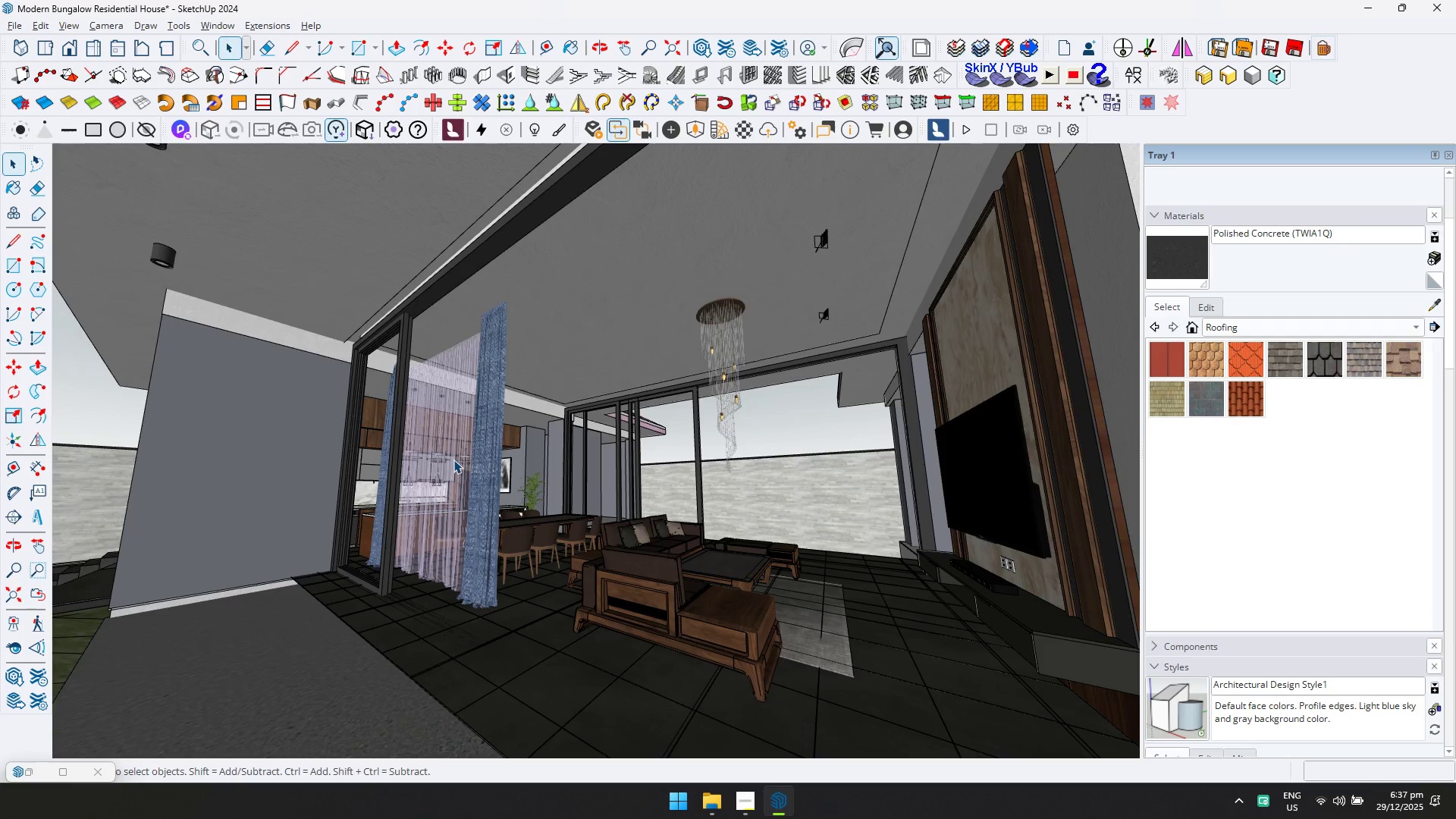 
key(Delete)
 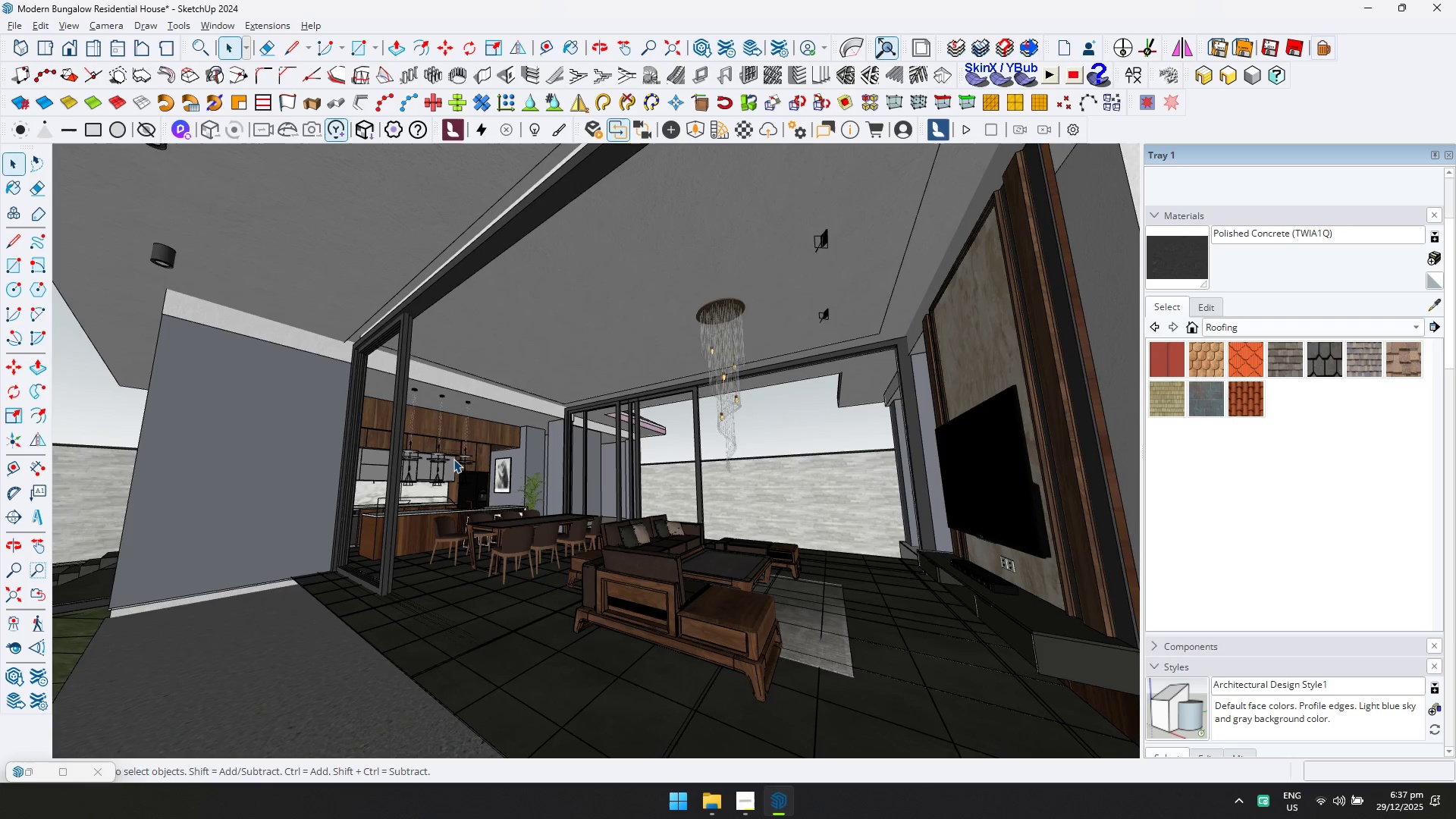 
key(Escape)
 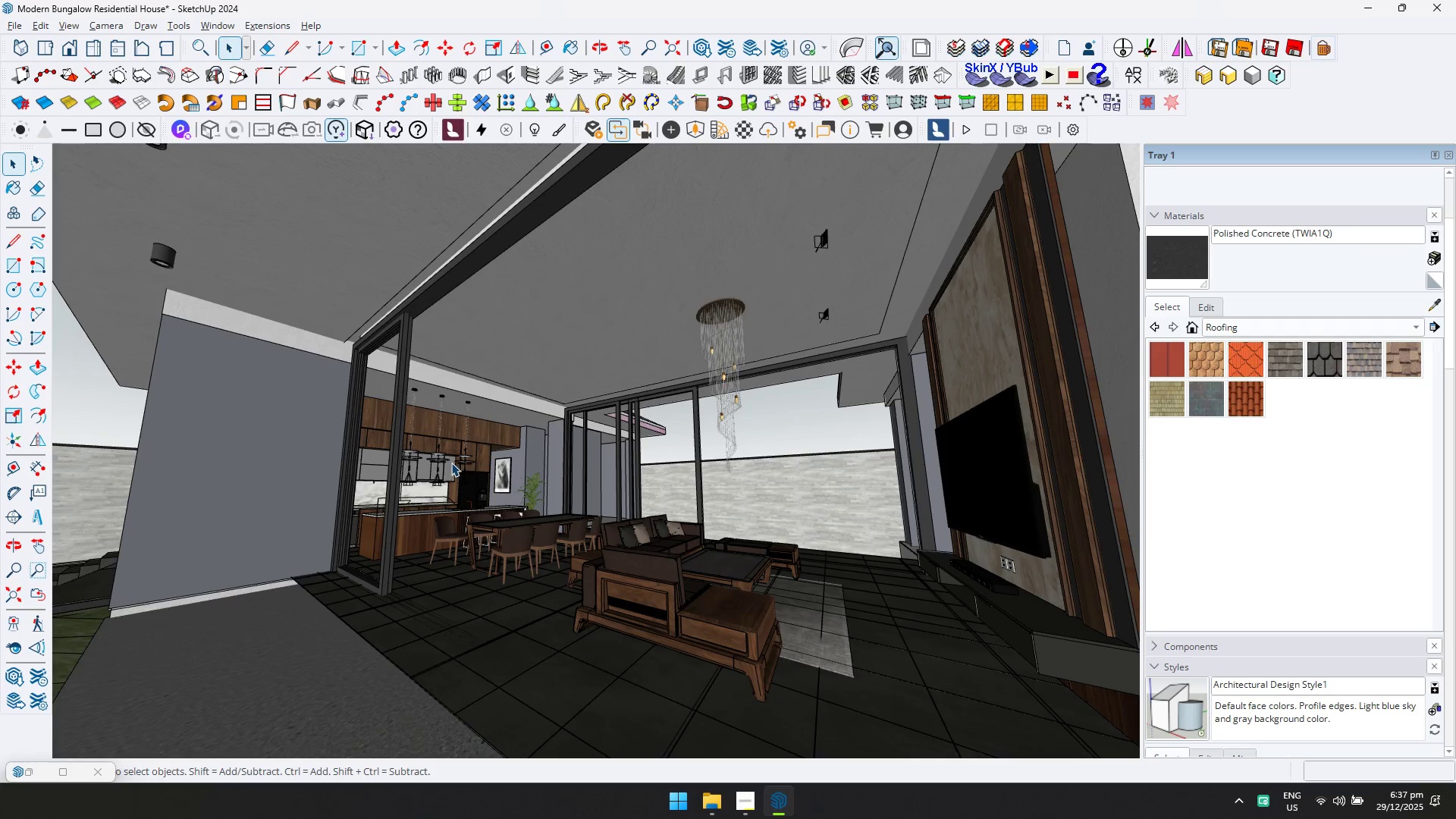 
scroll: coordinate [413, 479], scroll_direction: down, amount: 3.0
 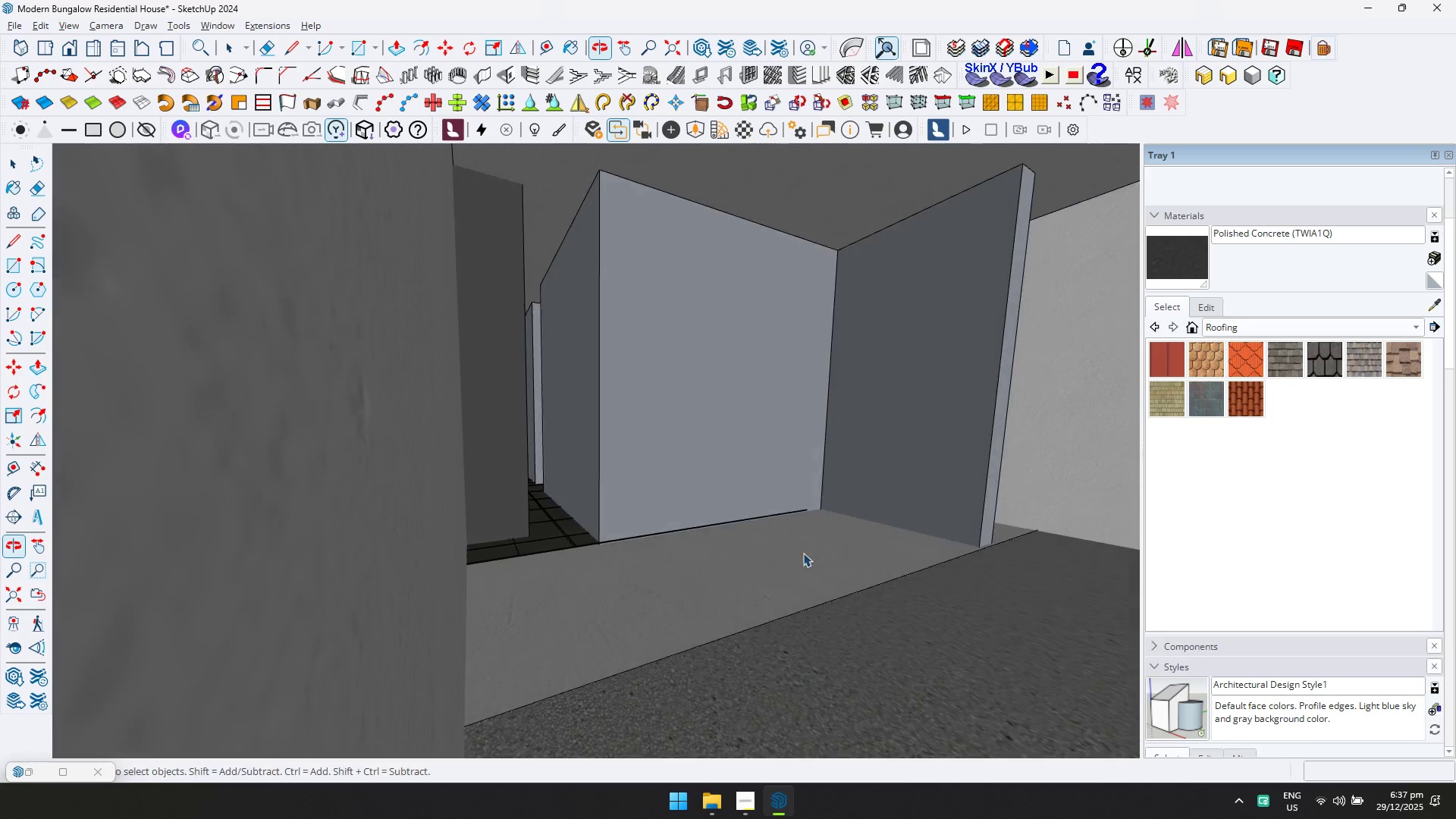 
hold_key(key=ShiftLeft, duration=0.38)
 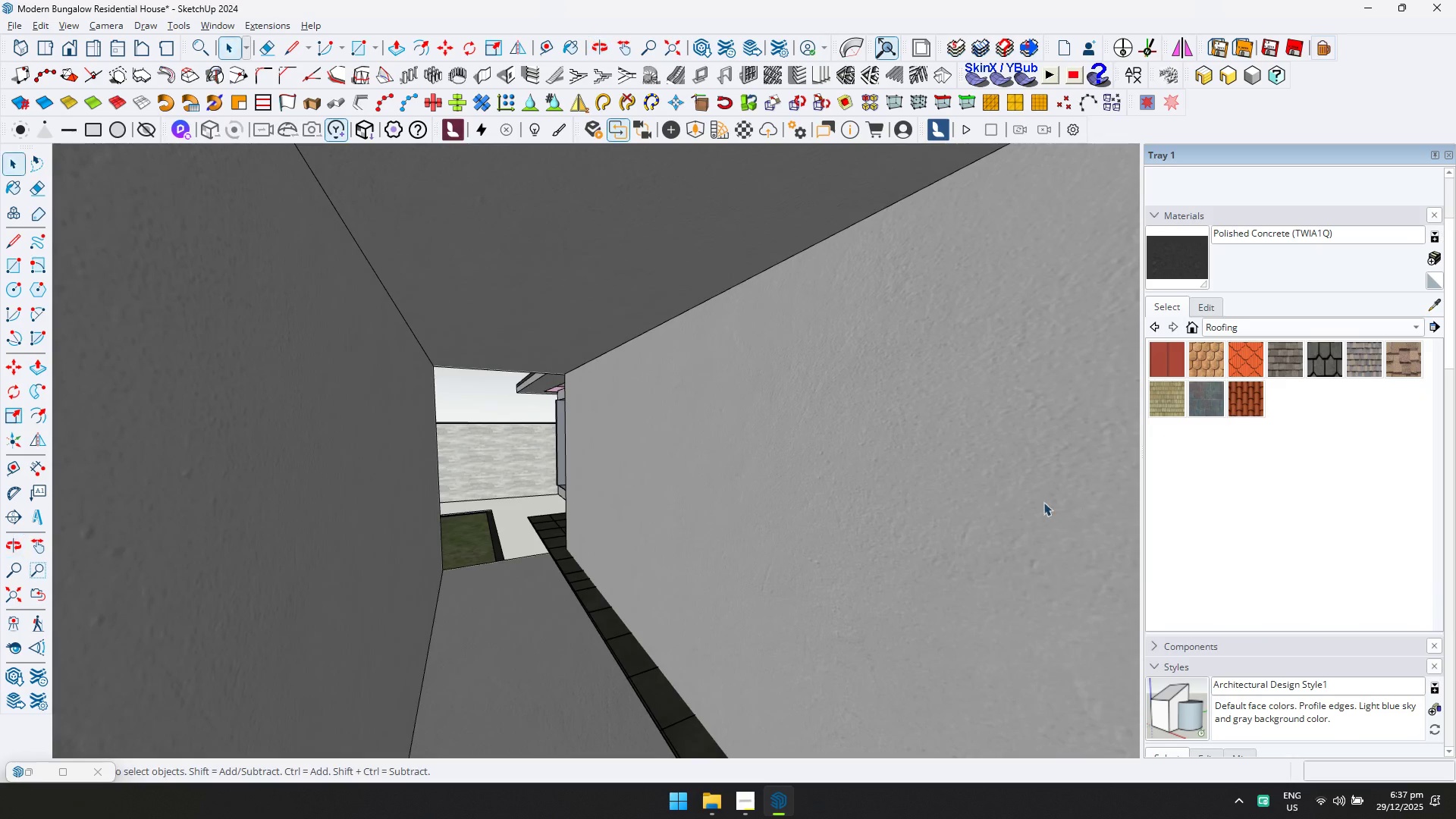 
hold_key(key=ShiftLeft, duration=0.42)
 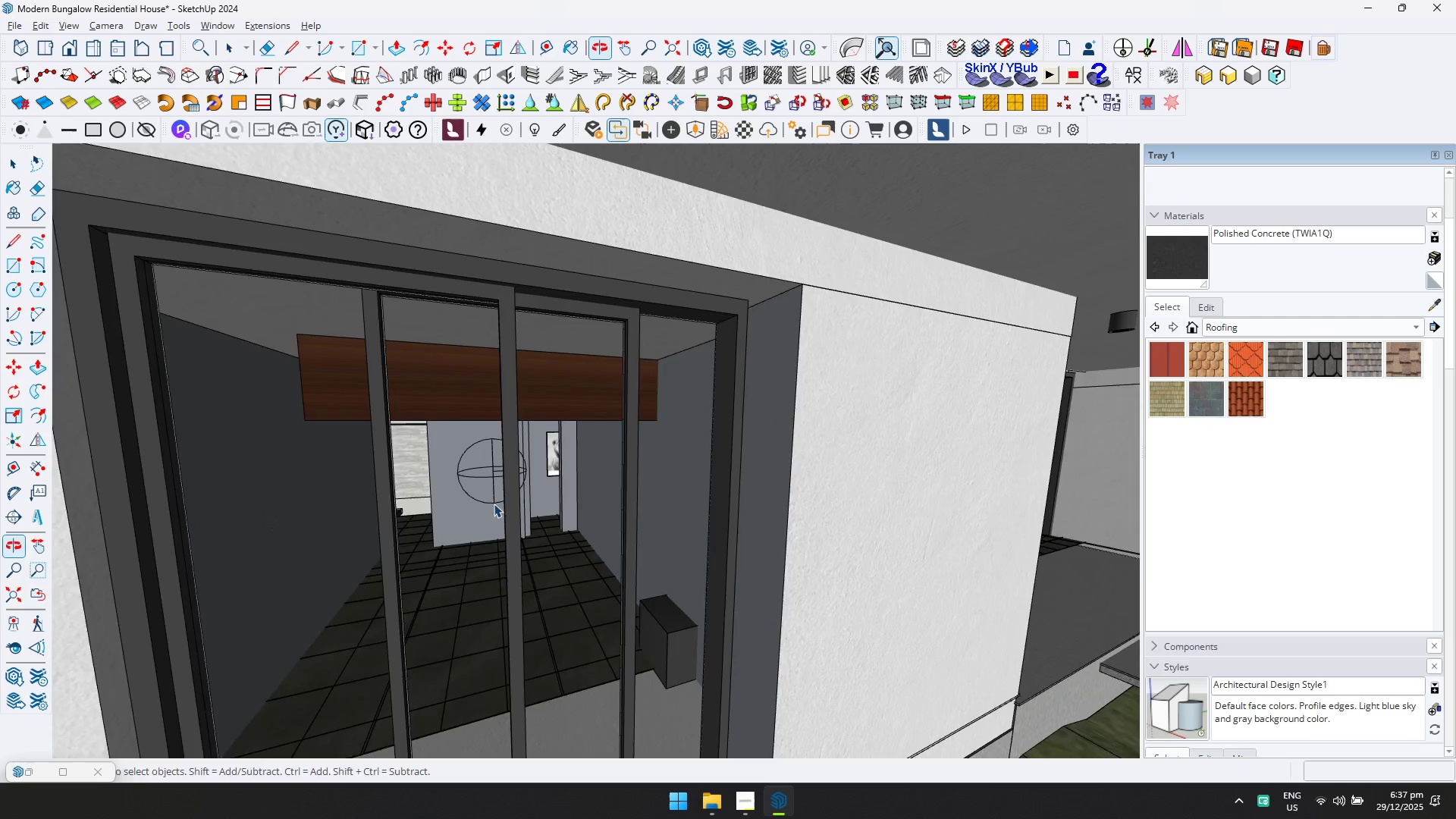 
scroll: coordinate [1015, 506], scroll_direction: down, amount: 14.0
 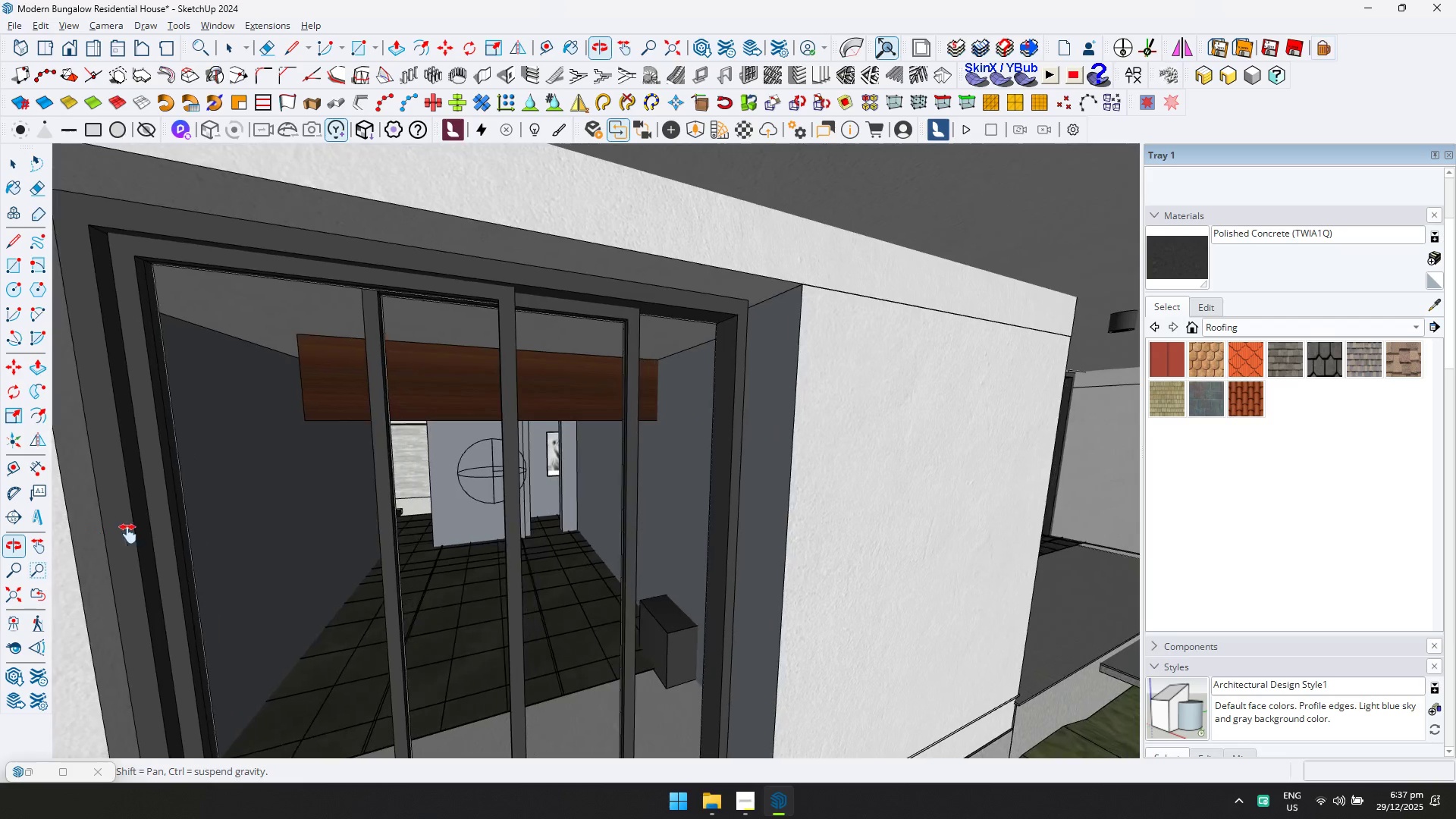 
left_click([567, 460])
 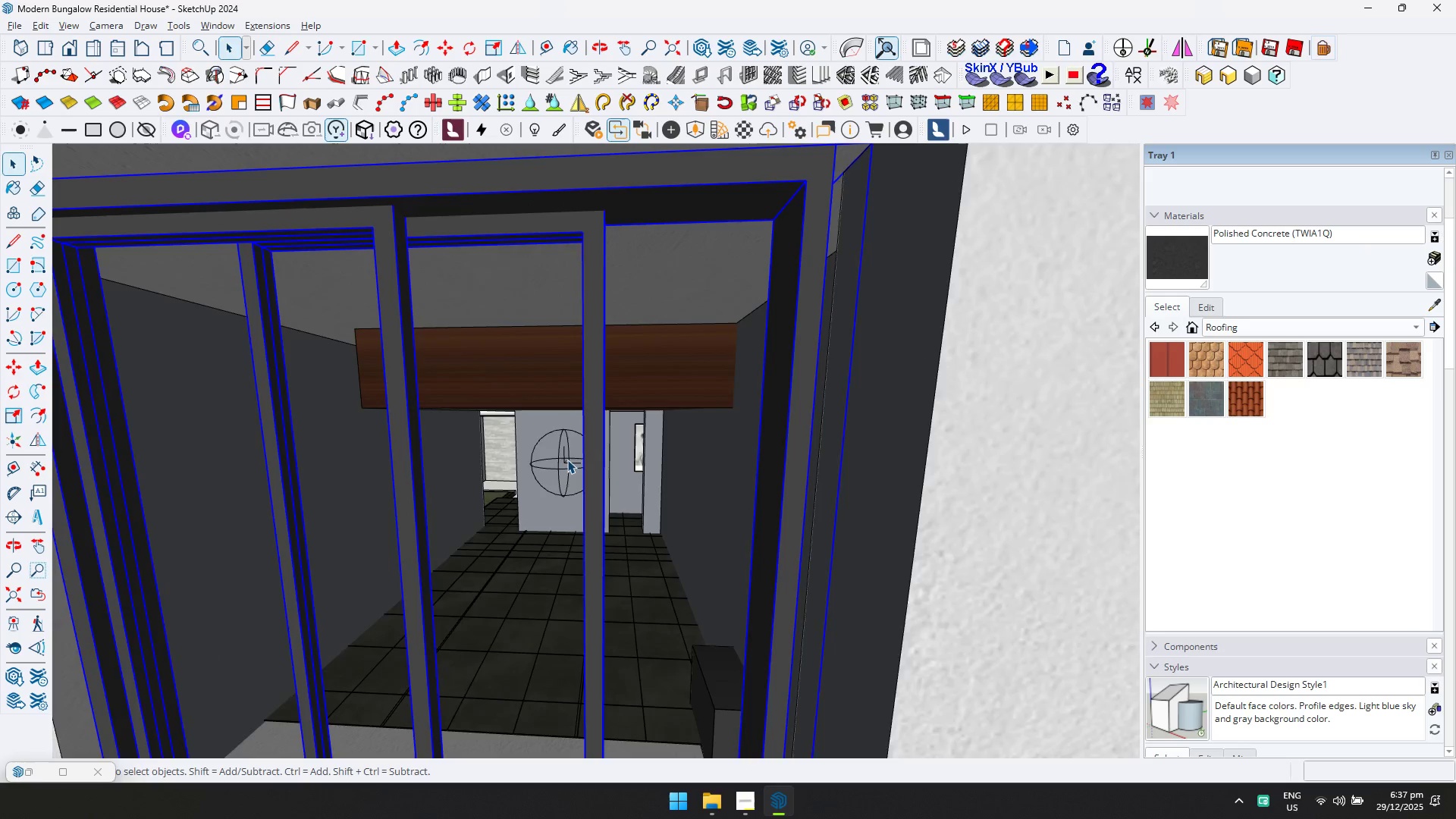 
scroll: coordinate [567, 464], scroll_direction: up, amount: 19.0
 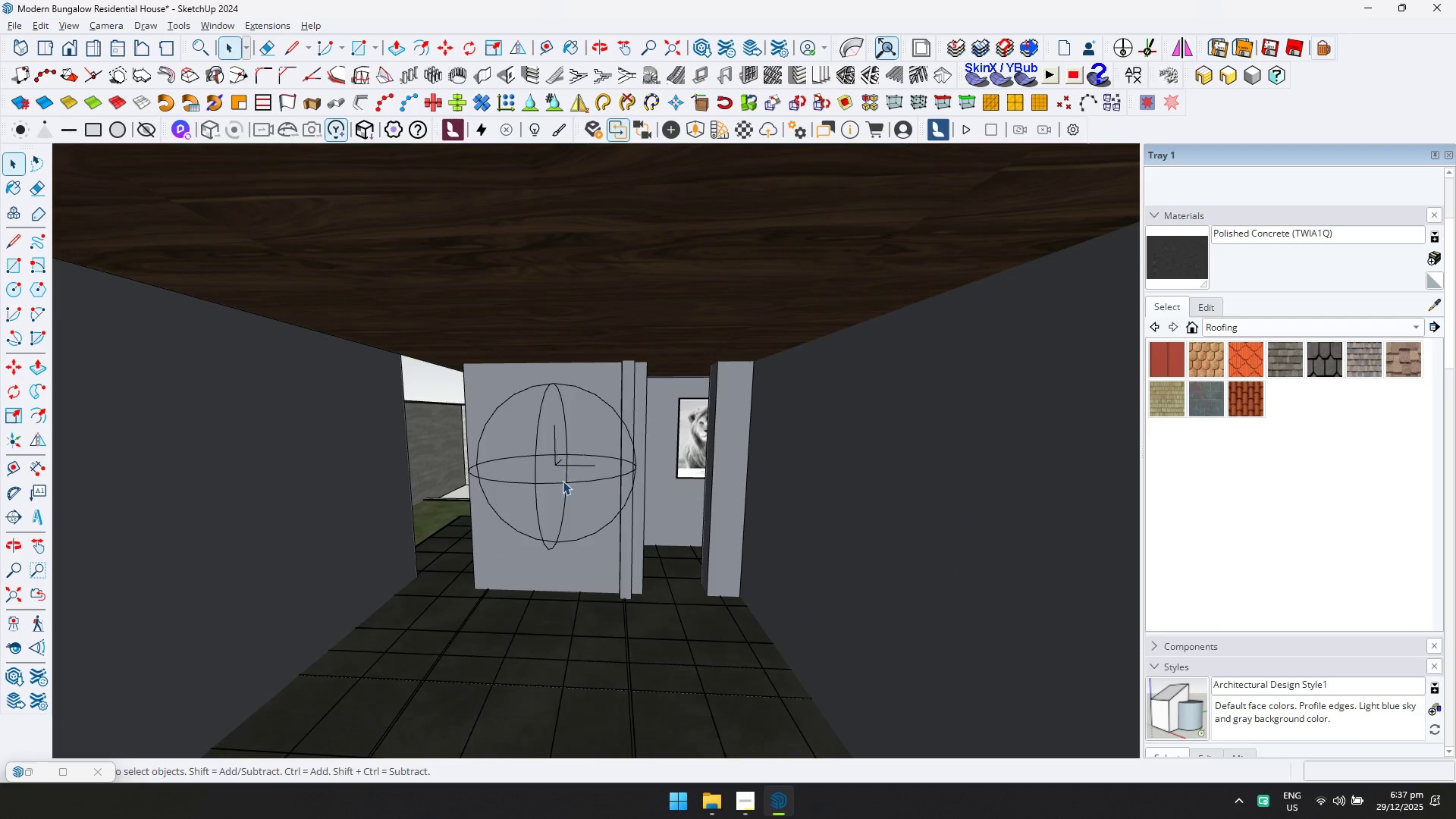 
left_click([566, 486])
 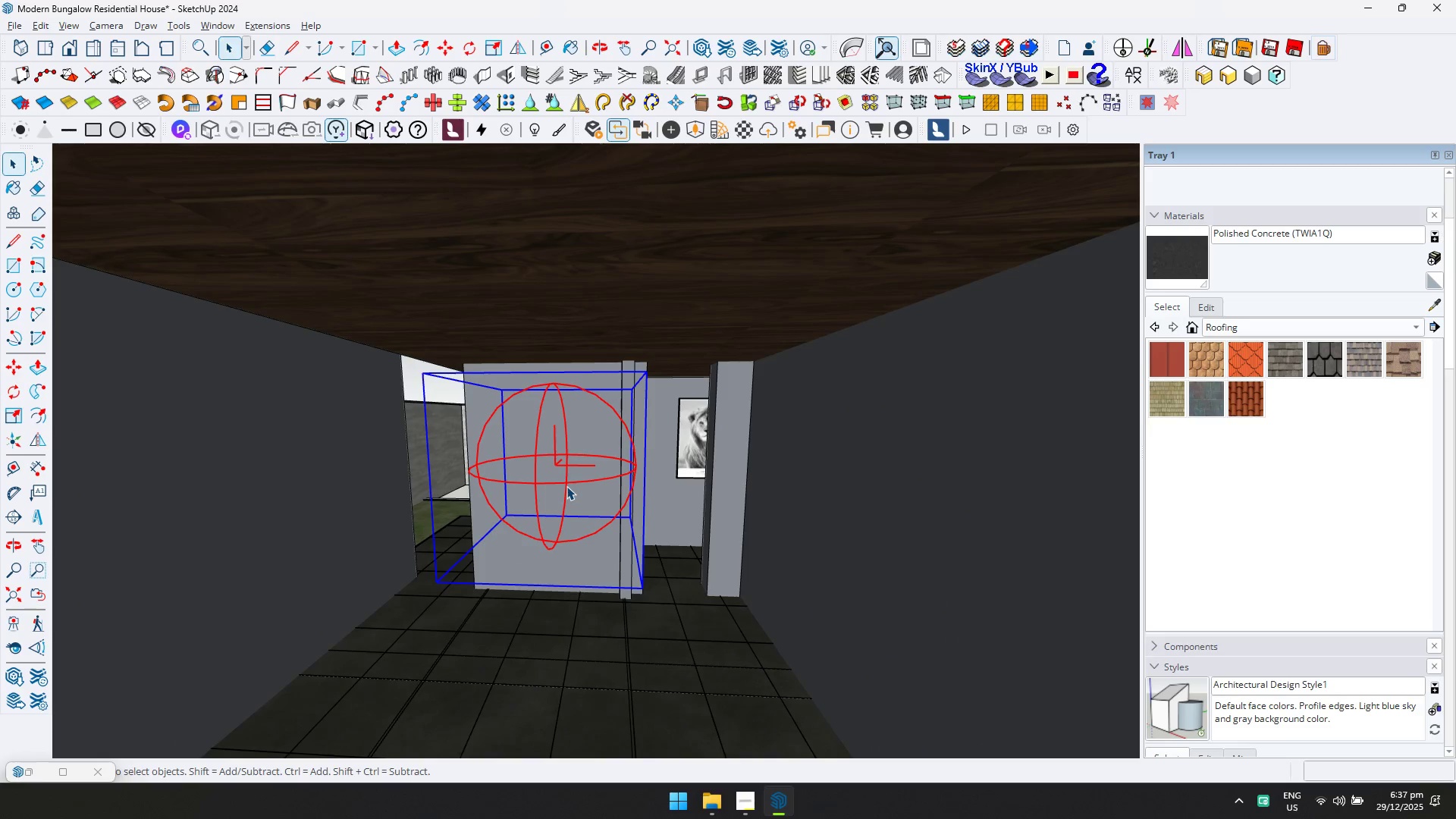 
key(Shift+ShiftRight)
 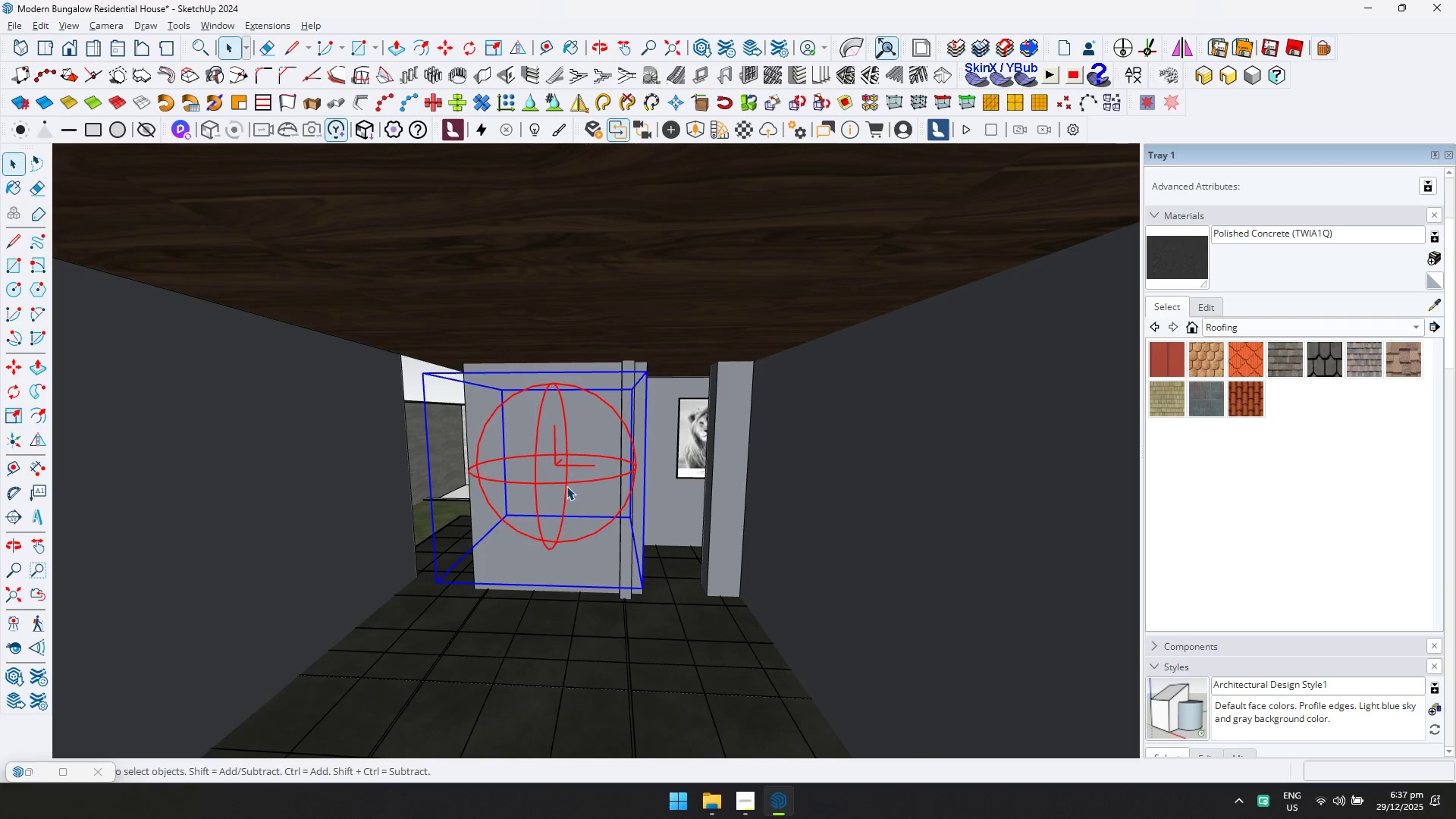 
key(Delete)
 